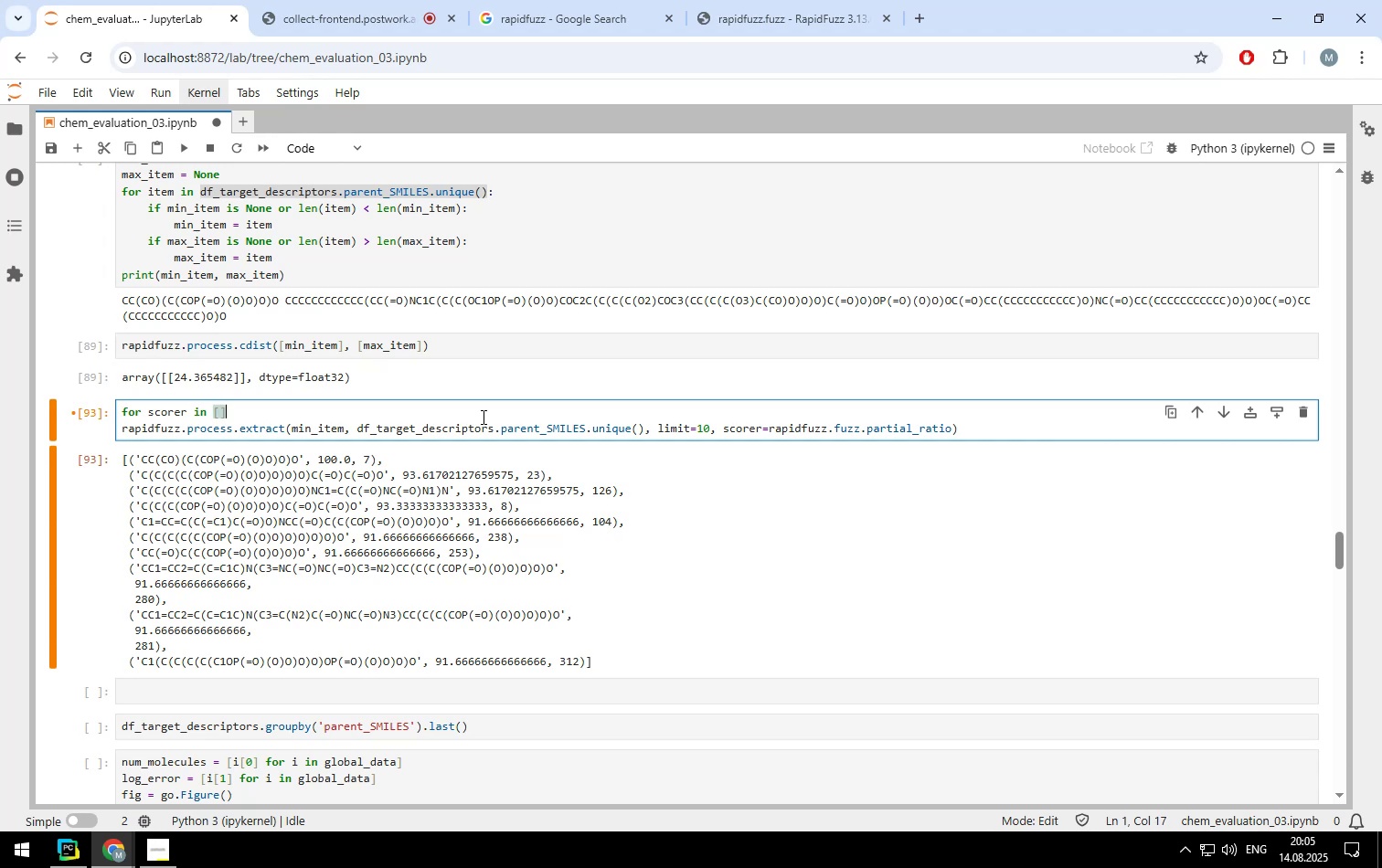 
key(Enter)
 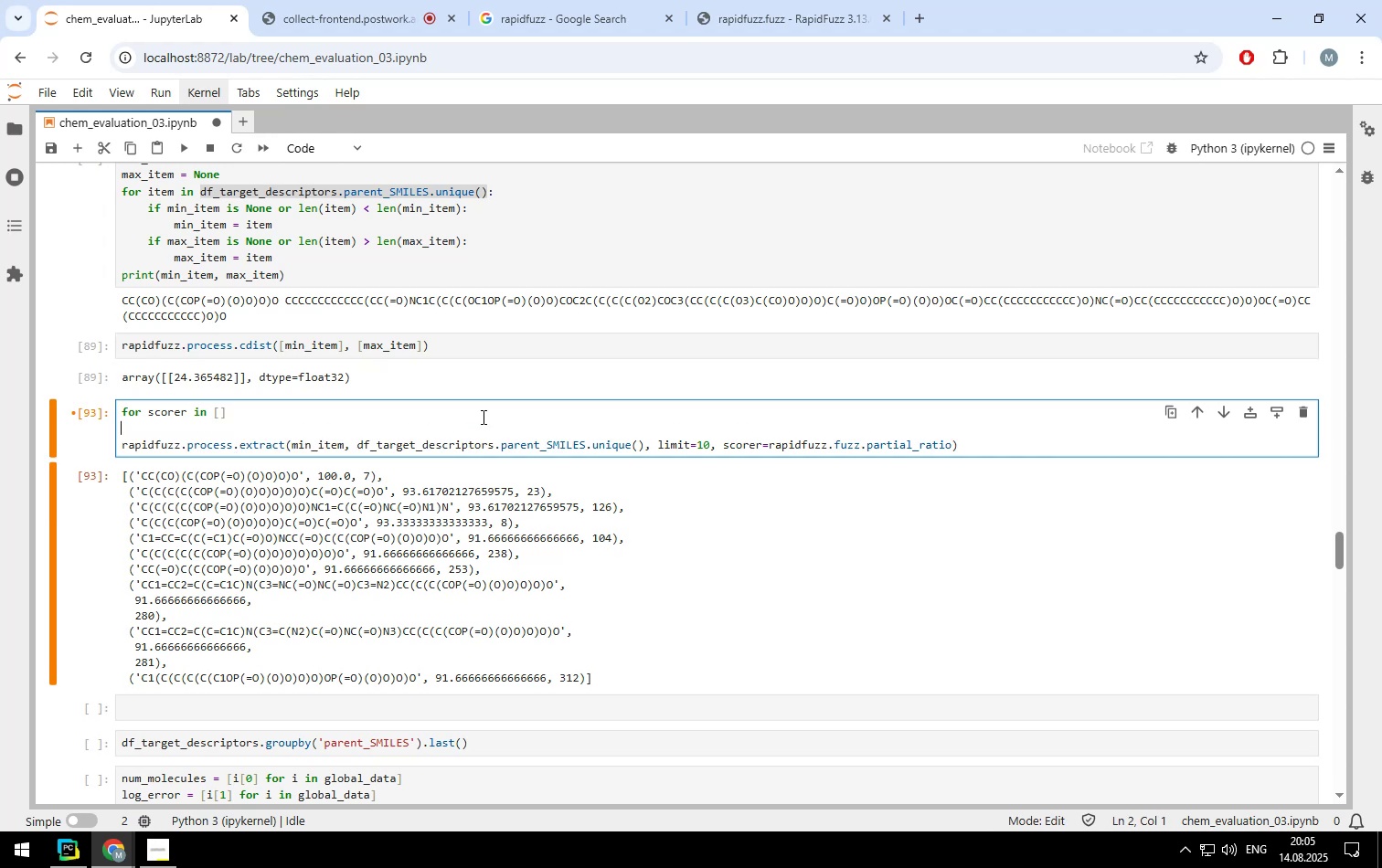 
key(Backspace)
 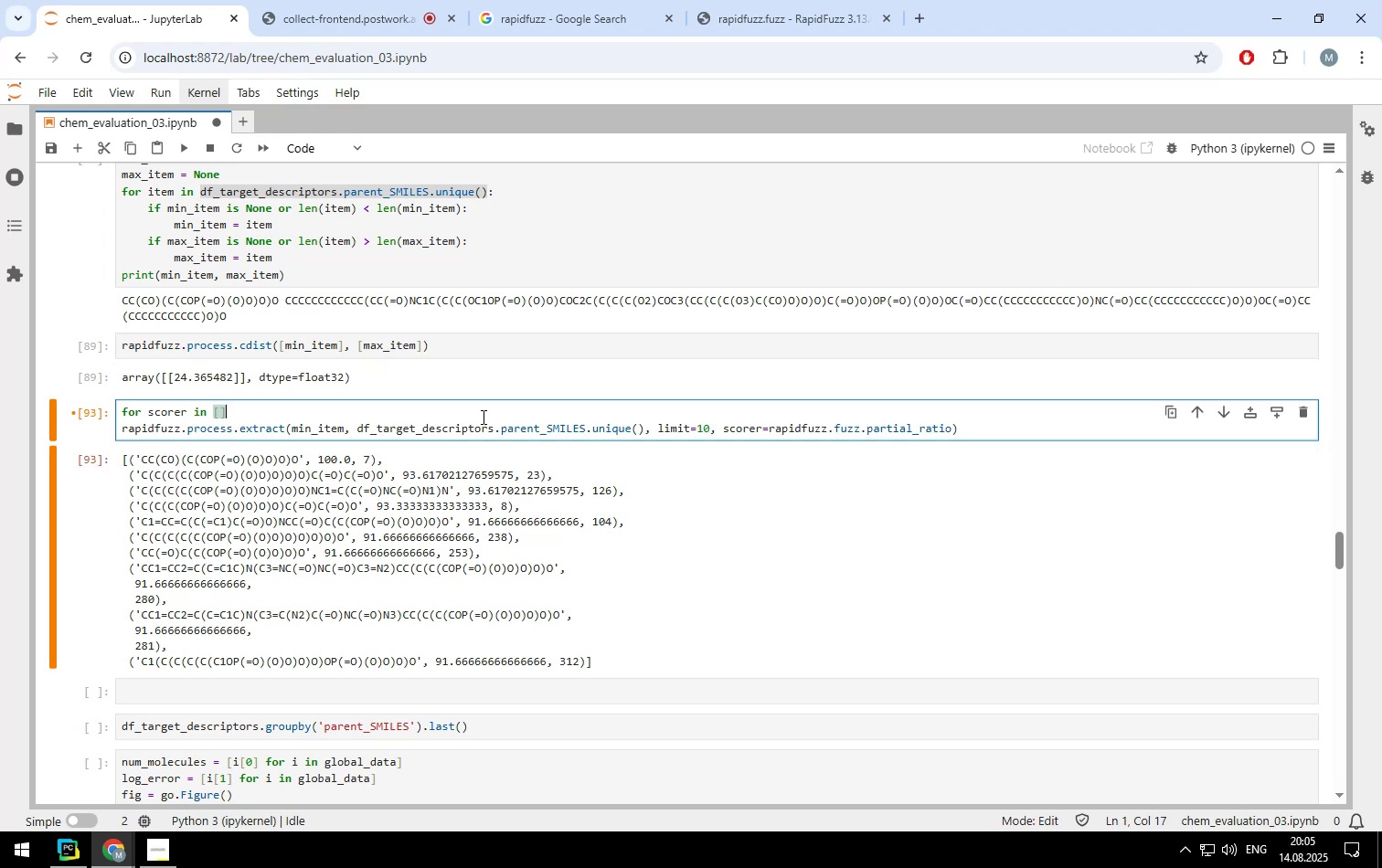 
key(Shift+Semicolon)
 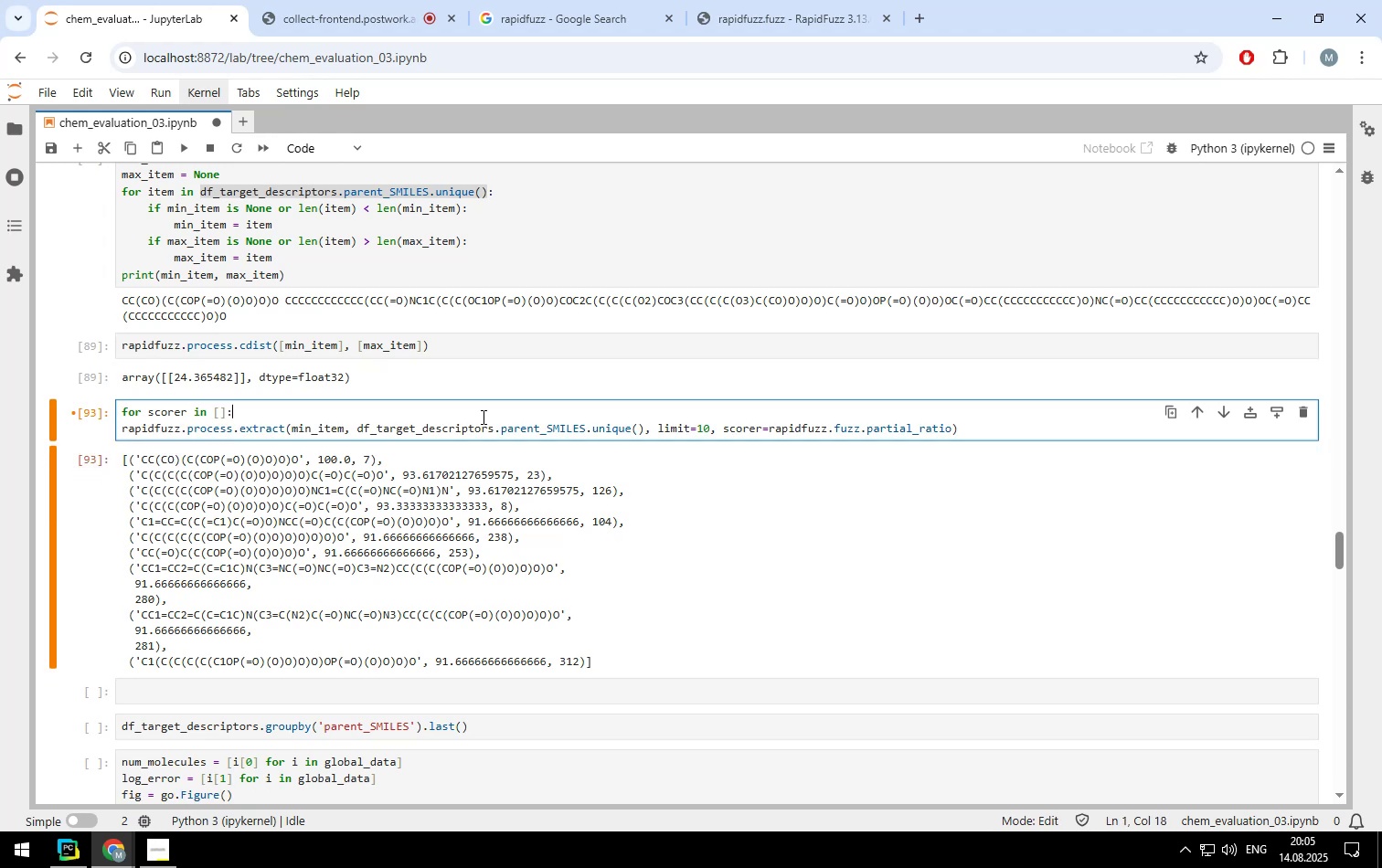 
key(ArrowLeft)
 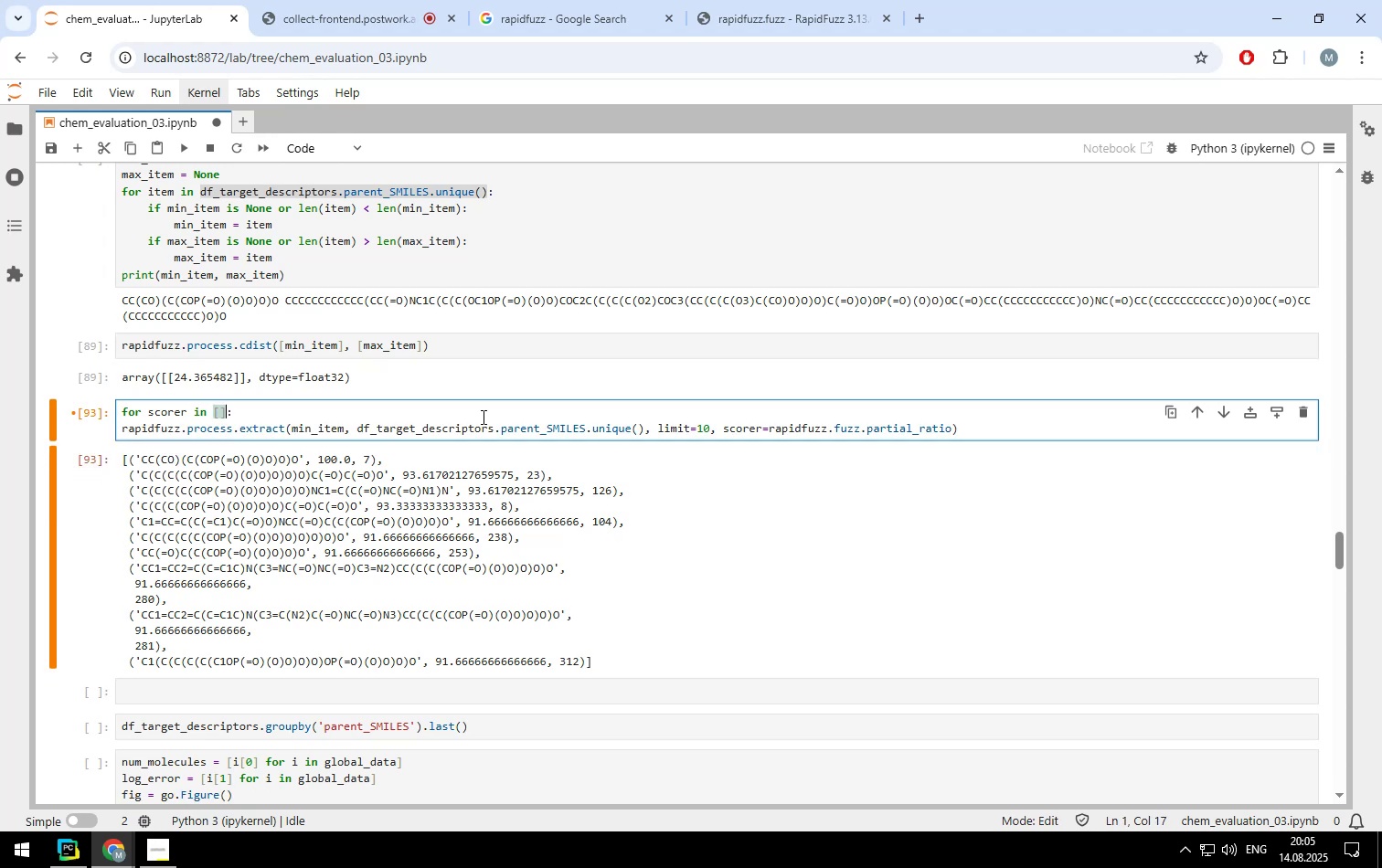 
key(ArrowLeft)
 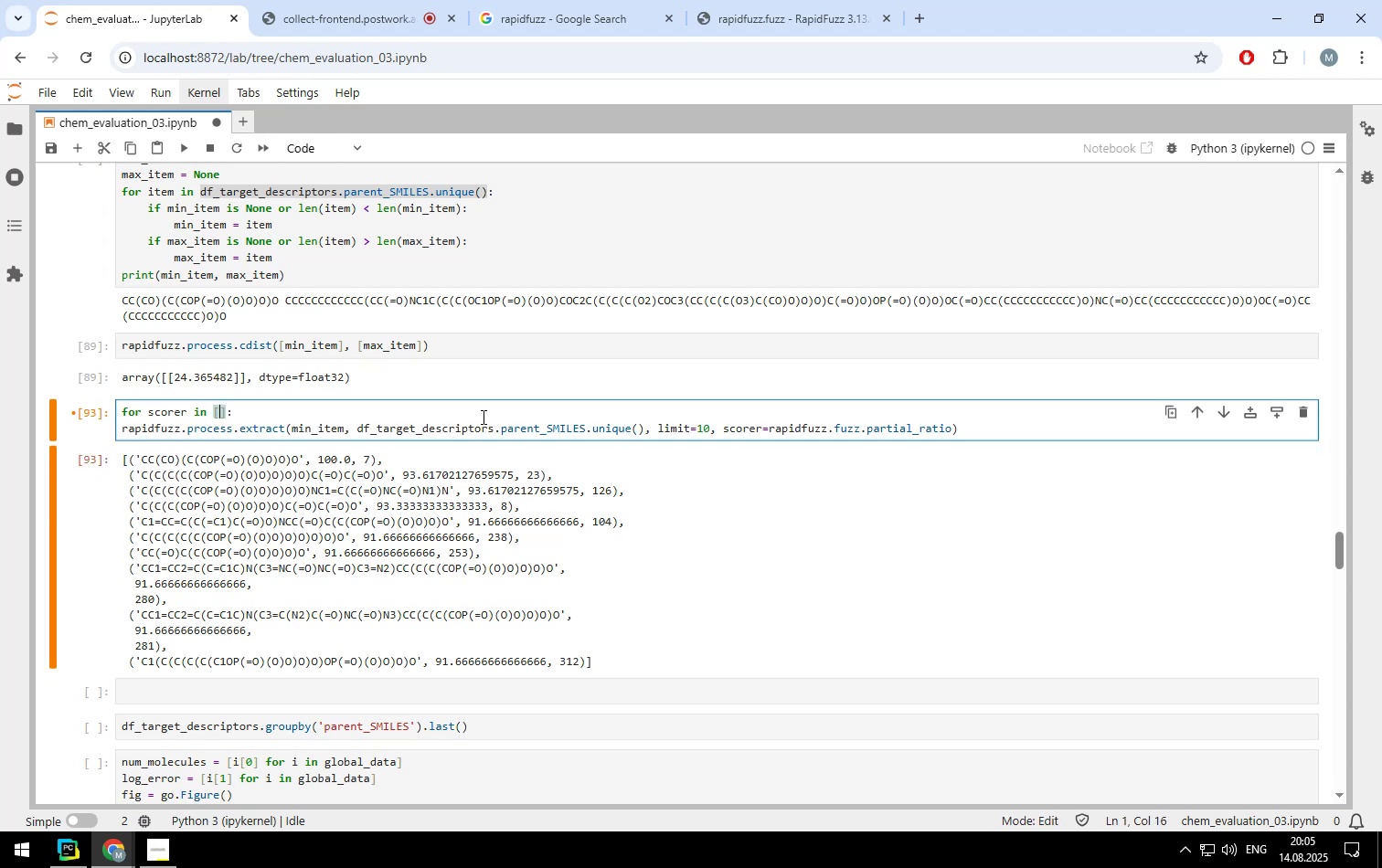 
key(Enter)
 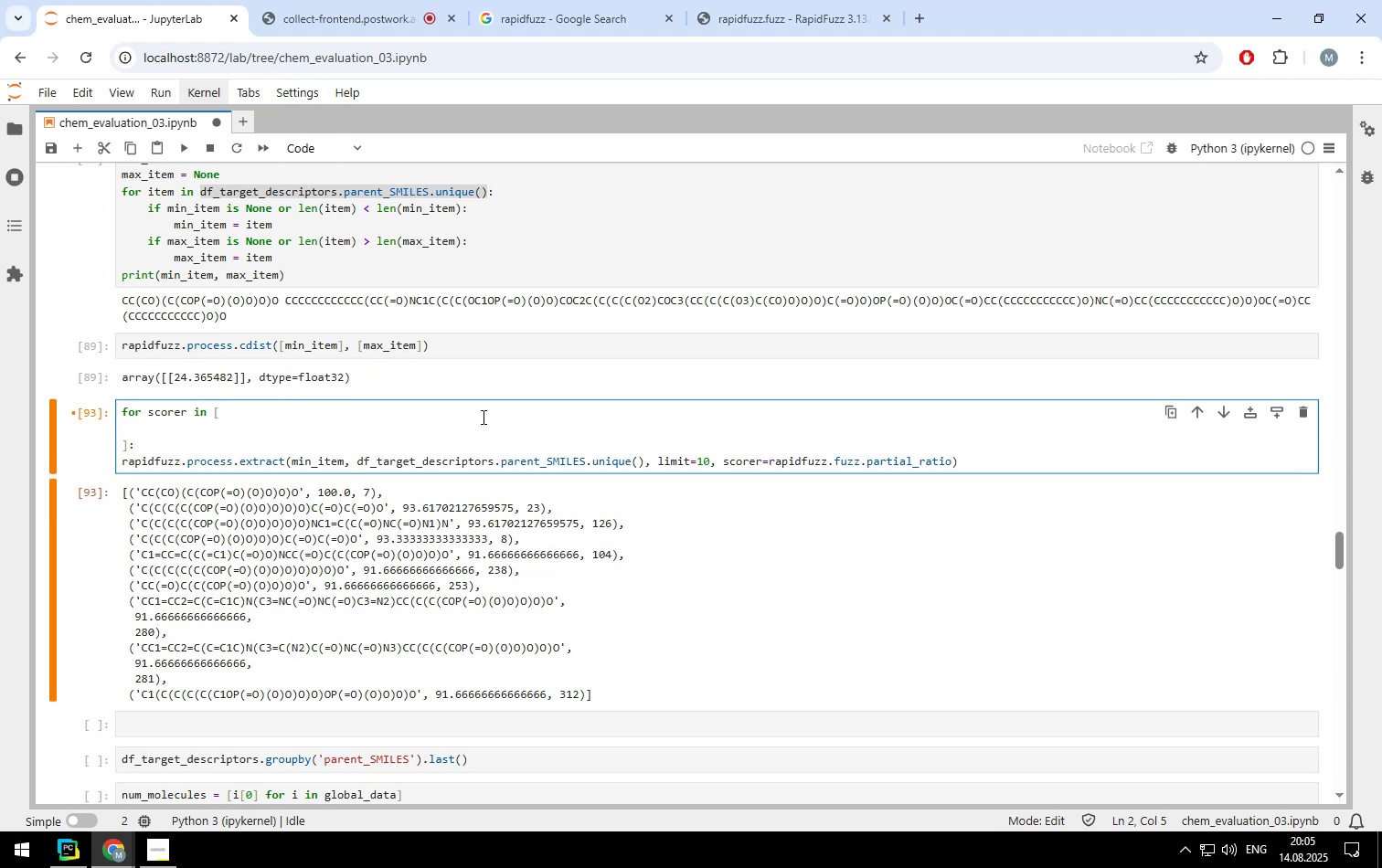 
key(Control+ControlLeft)
 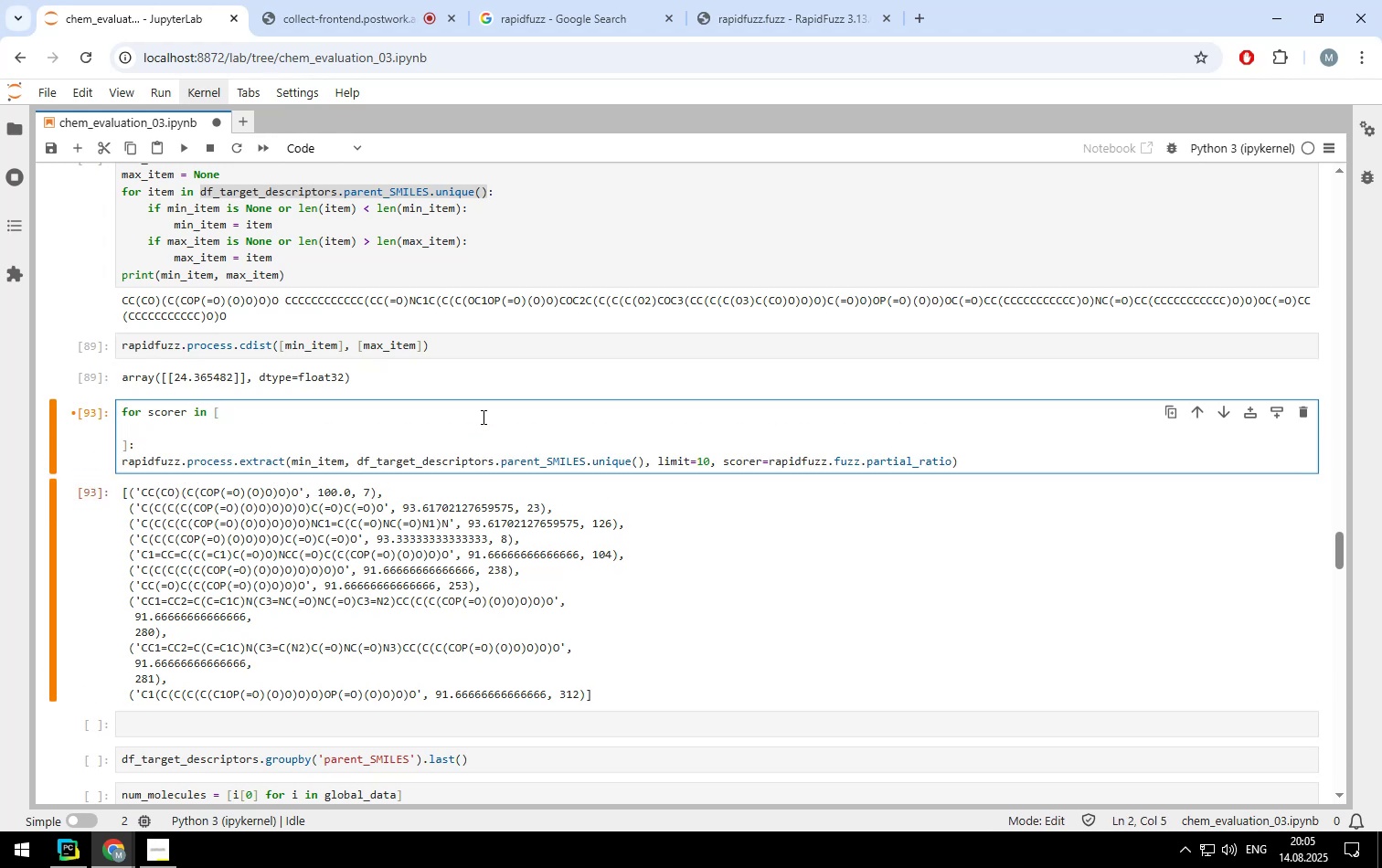 
key(Control+V)
 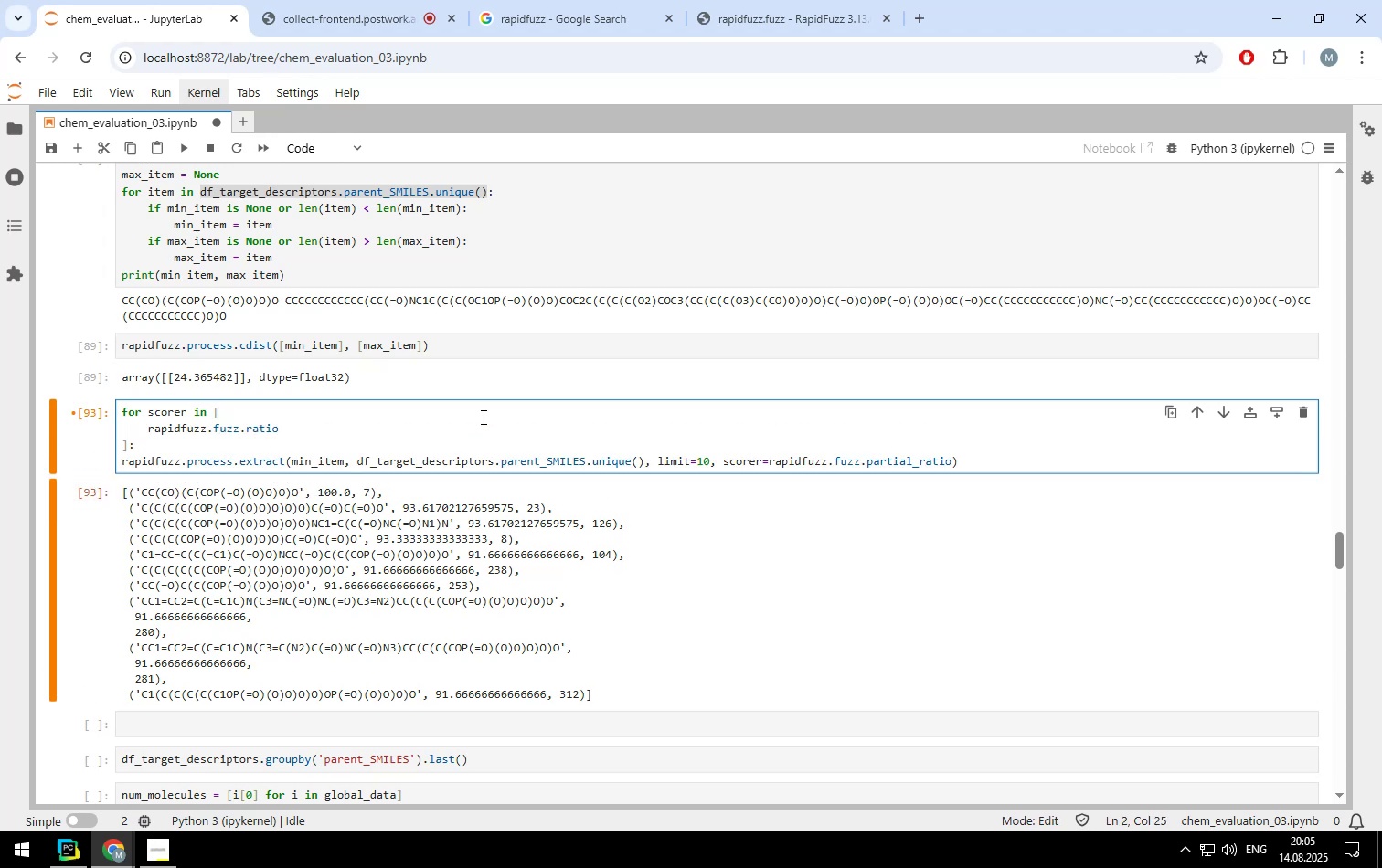 
key(Comma)
 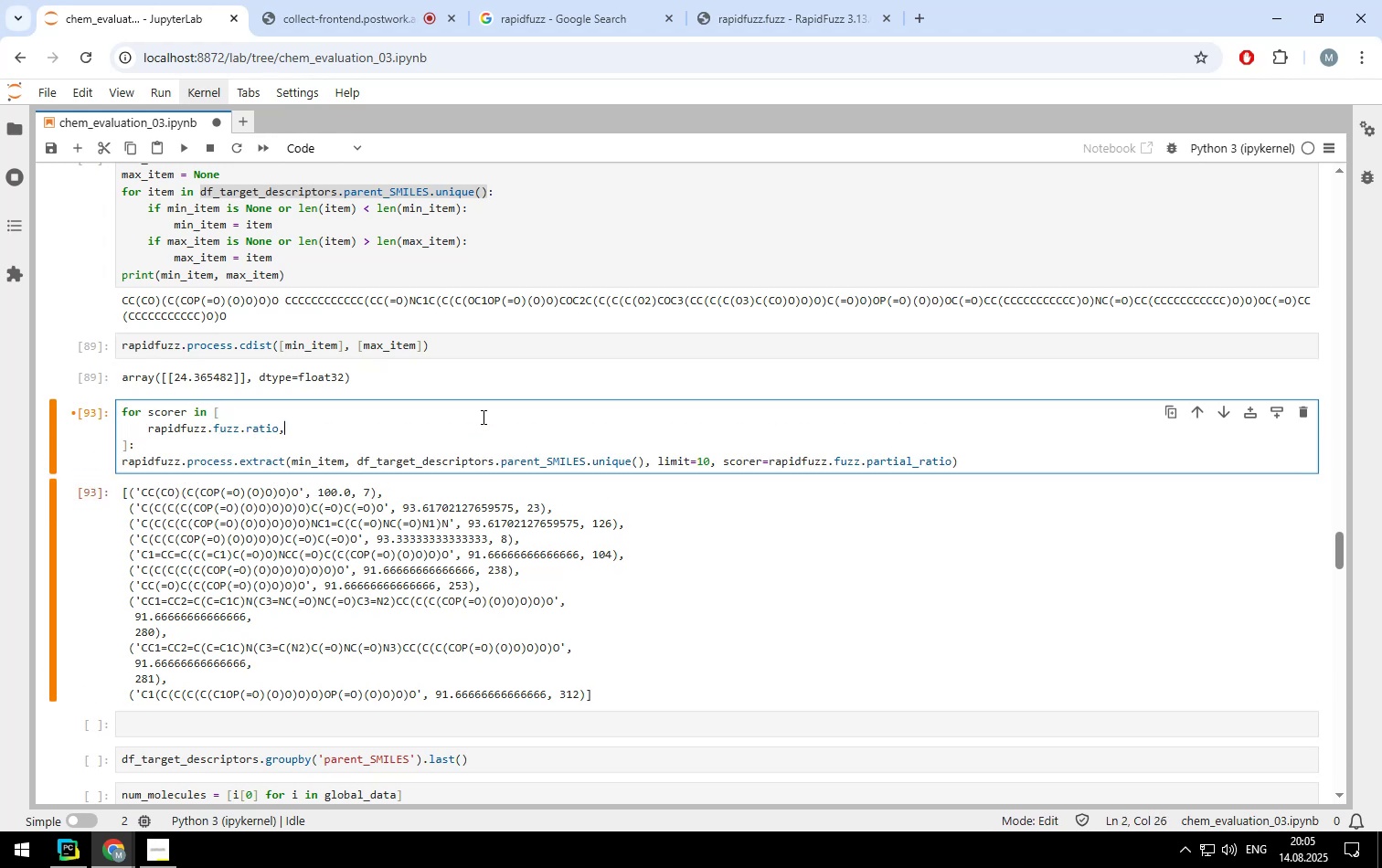 
key(Enter)
 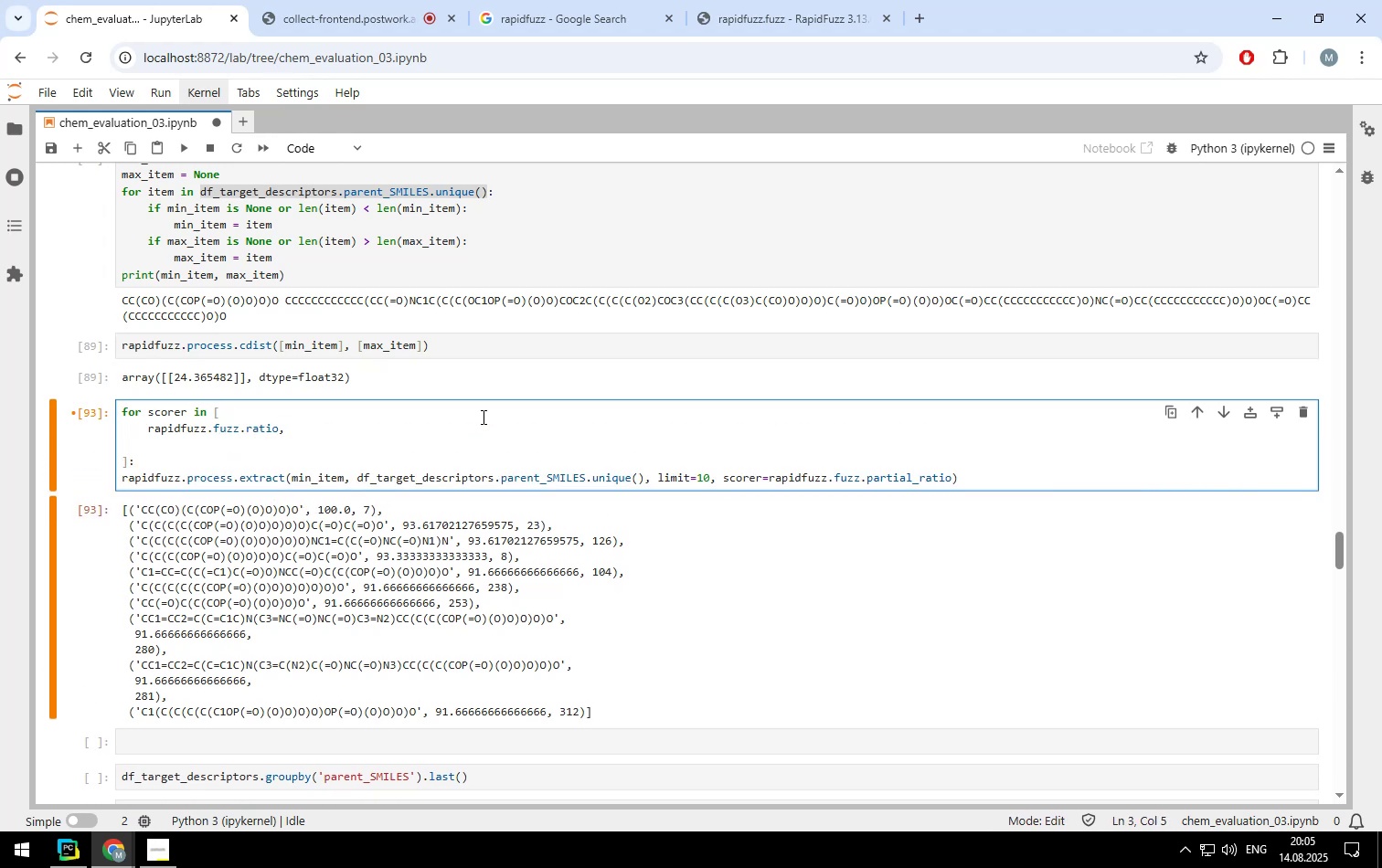 
key(Control+ControlLeft)
 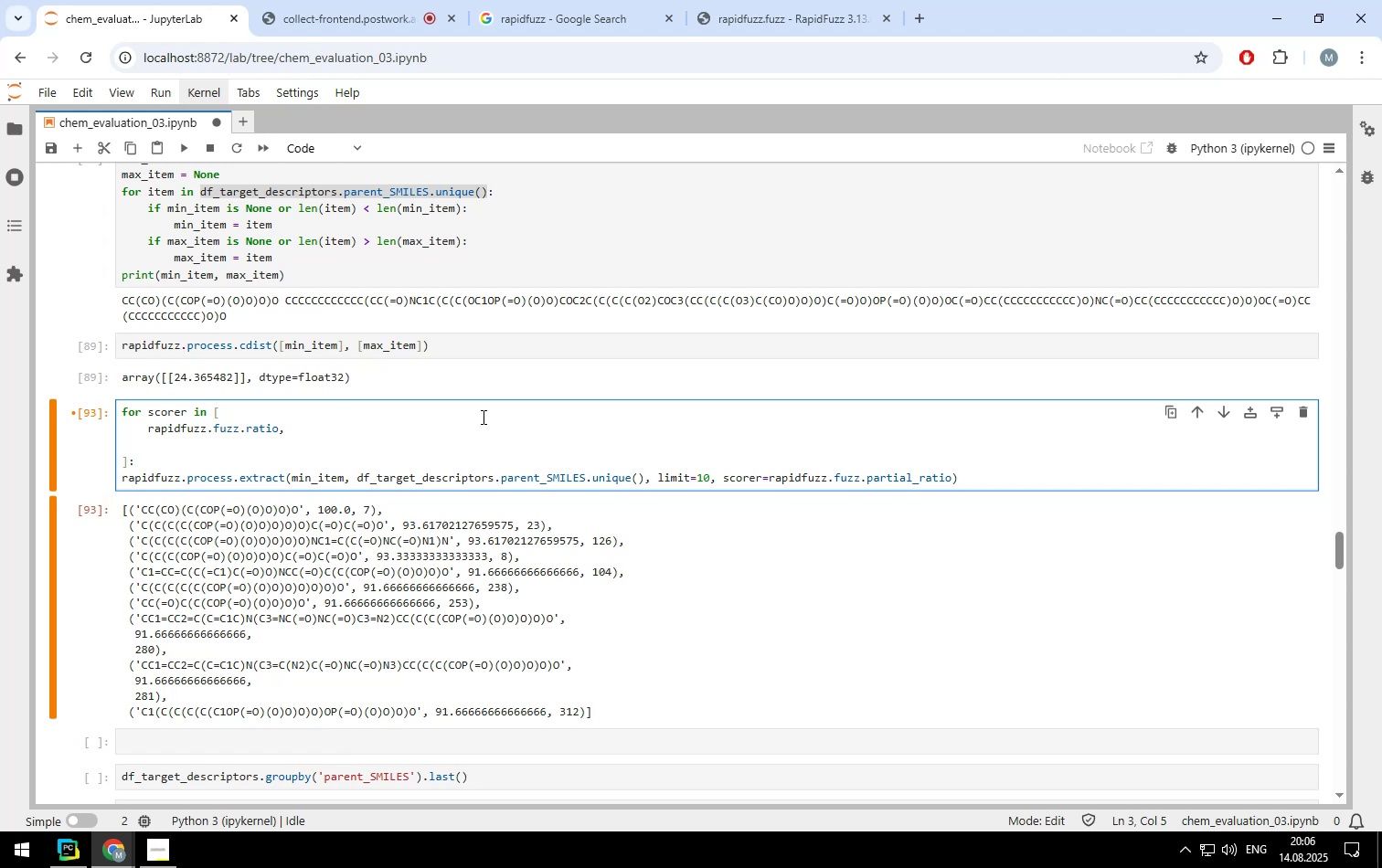 
key(Control+V)
 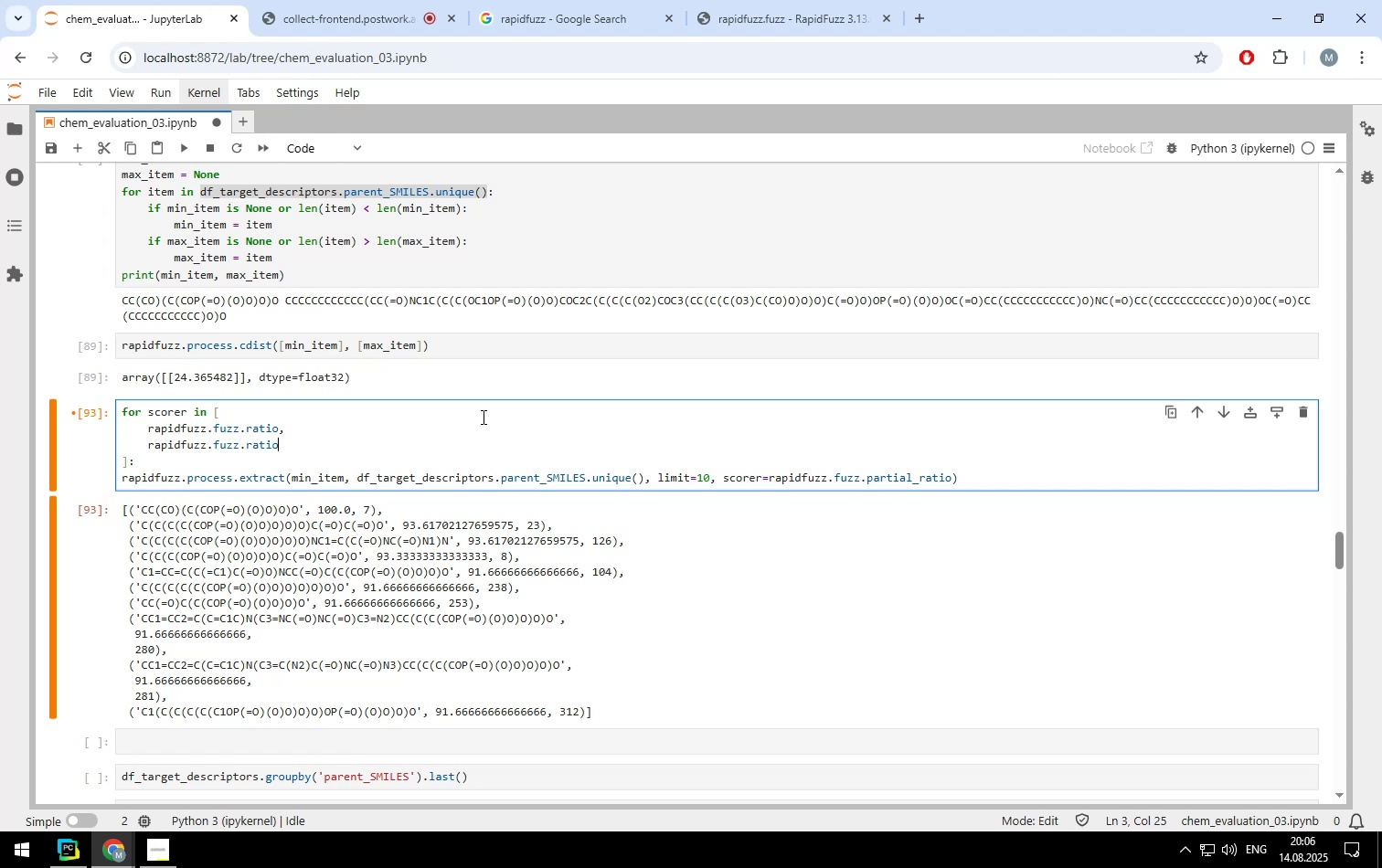 
key(ArrowLeft)
 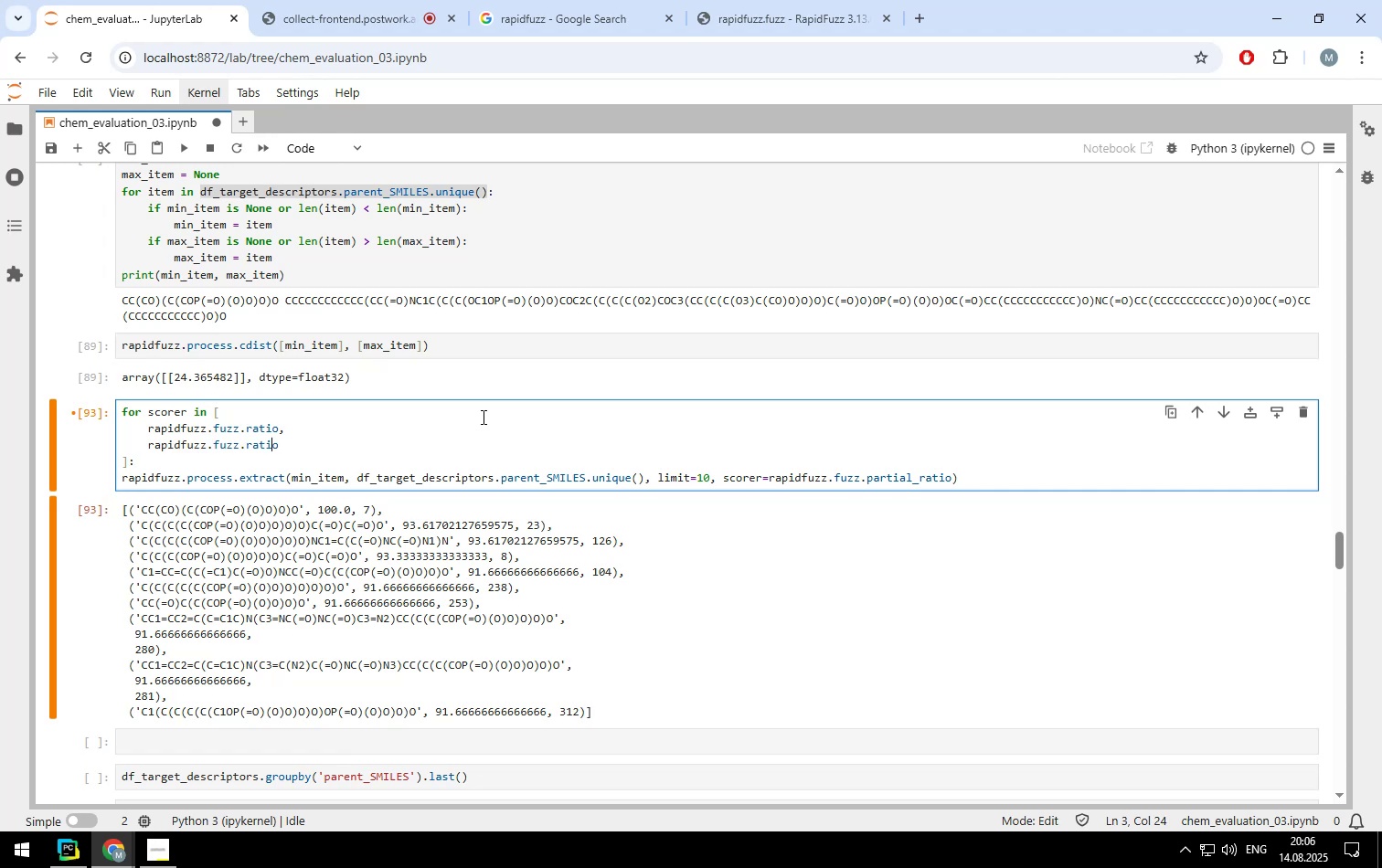 
key(ArrowLeft)
 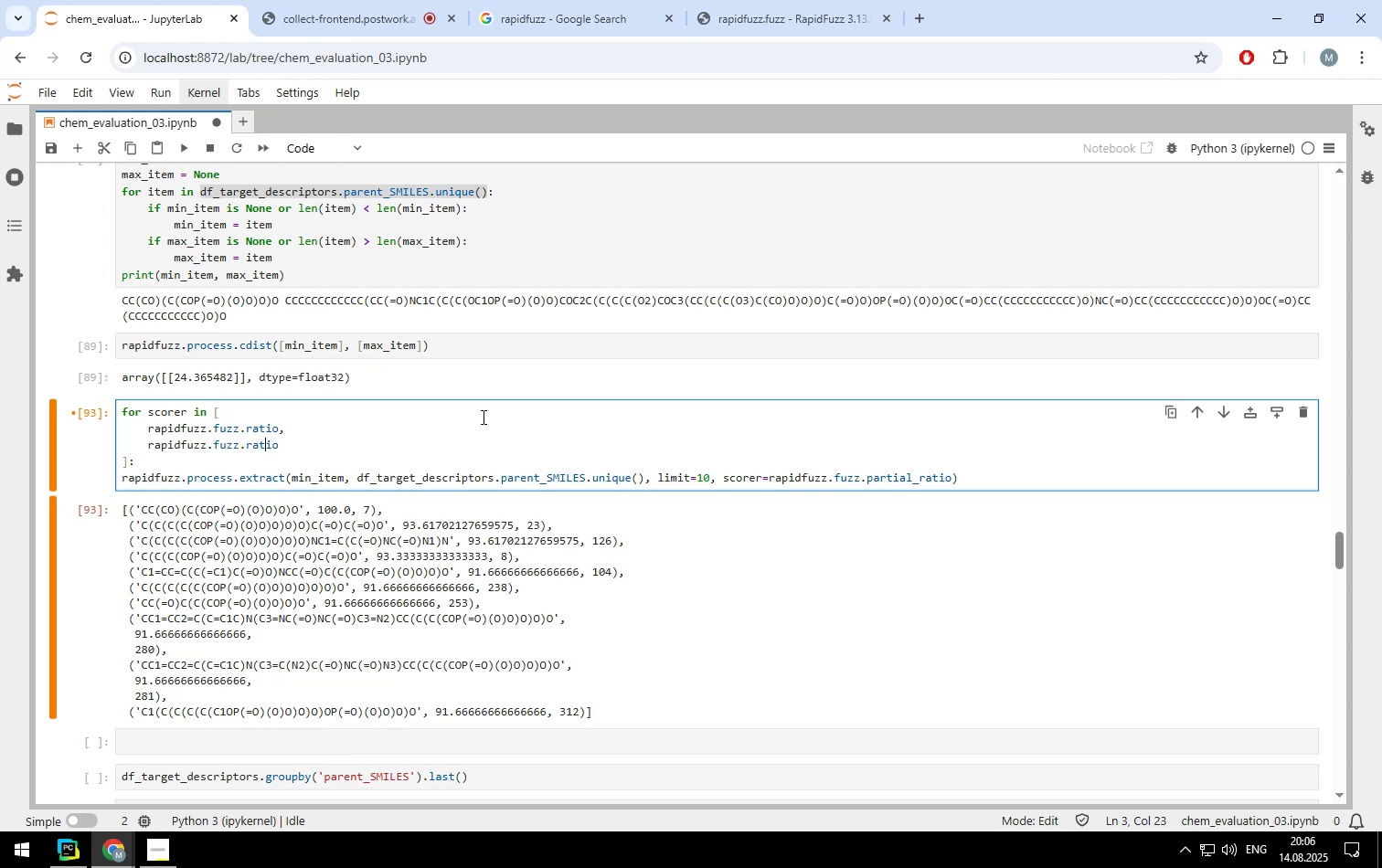 
key(ArrowLeft)
 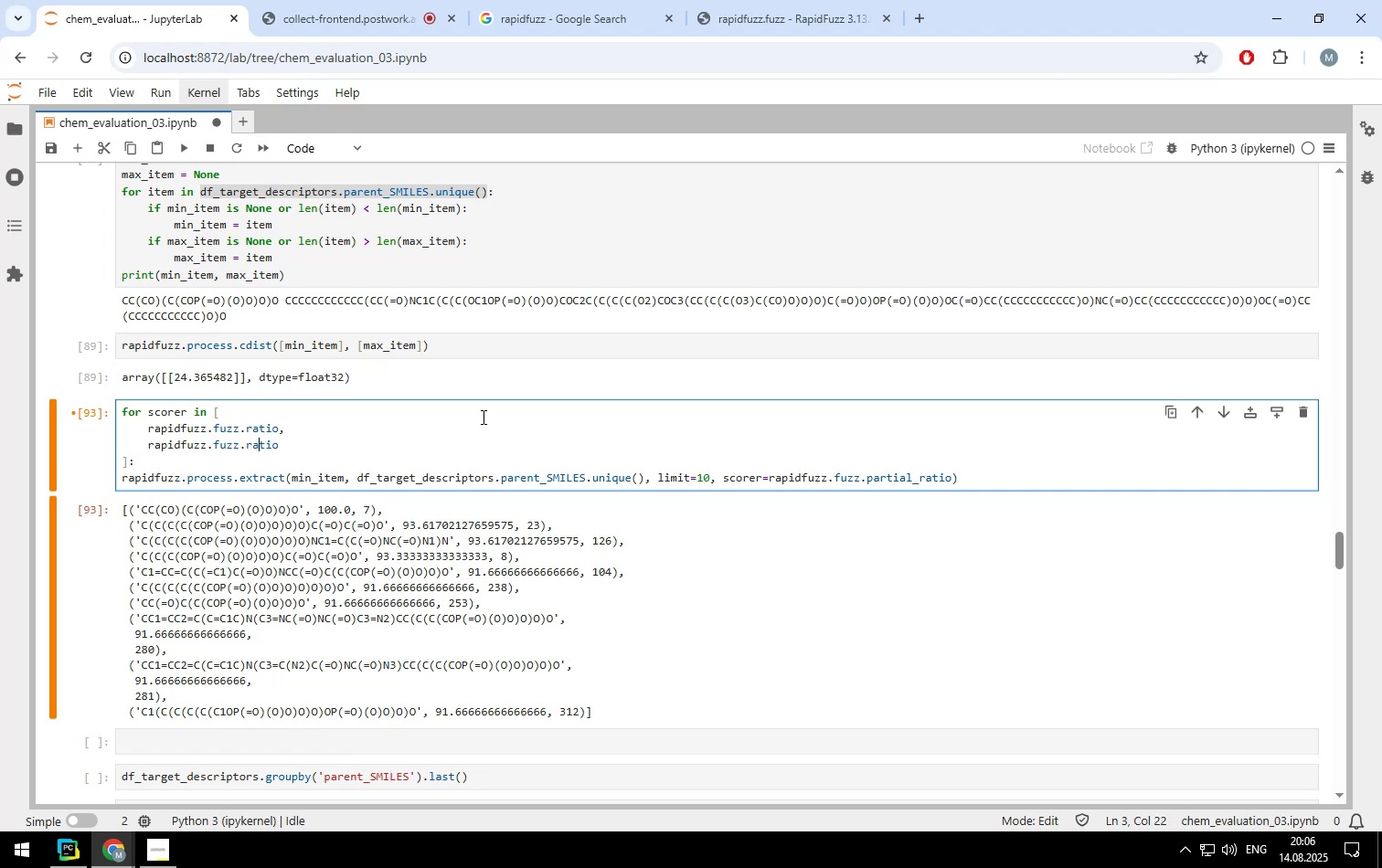 
key(ArrowLeft)
 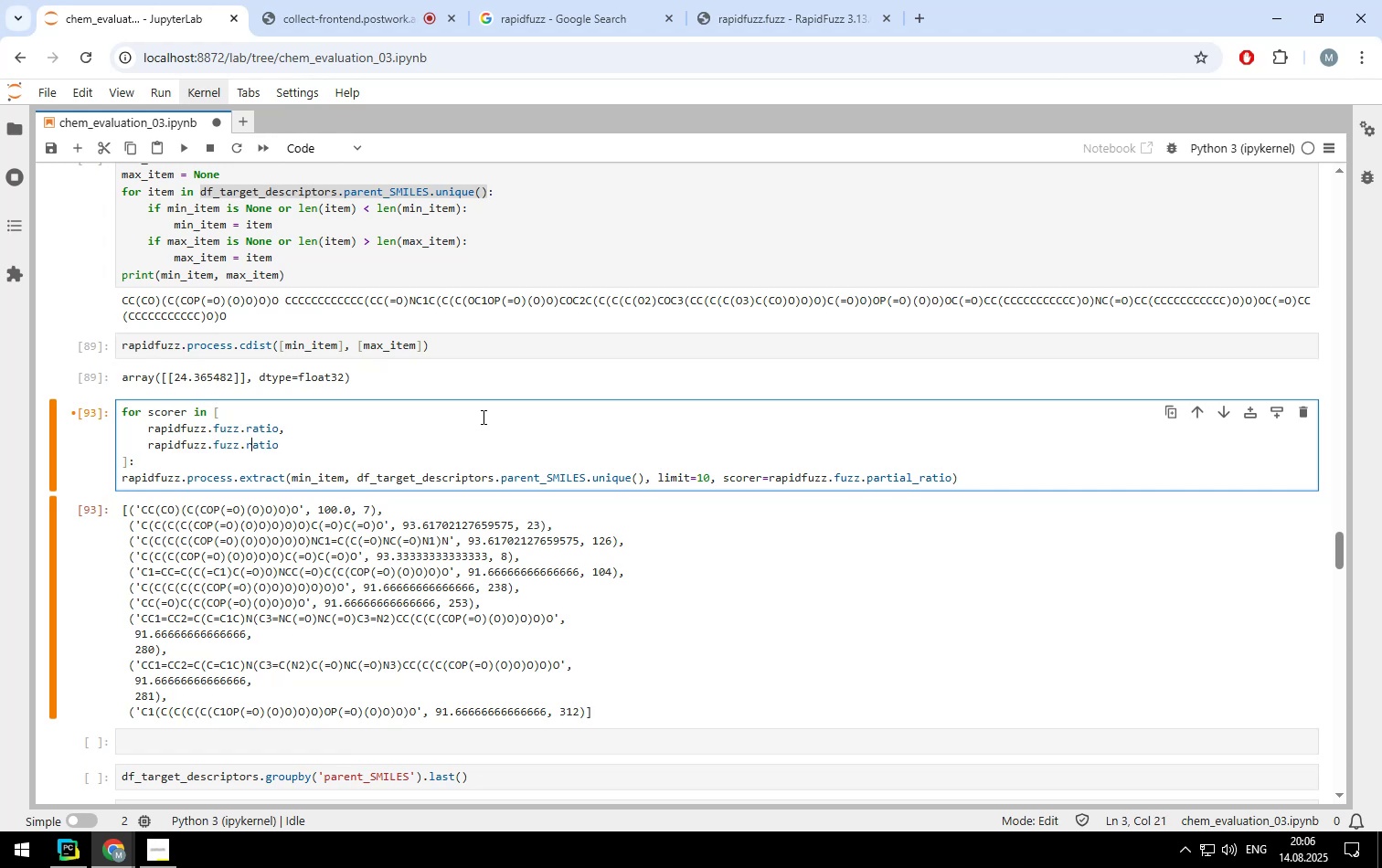 
key(ArrowLeft)
 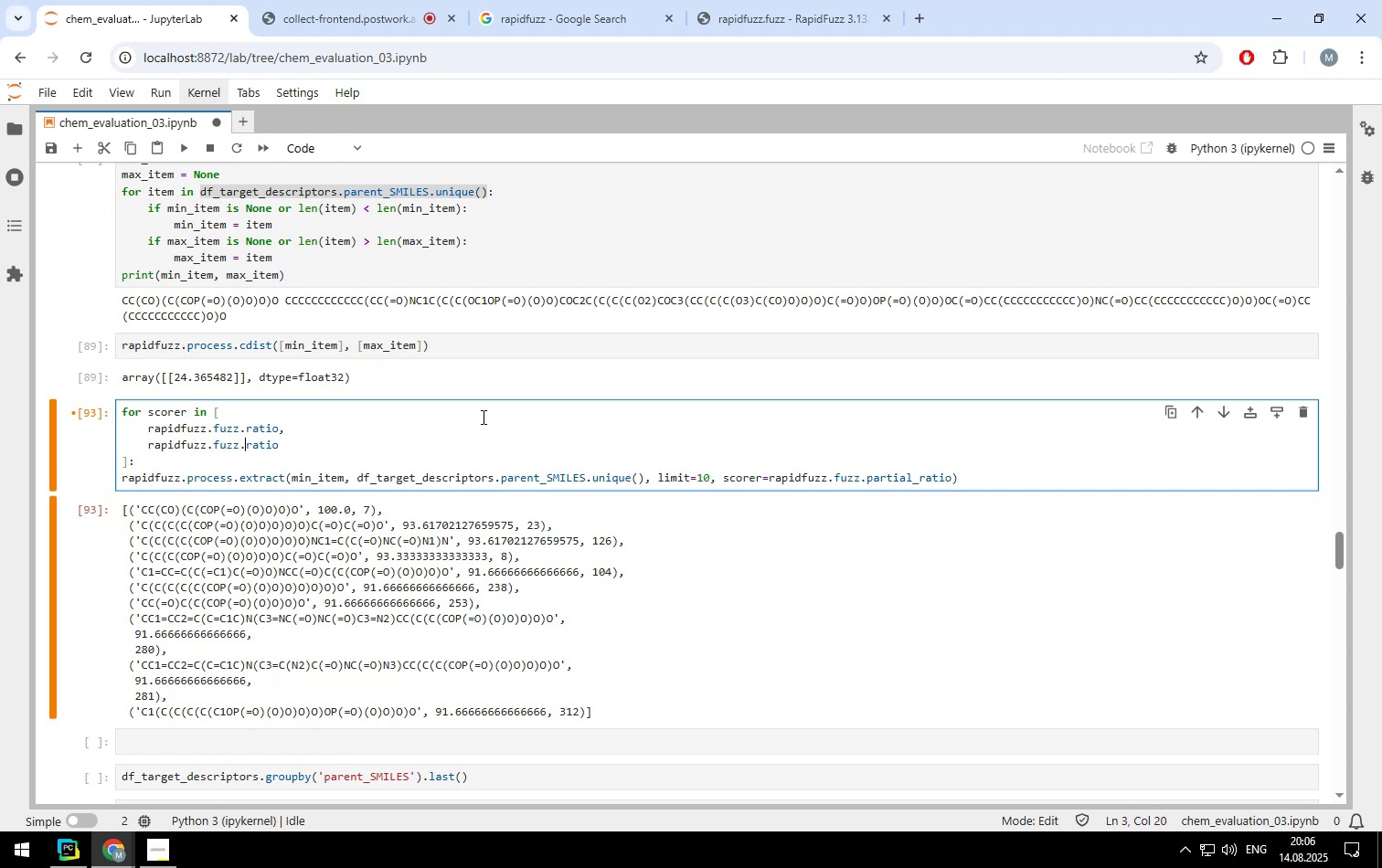 
type(partial_)
 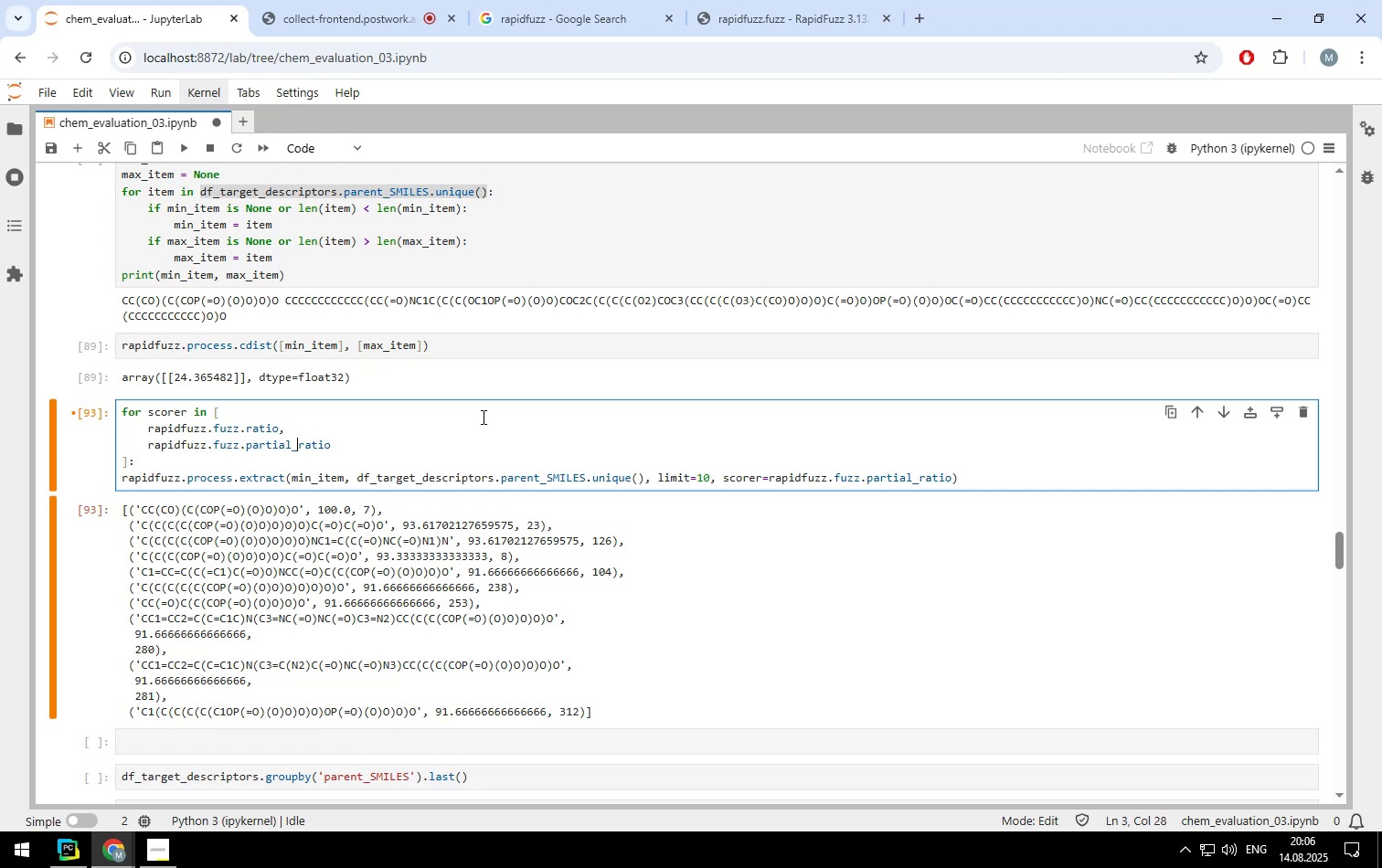 
left_click([296, 460])
 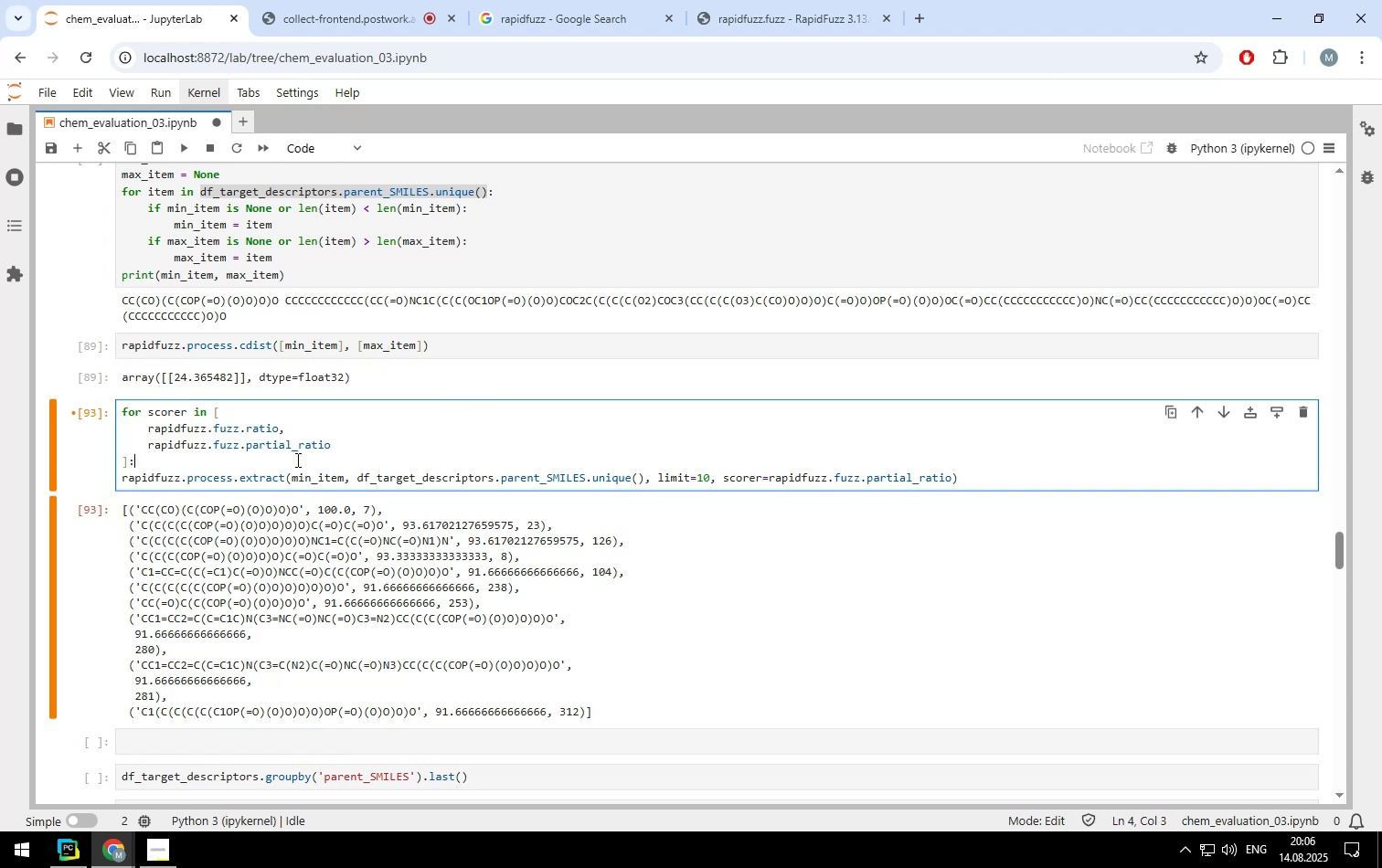 
key(Enter)
 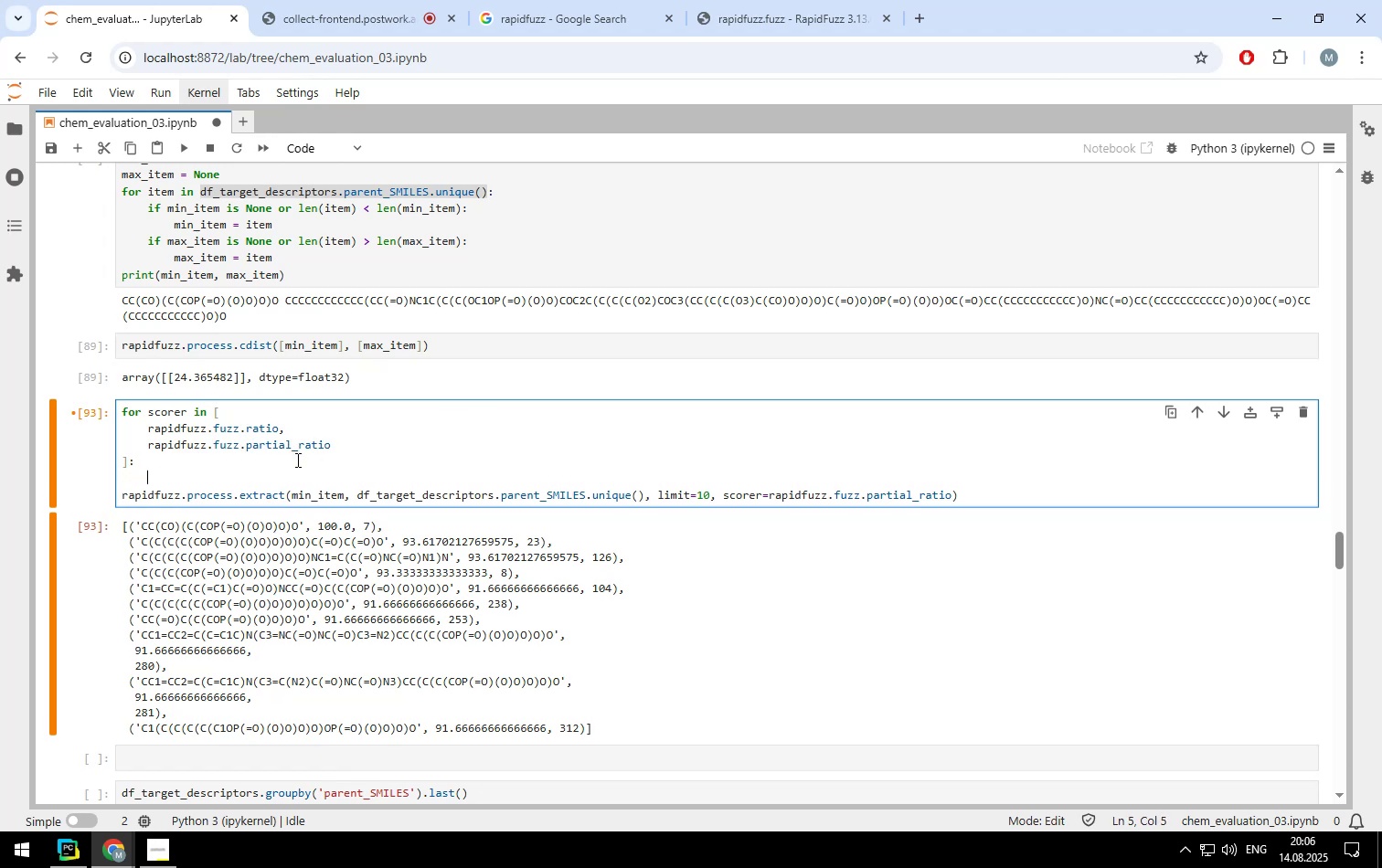 
type(print(scorer))
 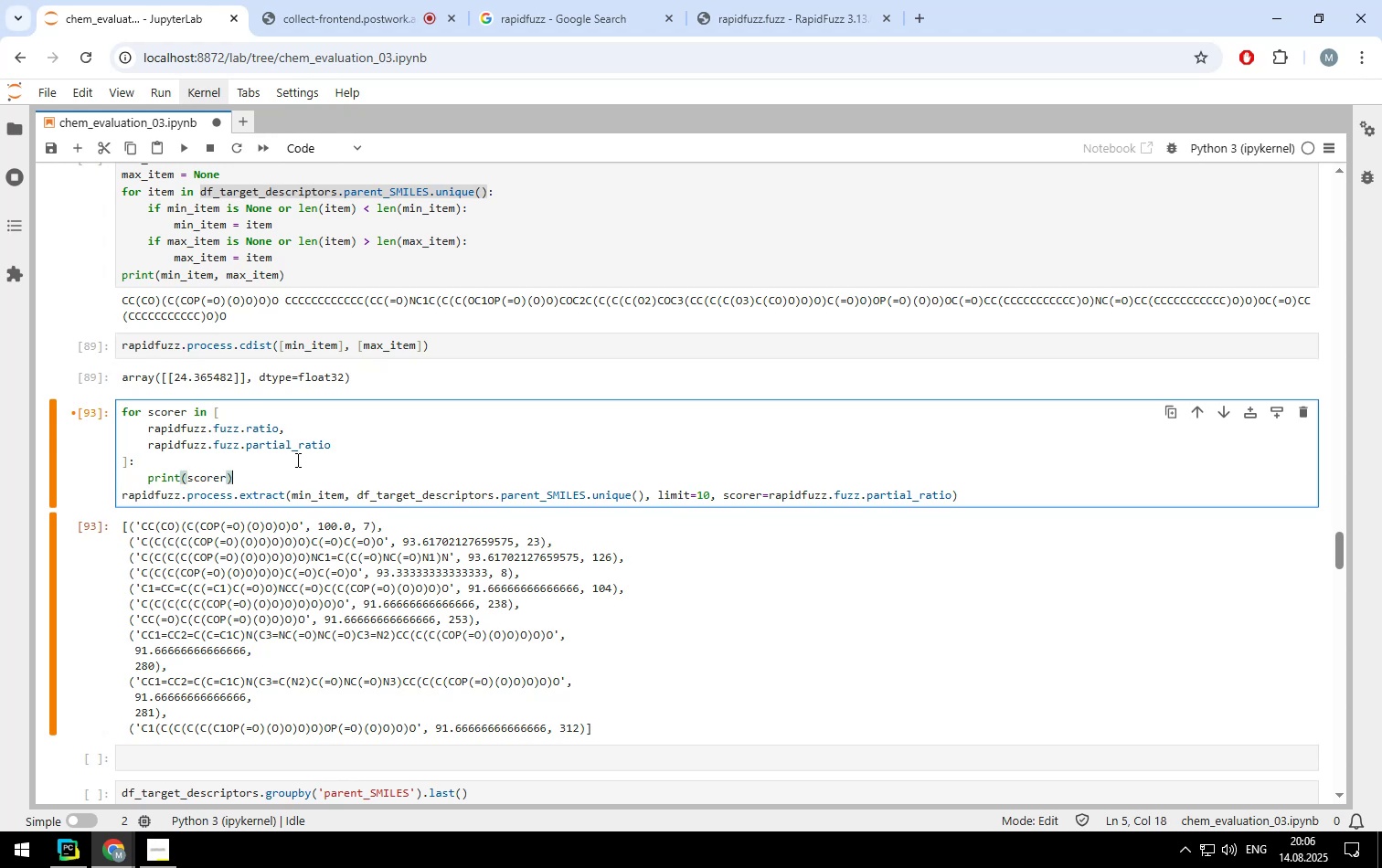 
key(ArrowRight)
 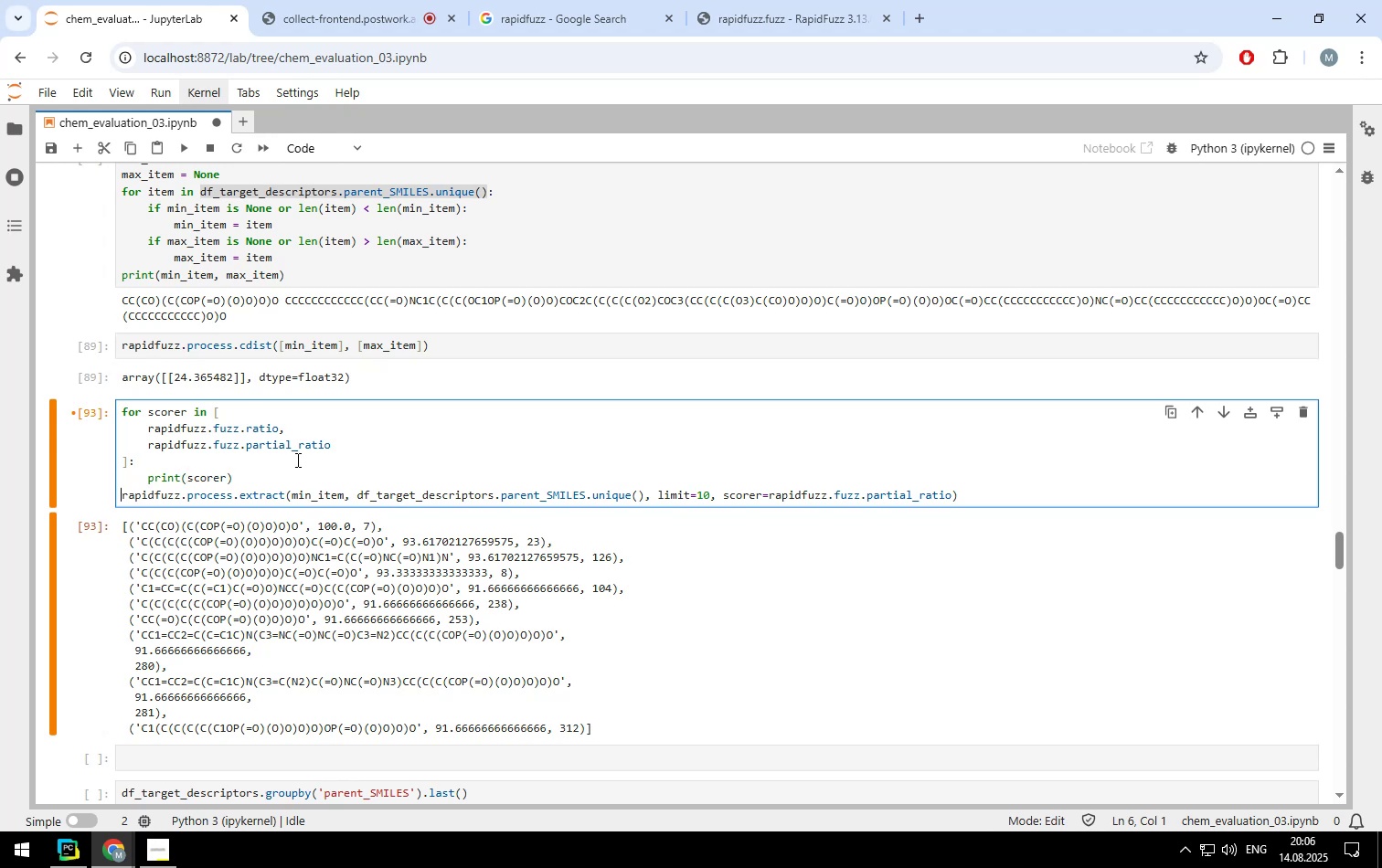 
key(Tab)
type(print([End]))
 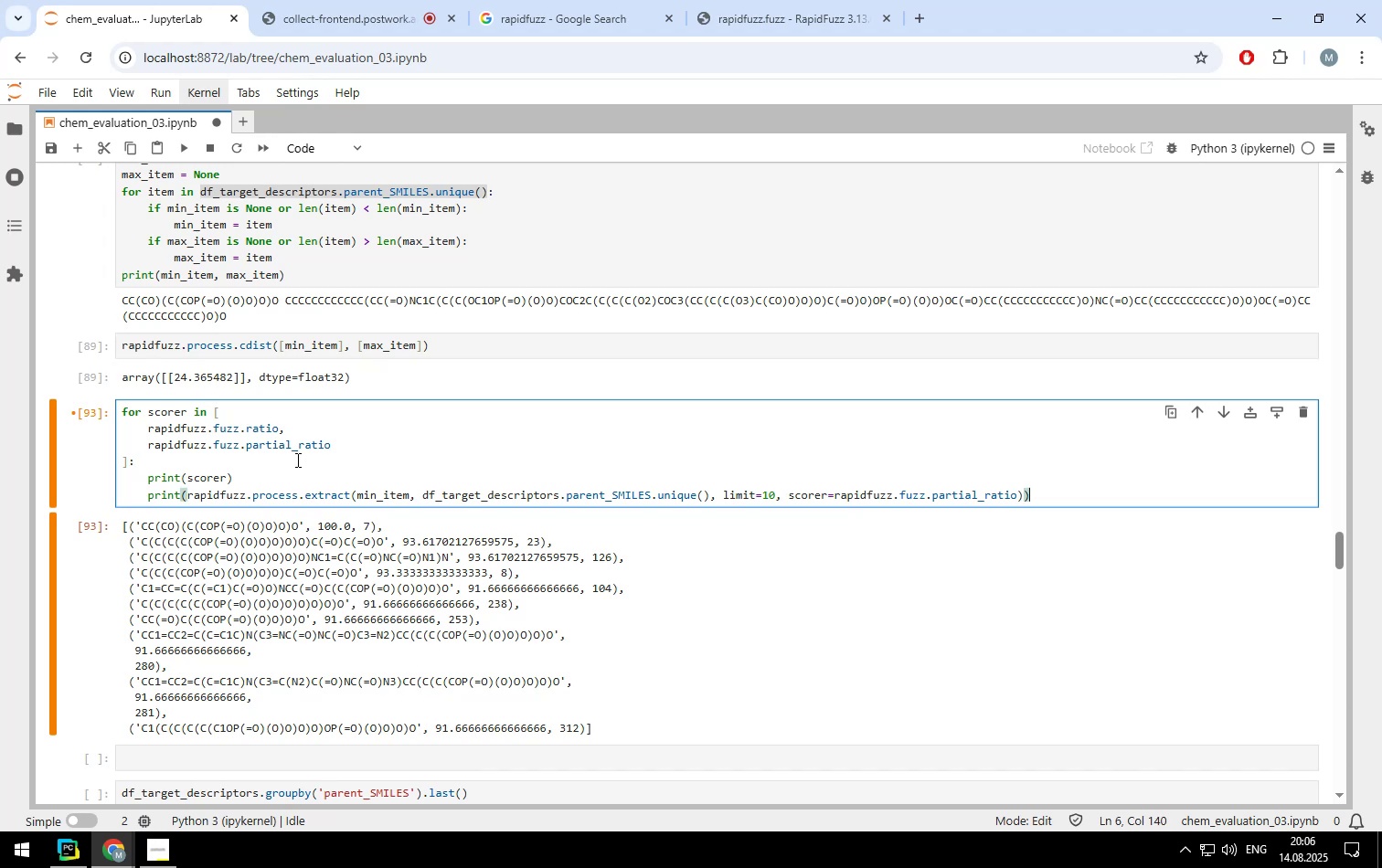 
key(ArrowLeft)
 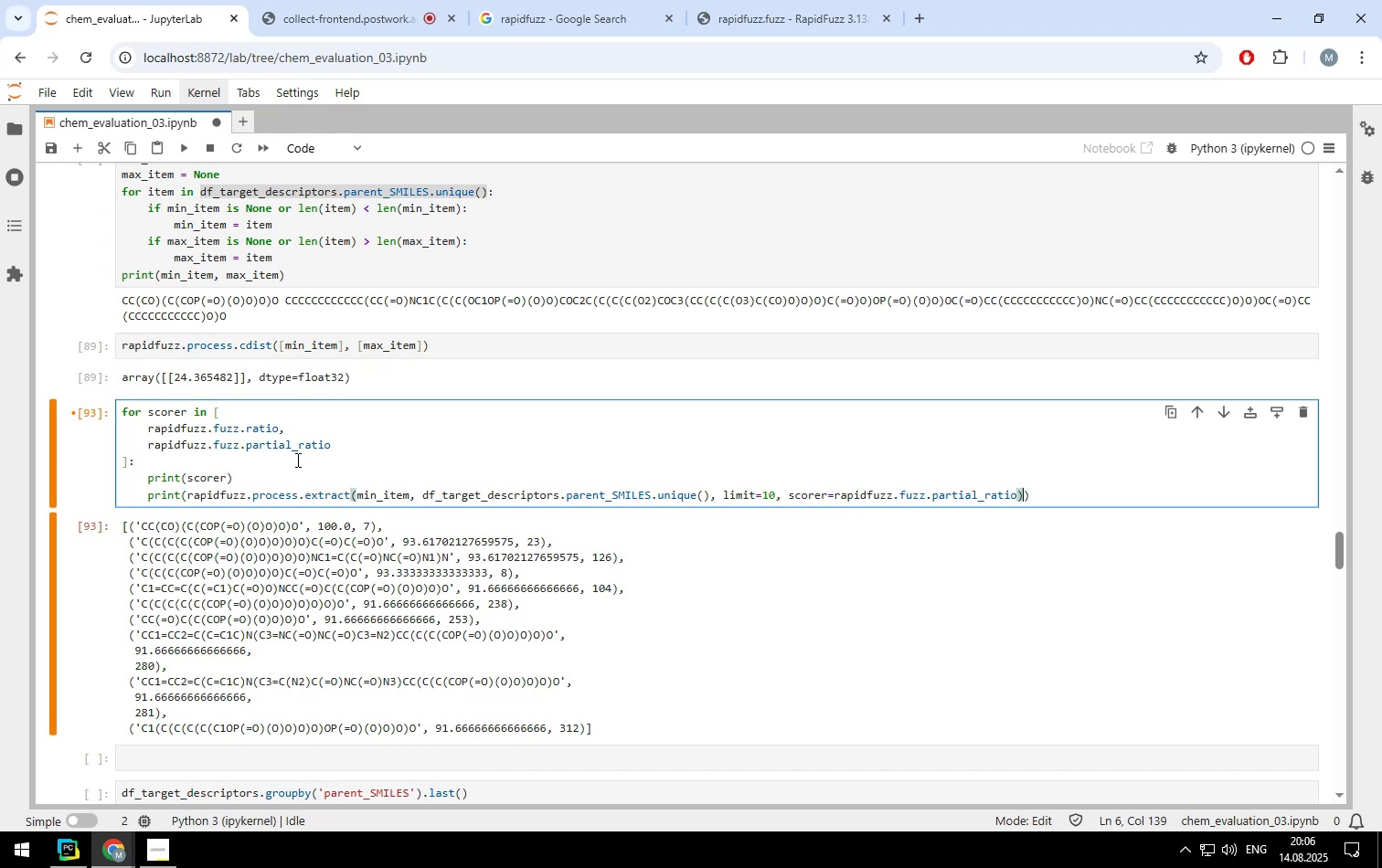 
key(ArrowLeft)
 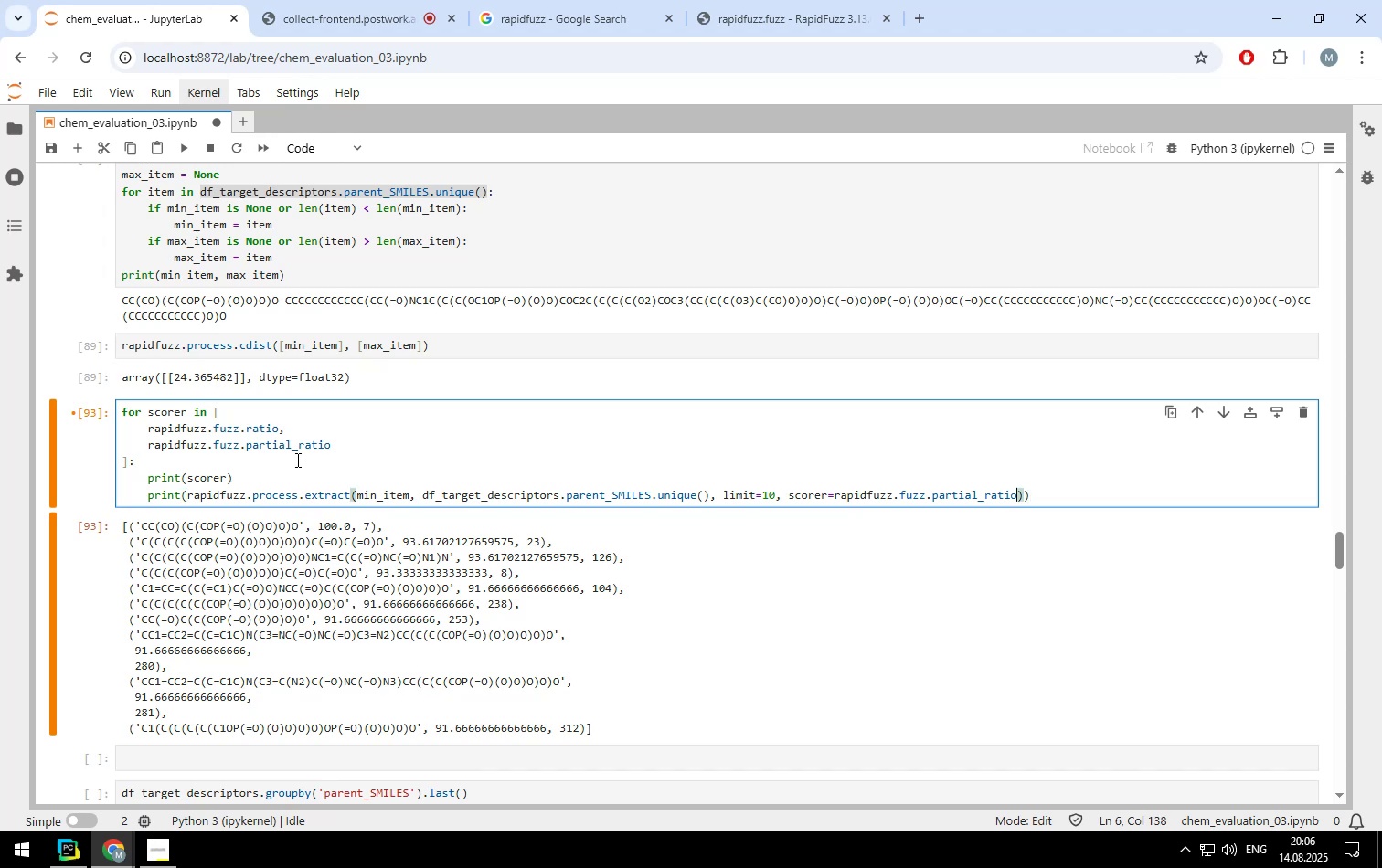 
hold_key(key=Backspace, duration=1.51)
 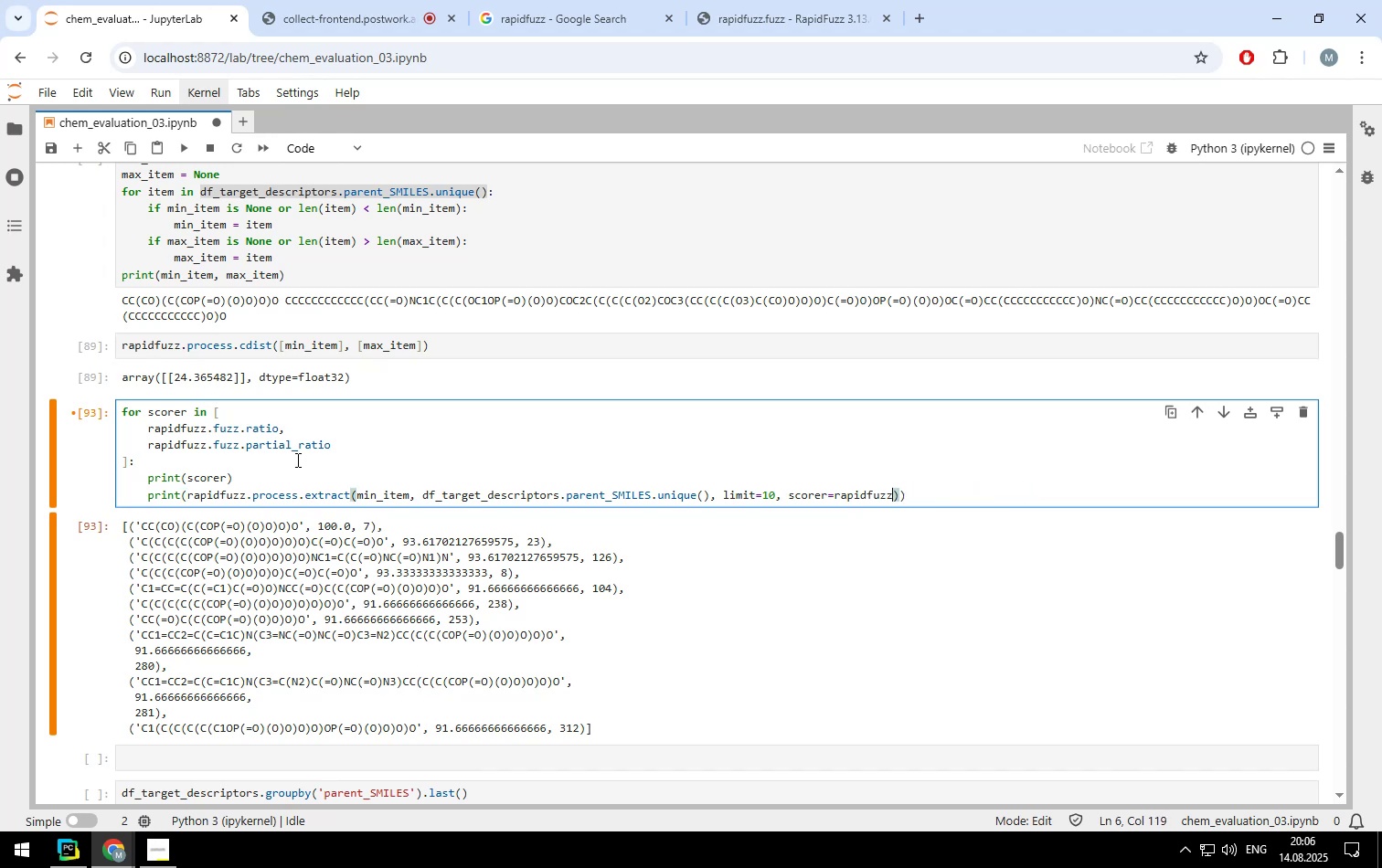 
hold_key(key=Backspace, duration=0.9)
 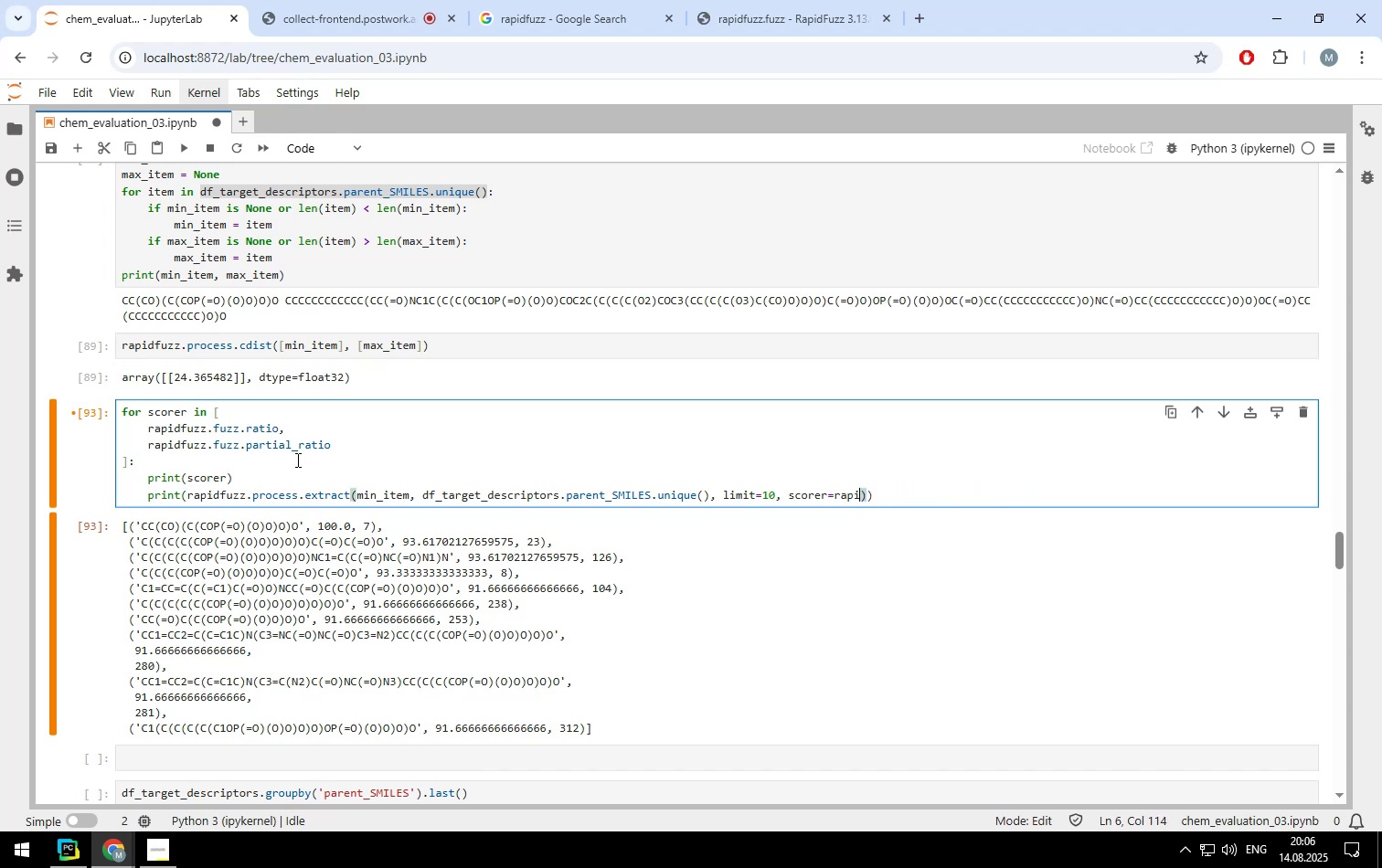 
key(Backspace)
key(Backspace)
key(Backspace)
key(Backspace)
type(scorer)
 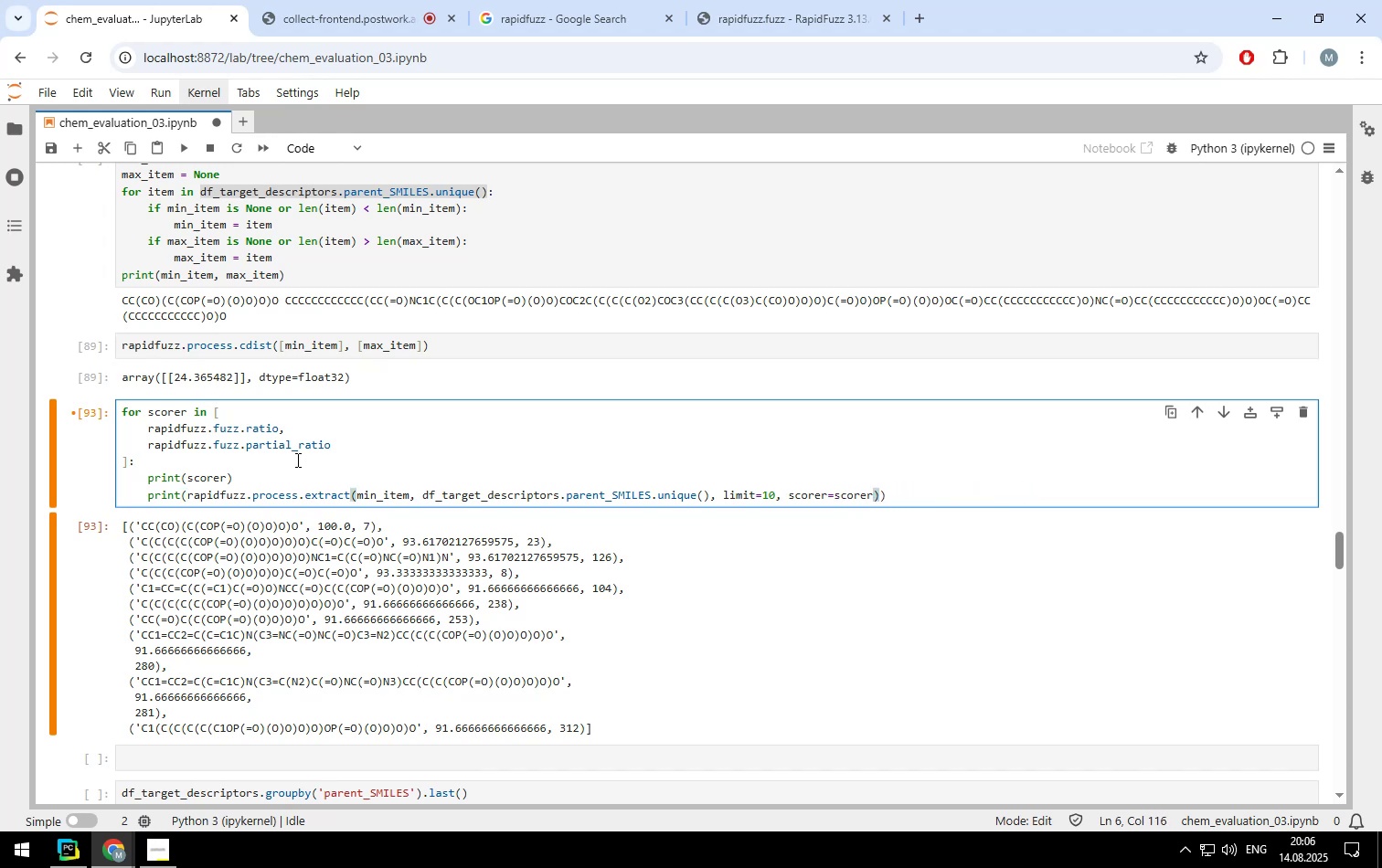 
key(Shift+Enter)
 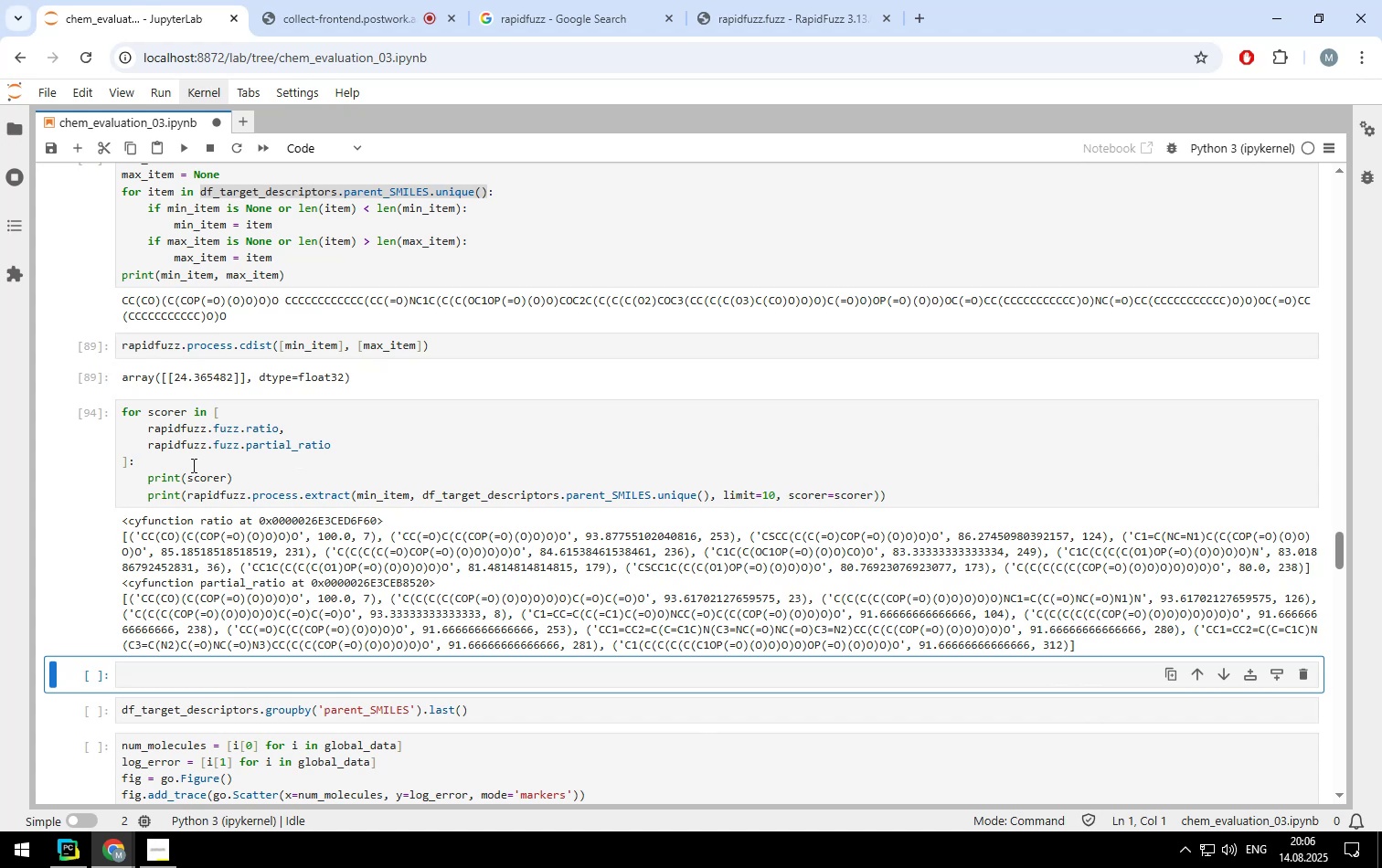 
wait(6.34)
 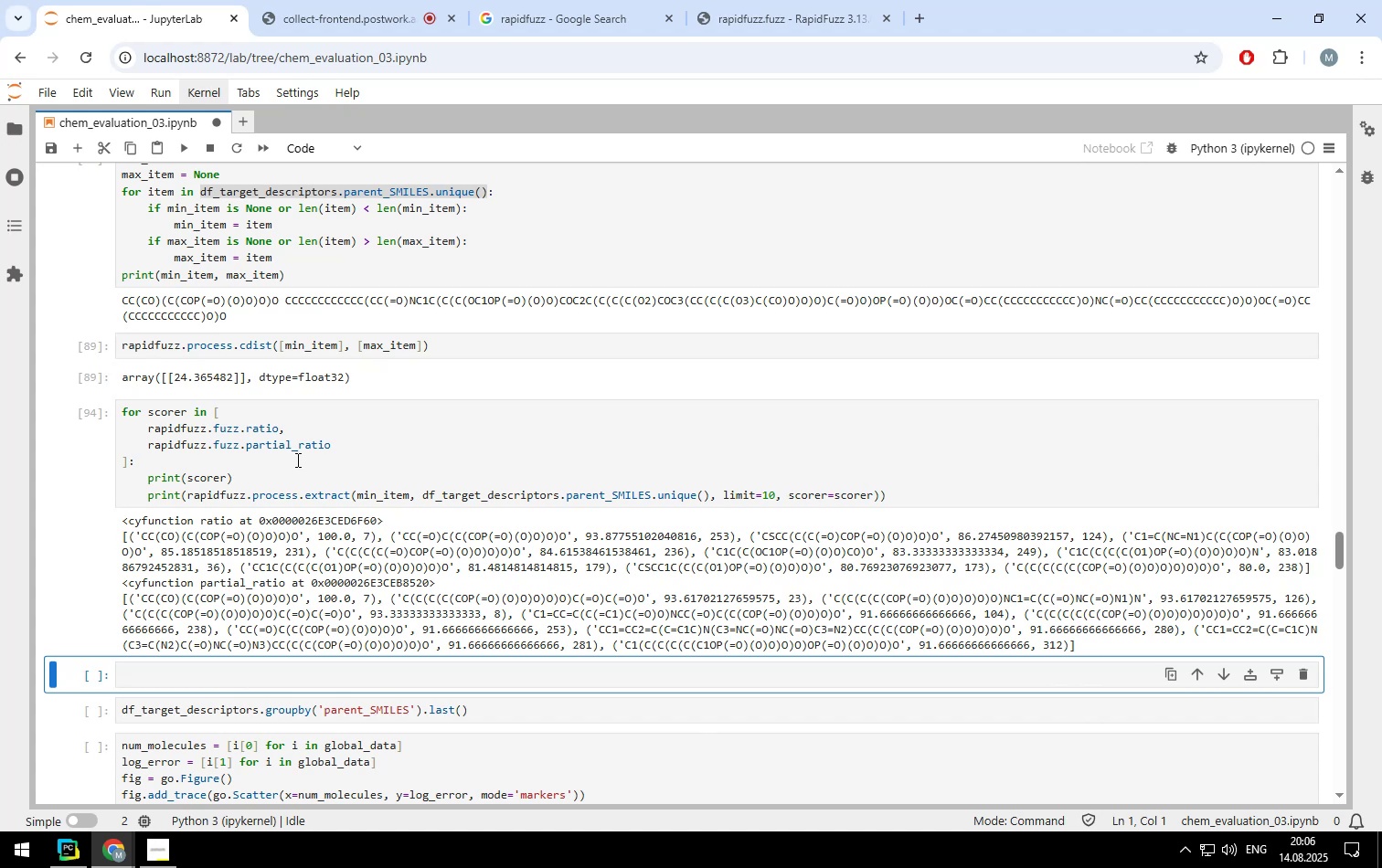 
left_click([228, 476])
 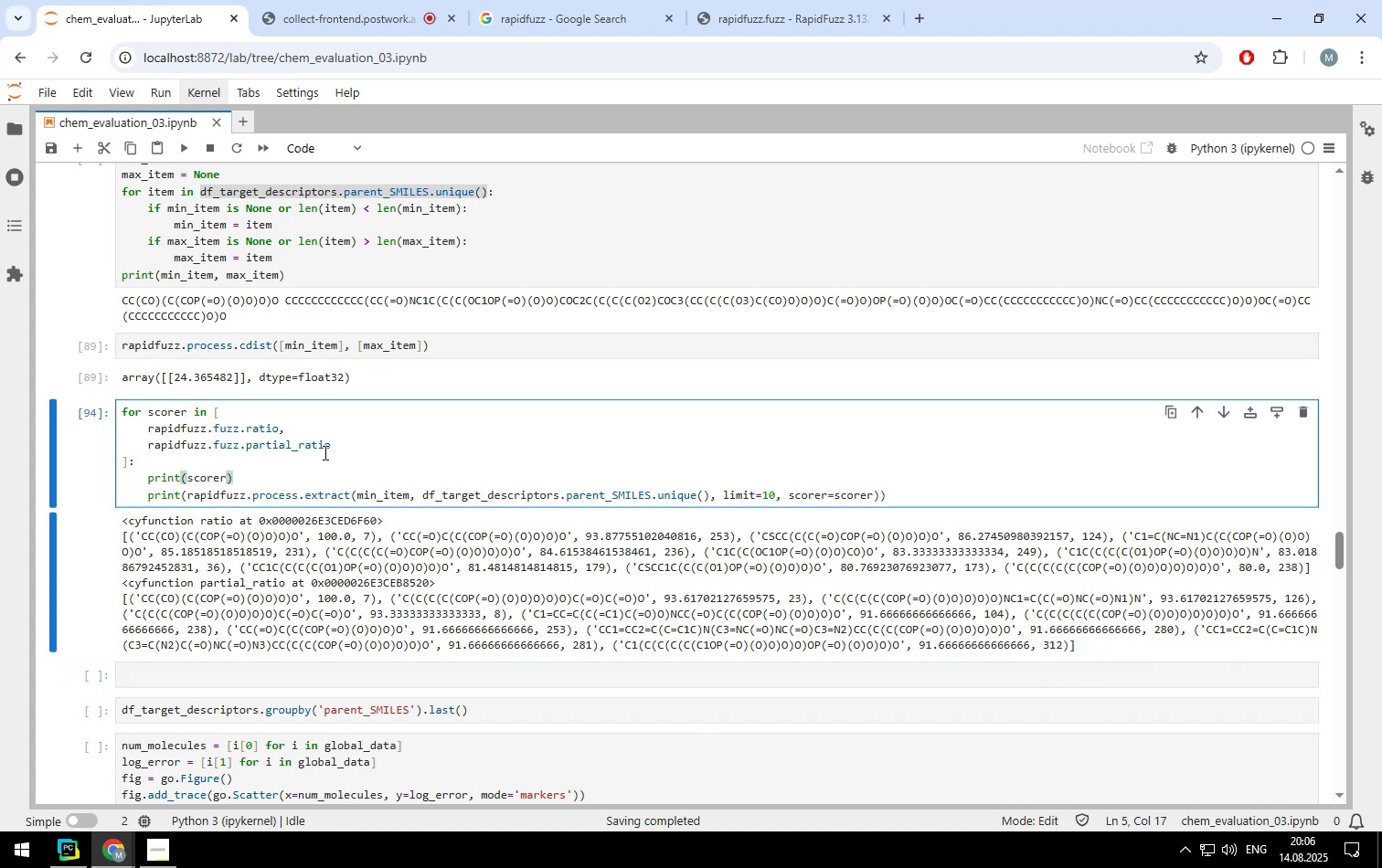 
type(.str)
key(Backspace)
key(Backspace)
key(Backspace)
key(Backspace)
 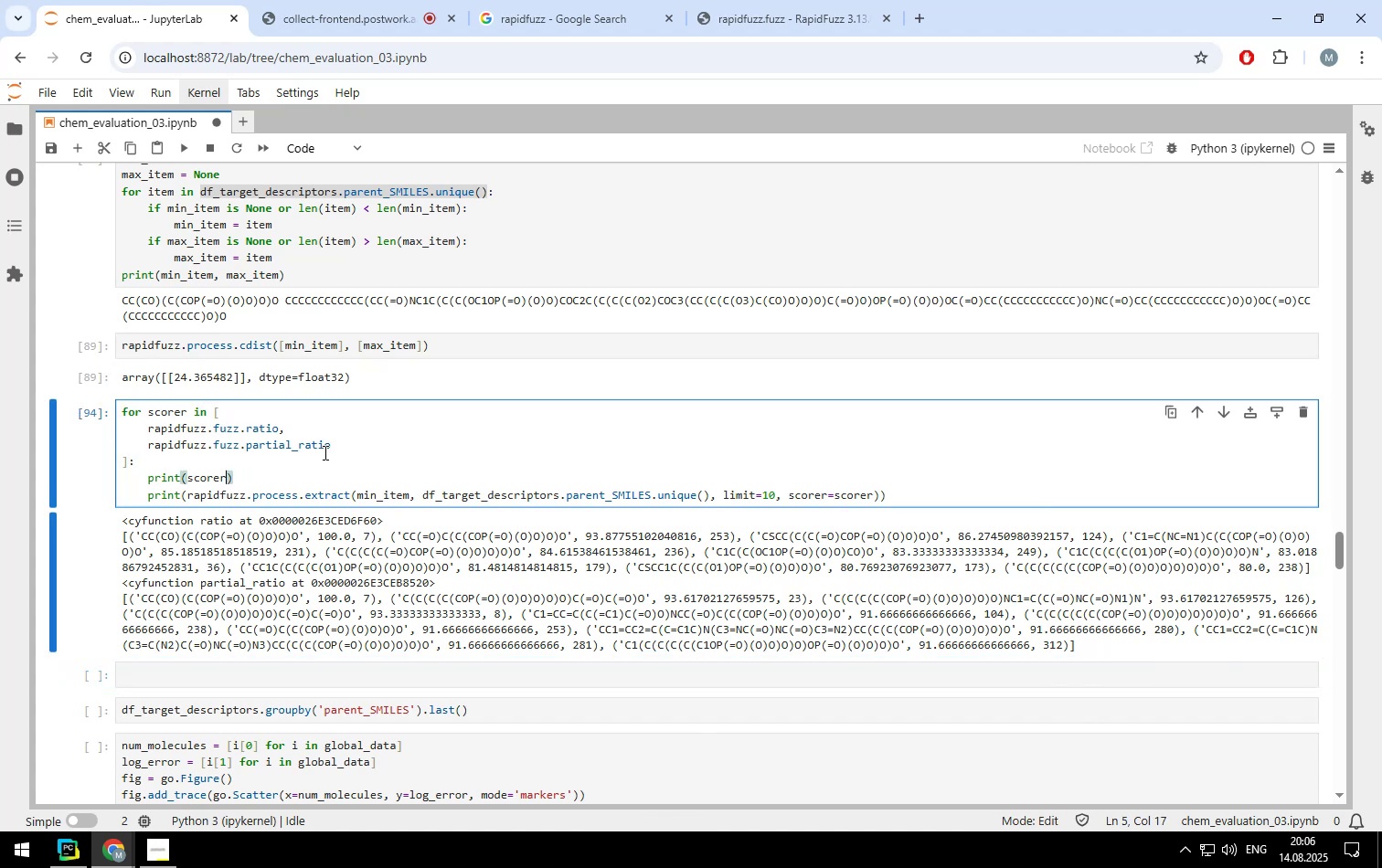 
key(ArrowLeft)
 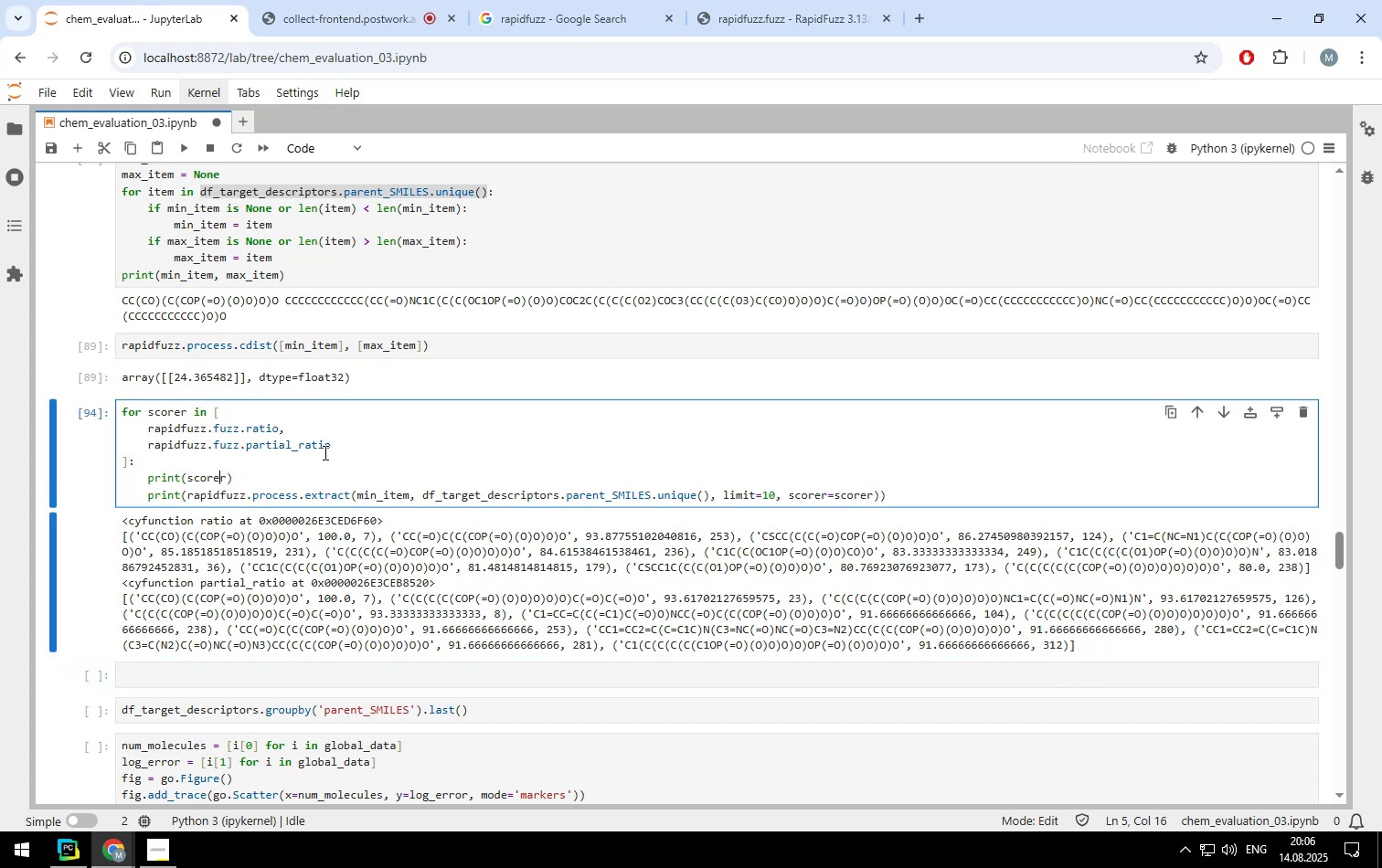 
key(ArrowLeft)
 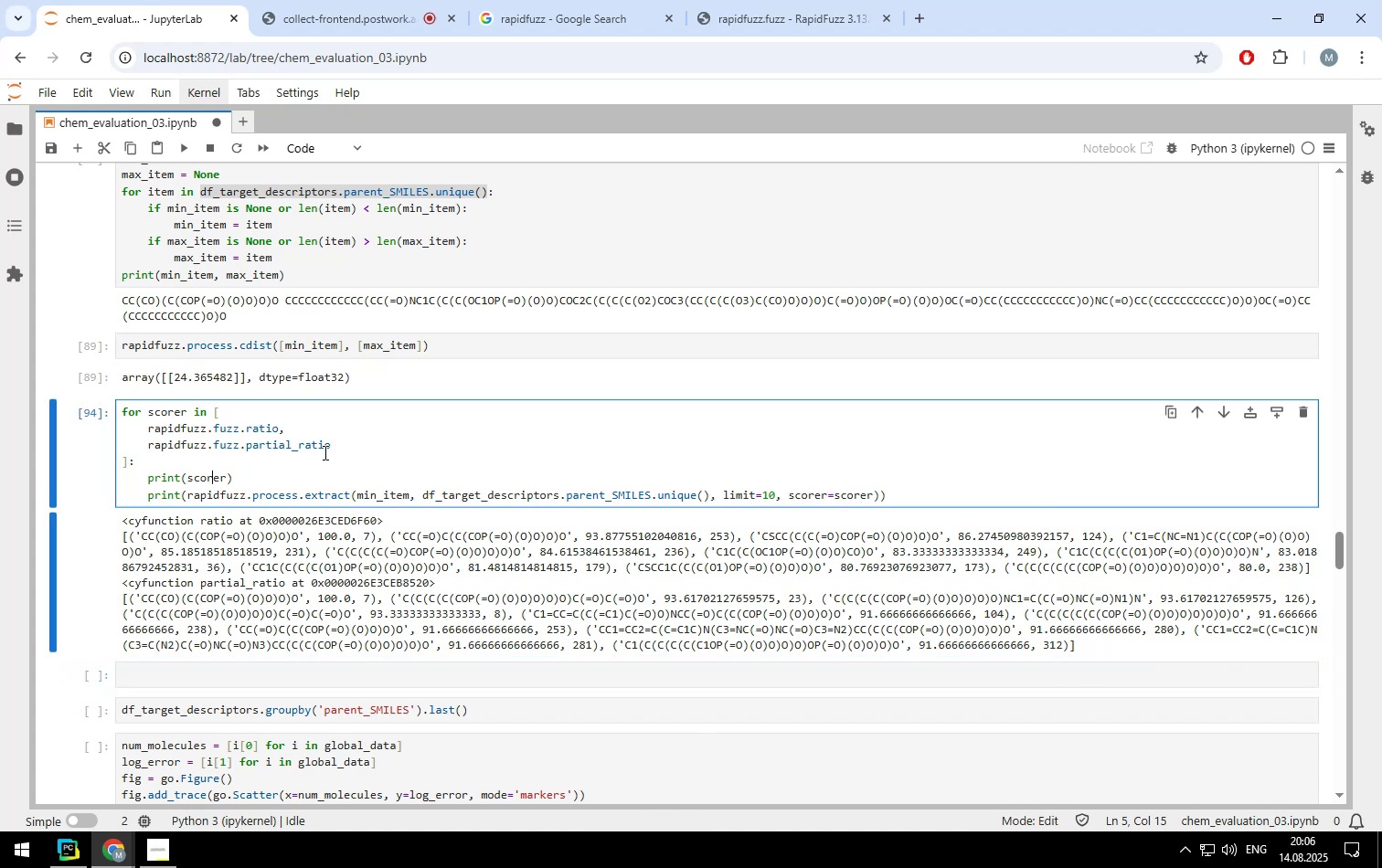 
key(ArrowLeft)
 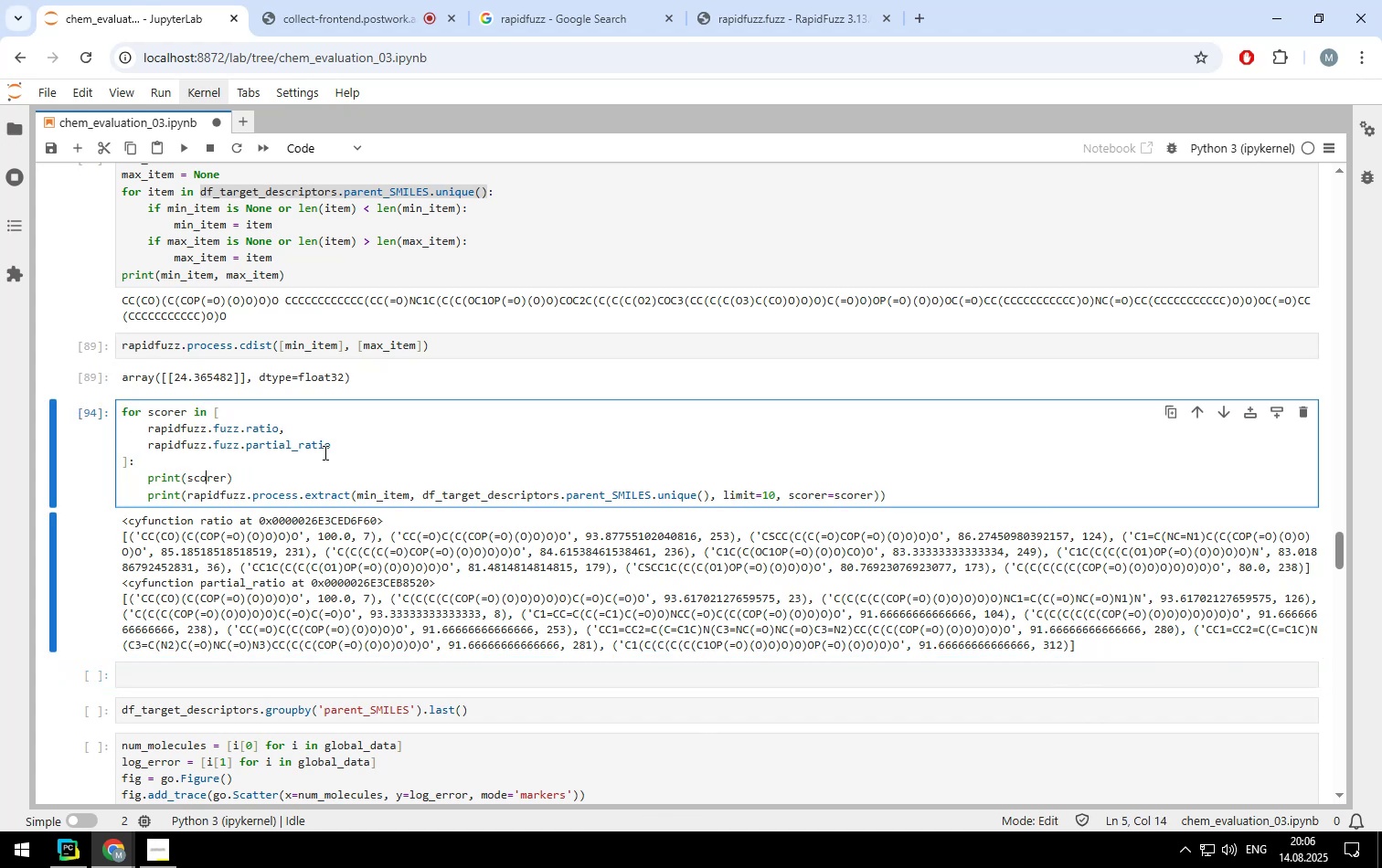 
key(ArrowLeft)
 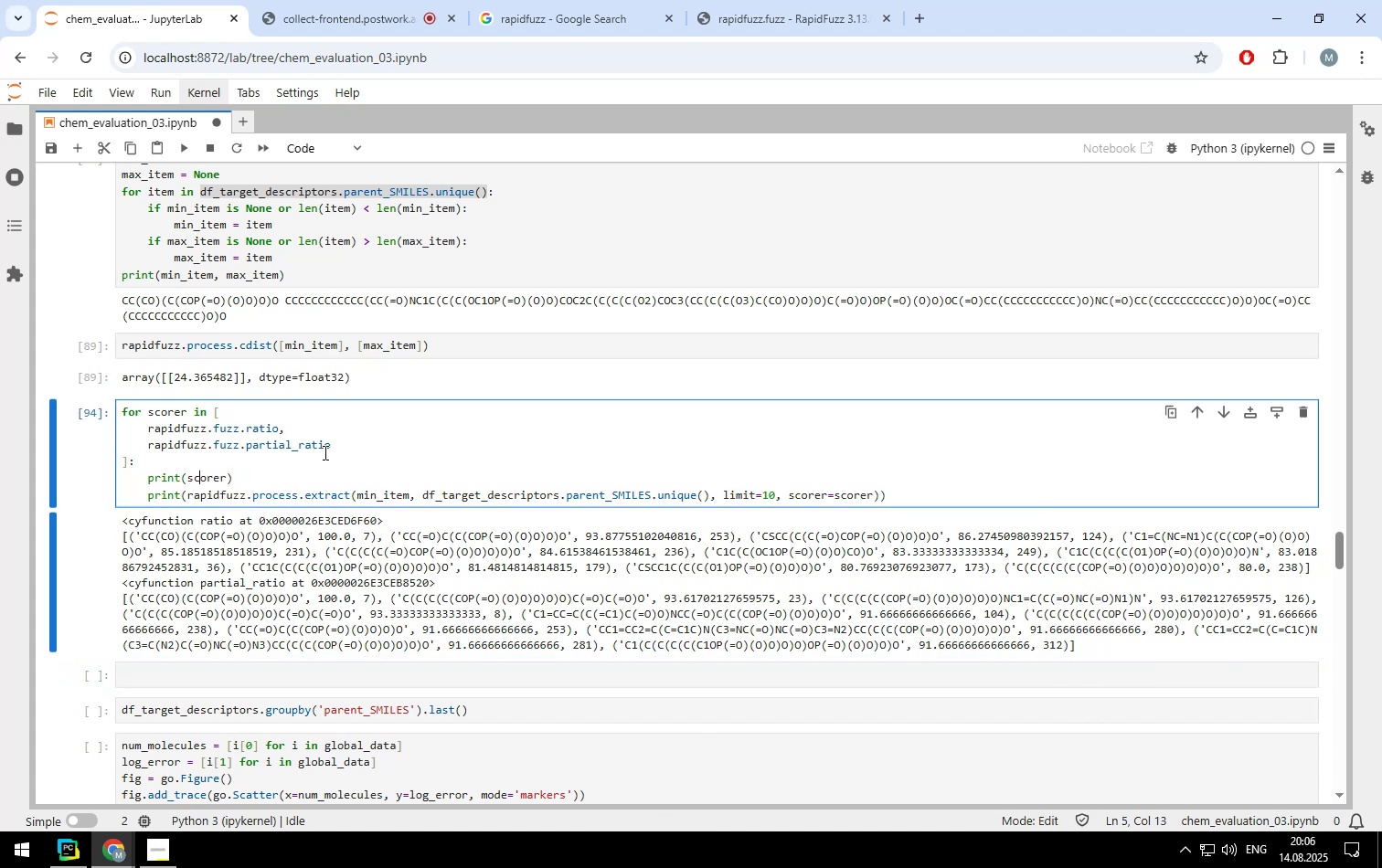 
key(ArrowLeft)
 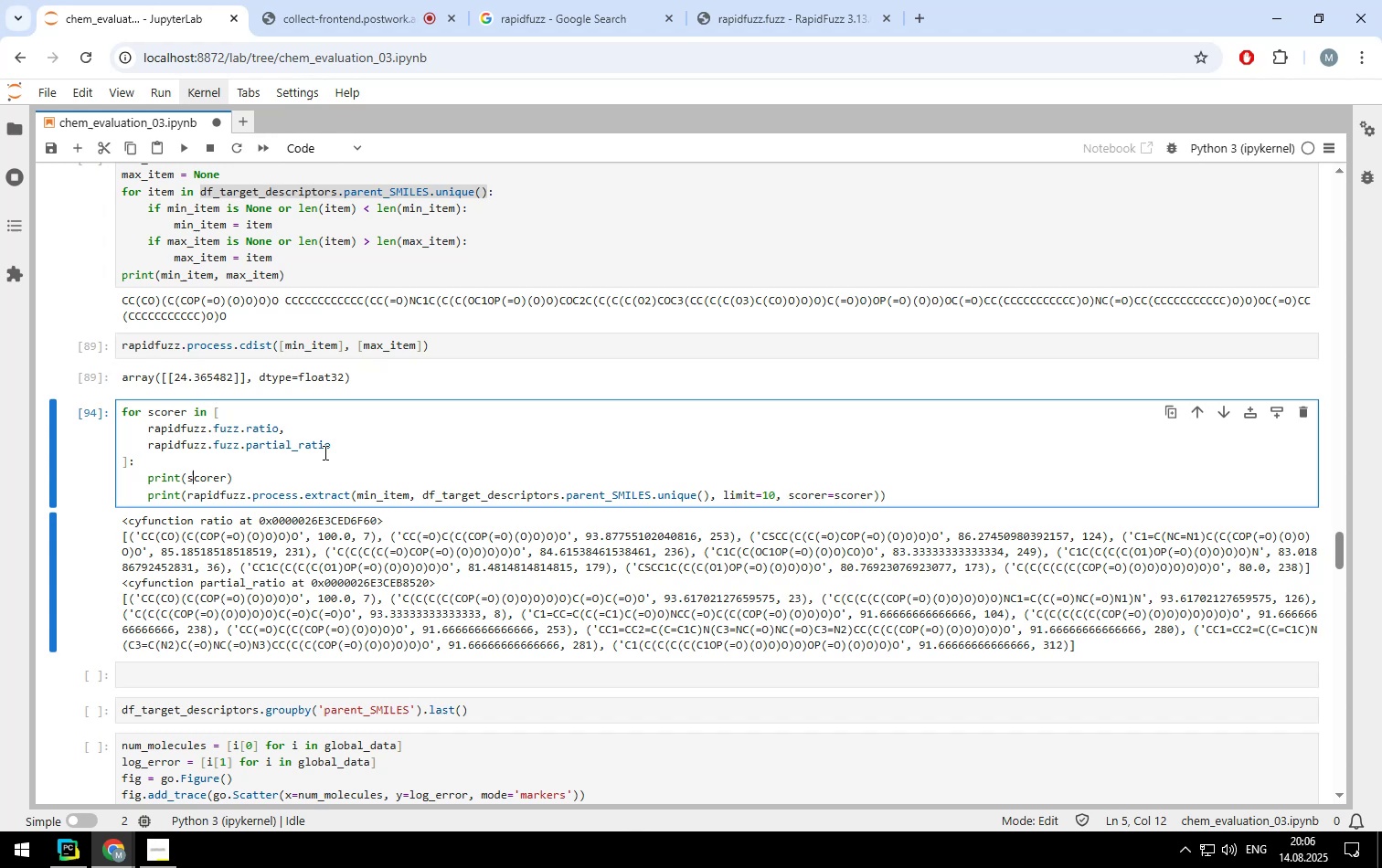 
key(ArrowLeft)
 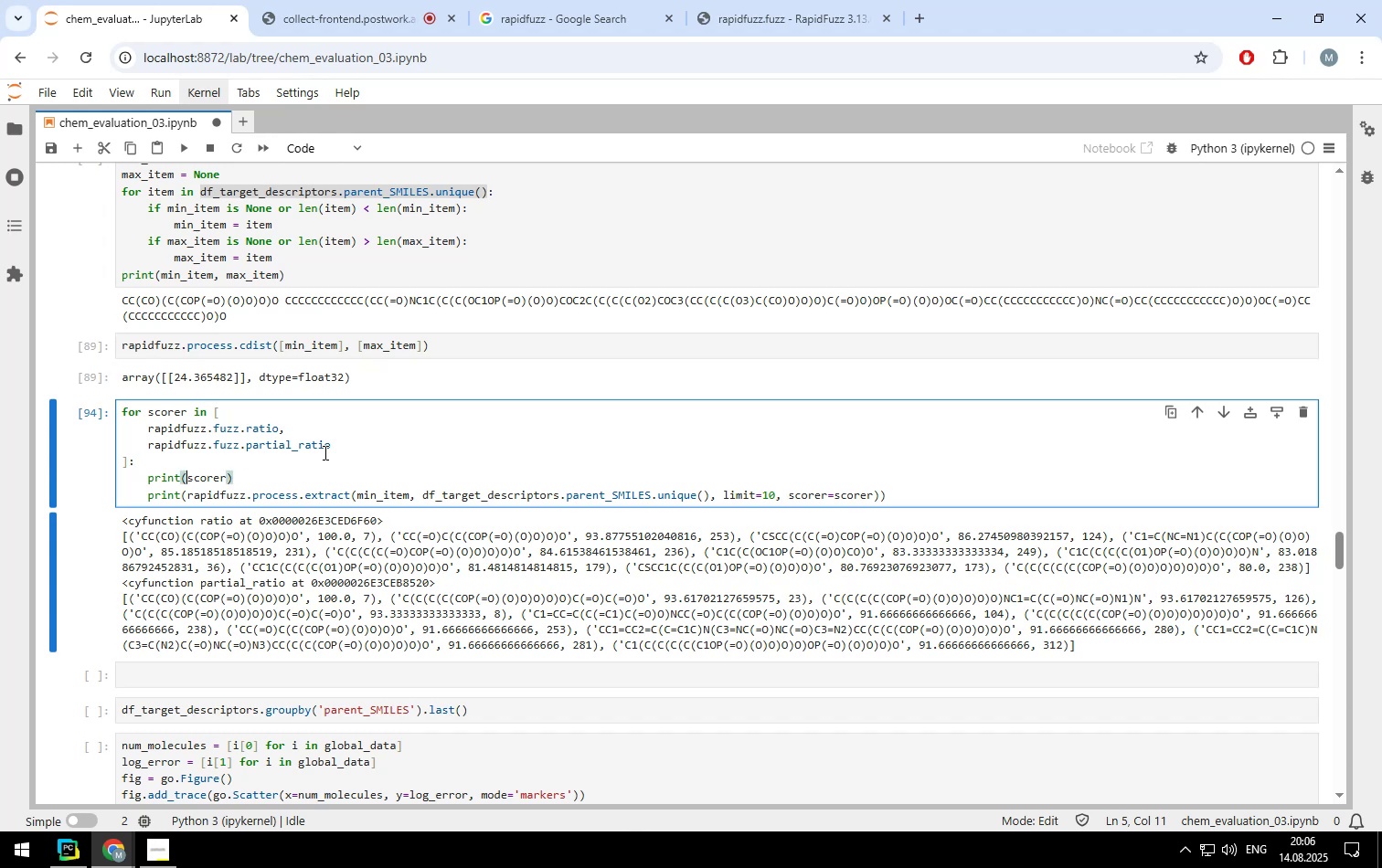 
type(str())
 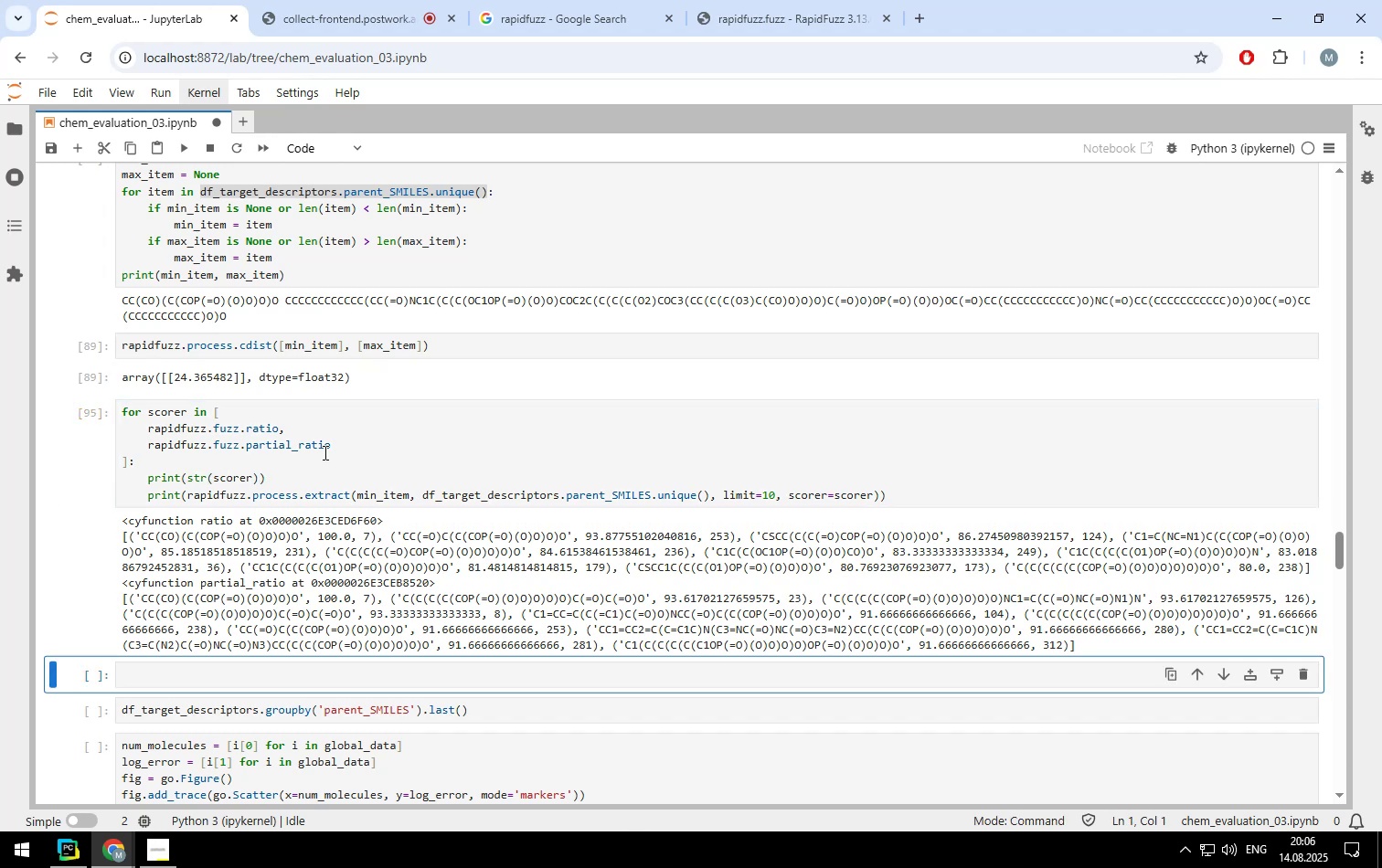 
hold_key(key=ArrowRight, duration=0.88)
 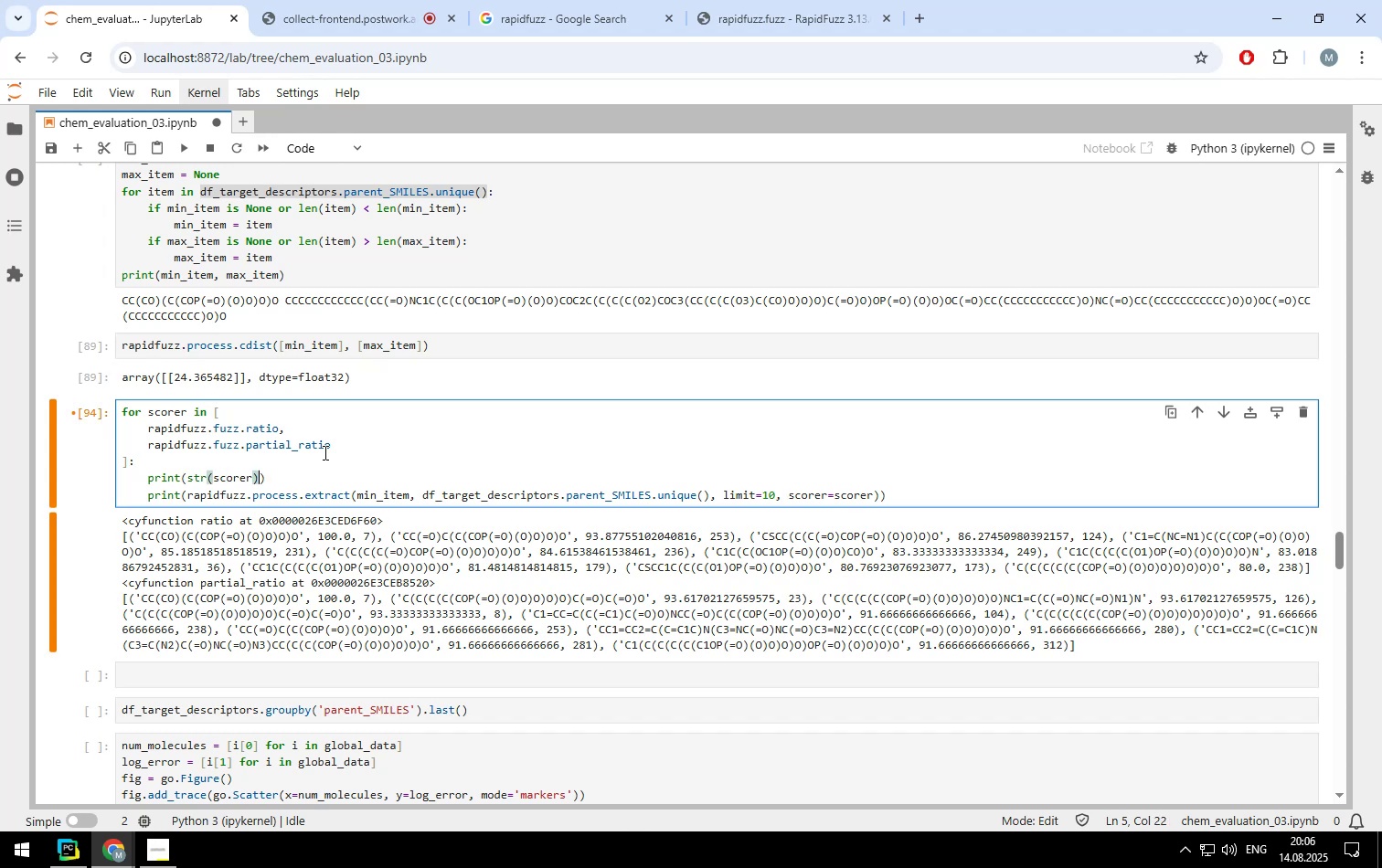 
key(Shift+Enter)
 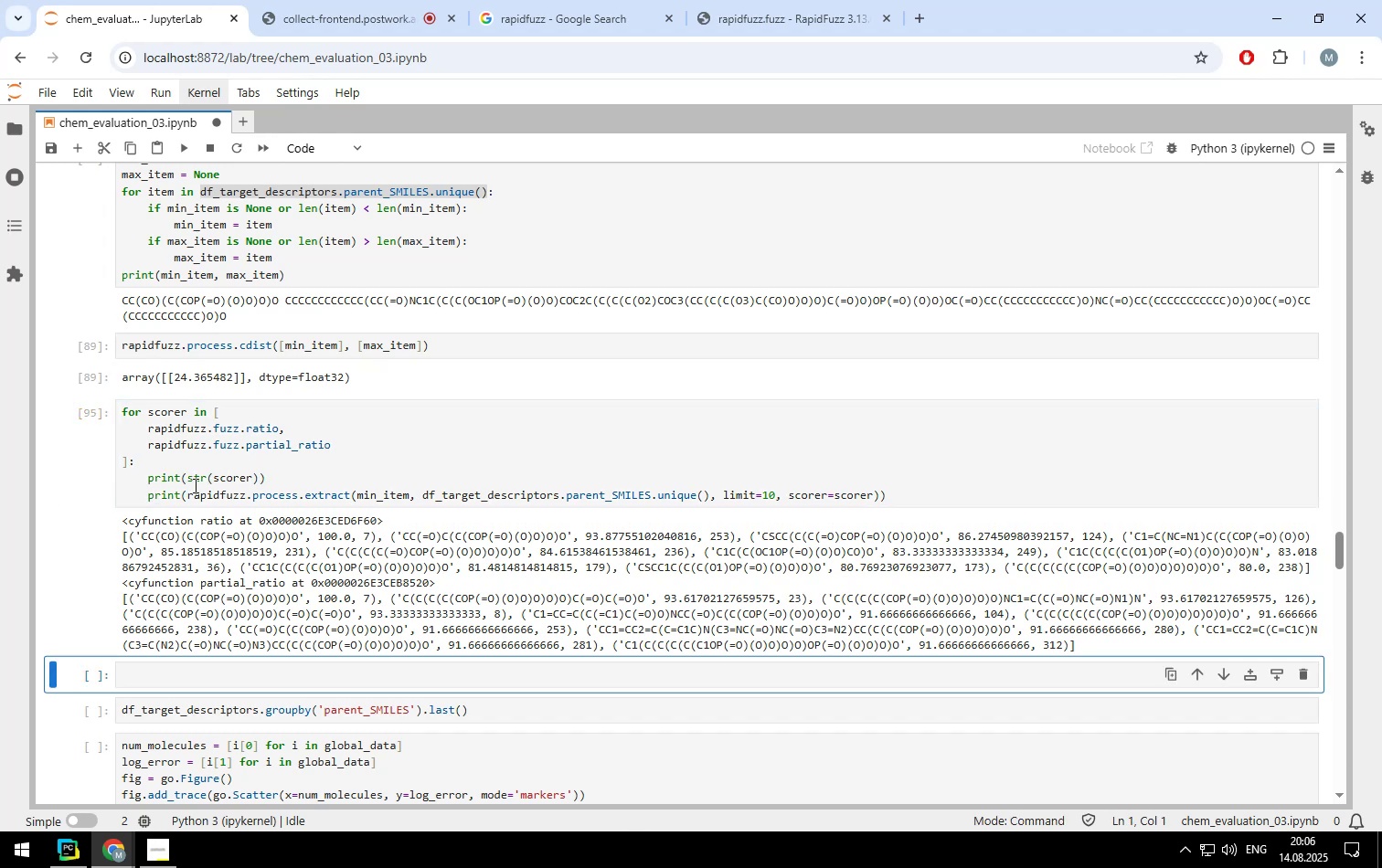 
left_click([211, 475])
 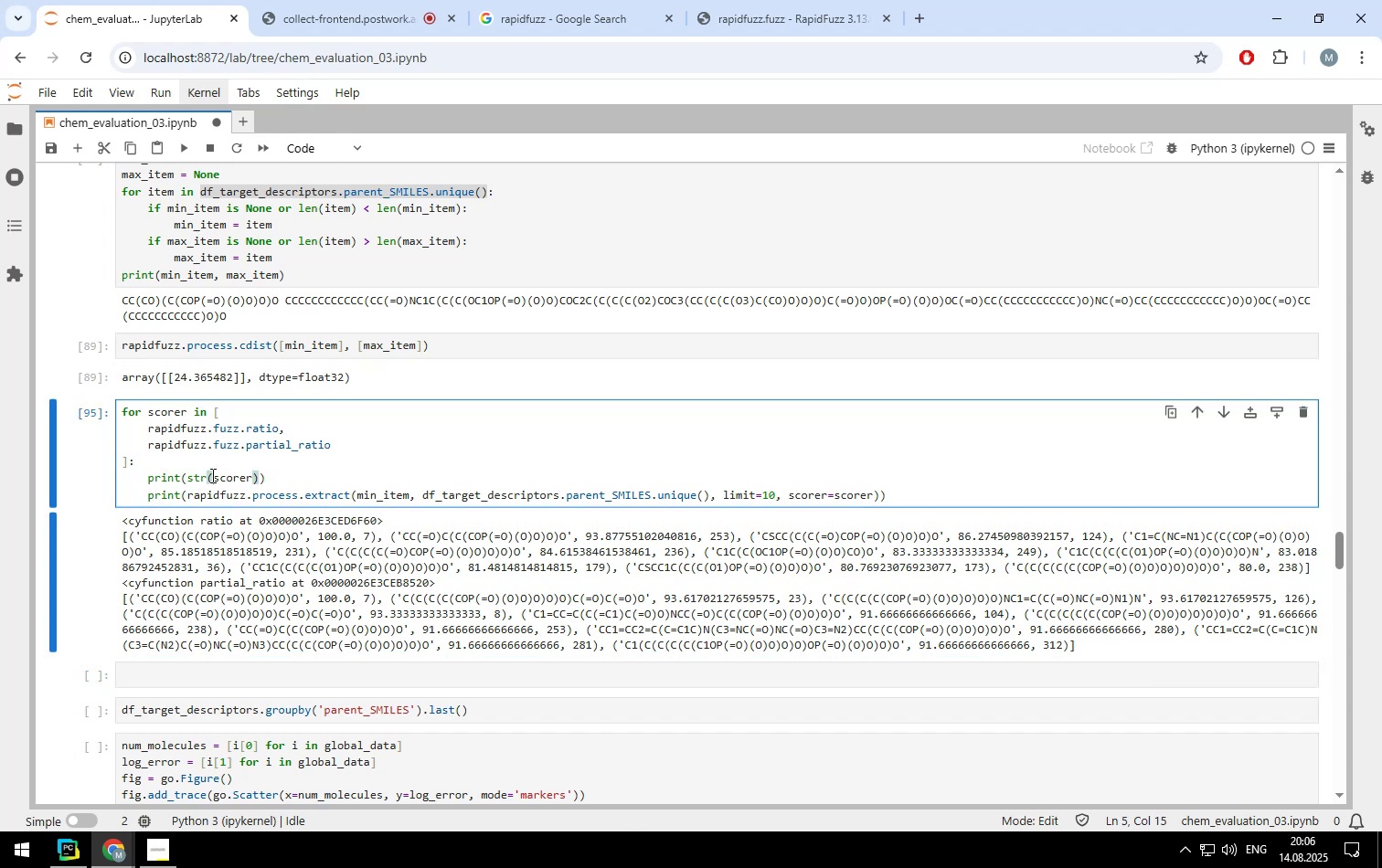 
key(Backspace)
 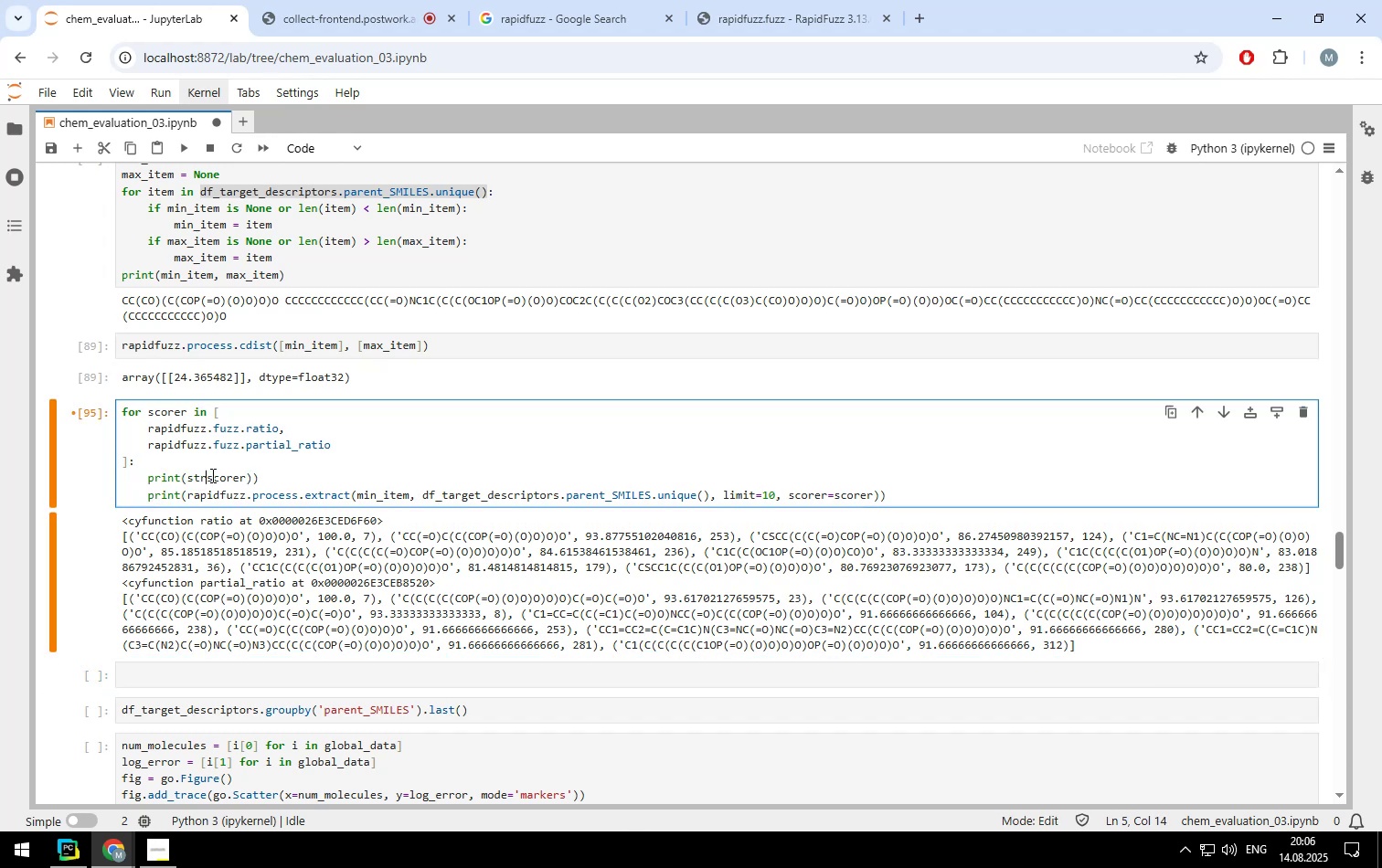 
key(Backspace)
 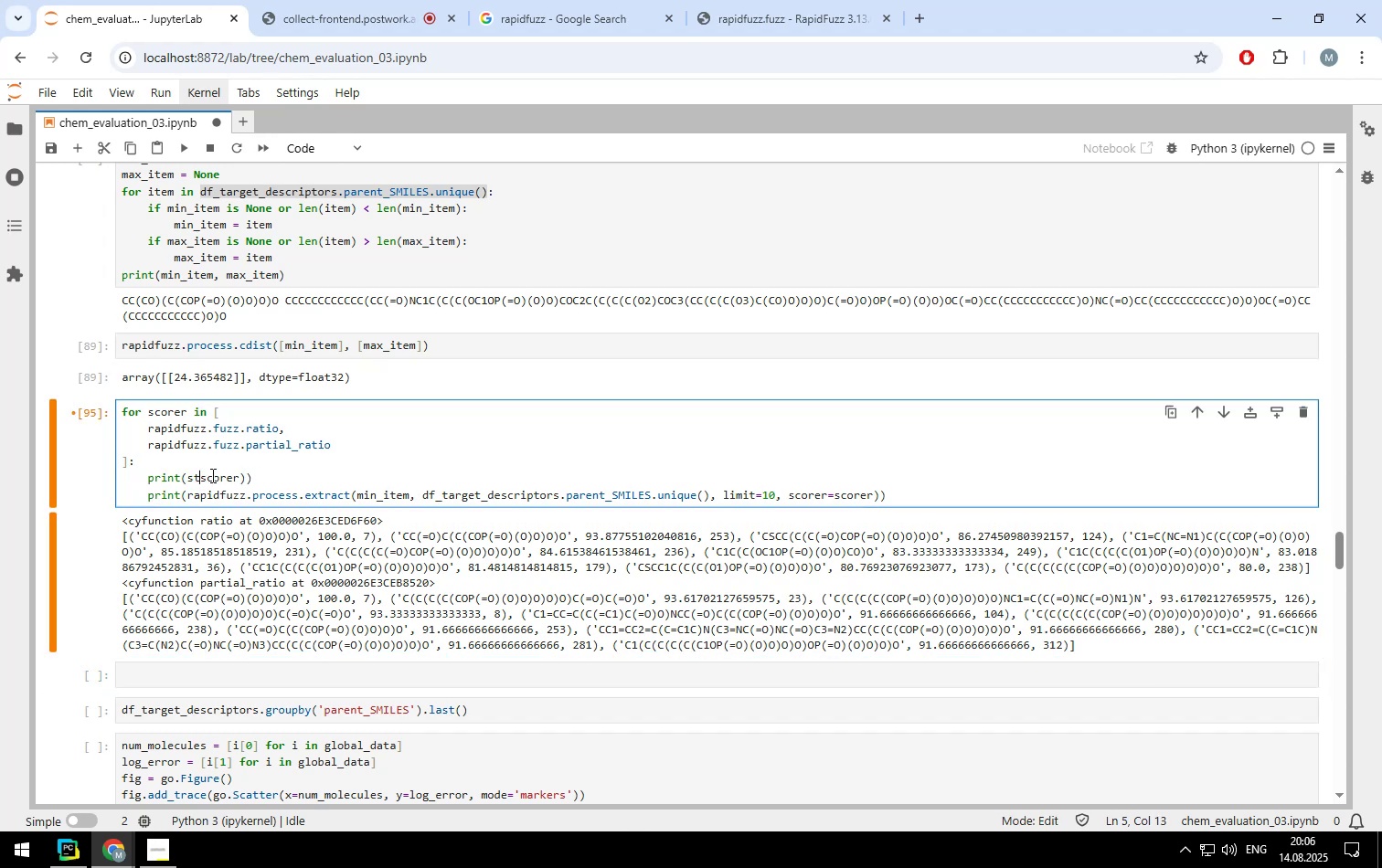 
key(Backspace)
 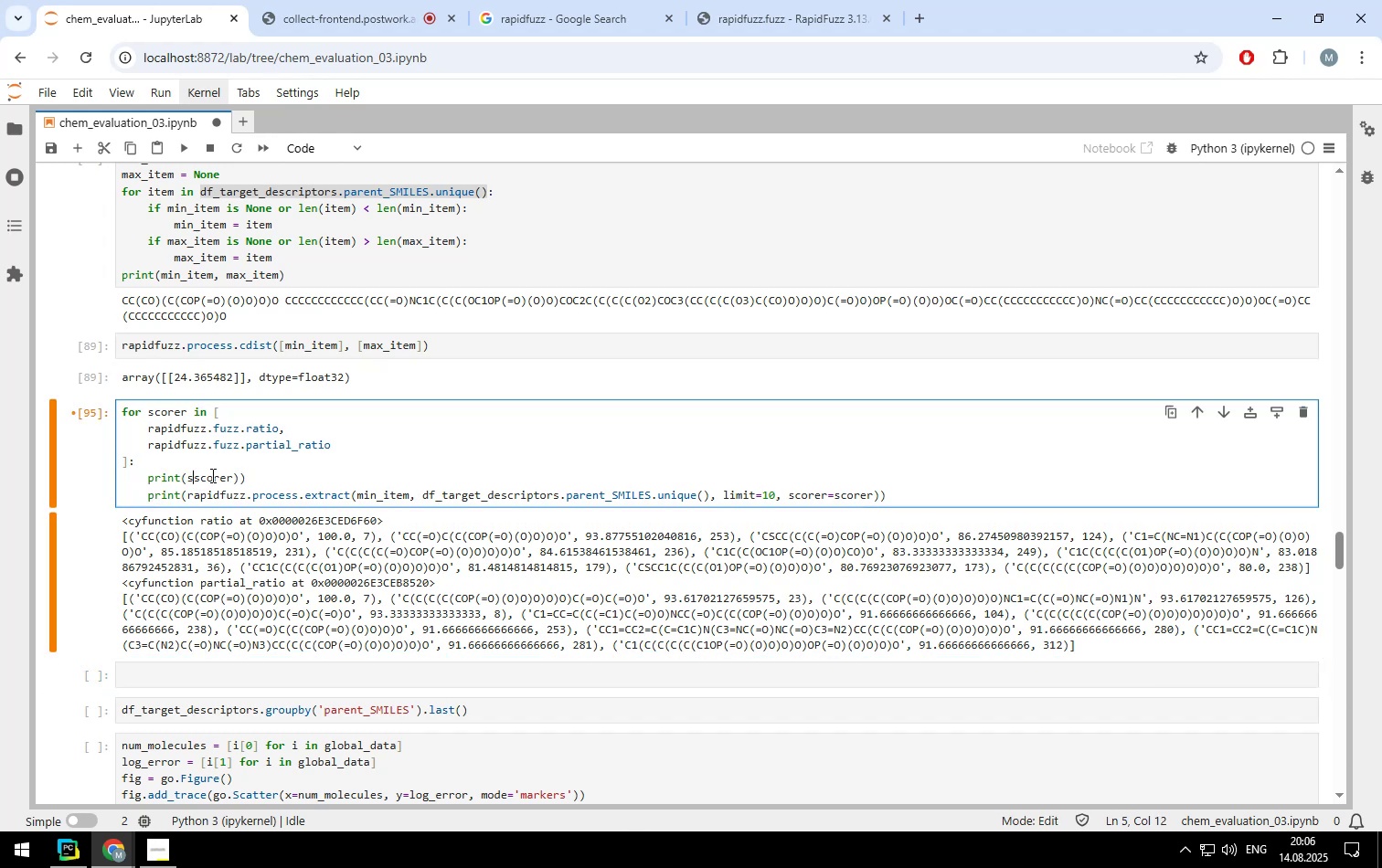 
key(Backspace)
 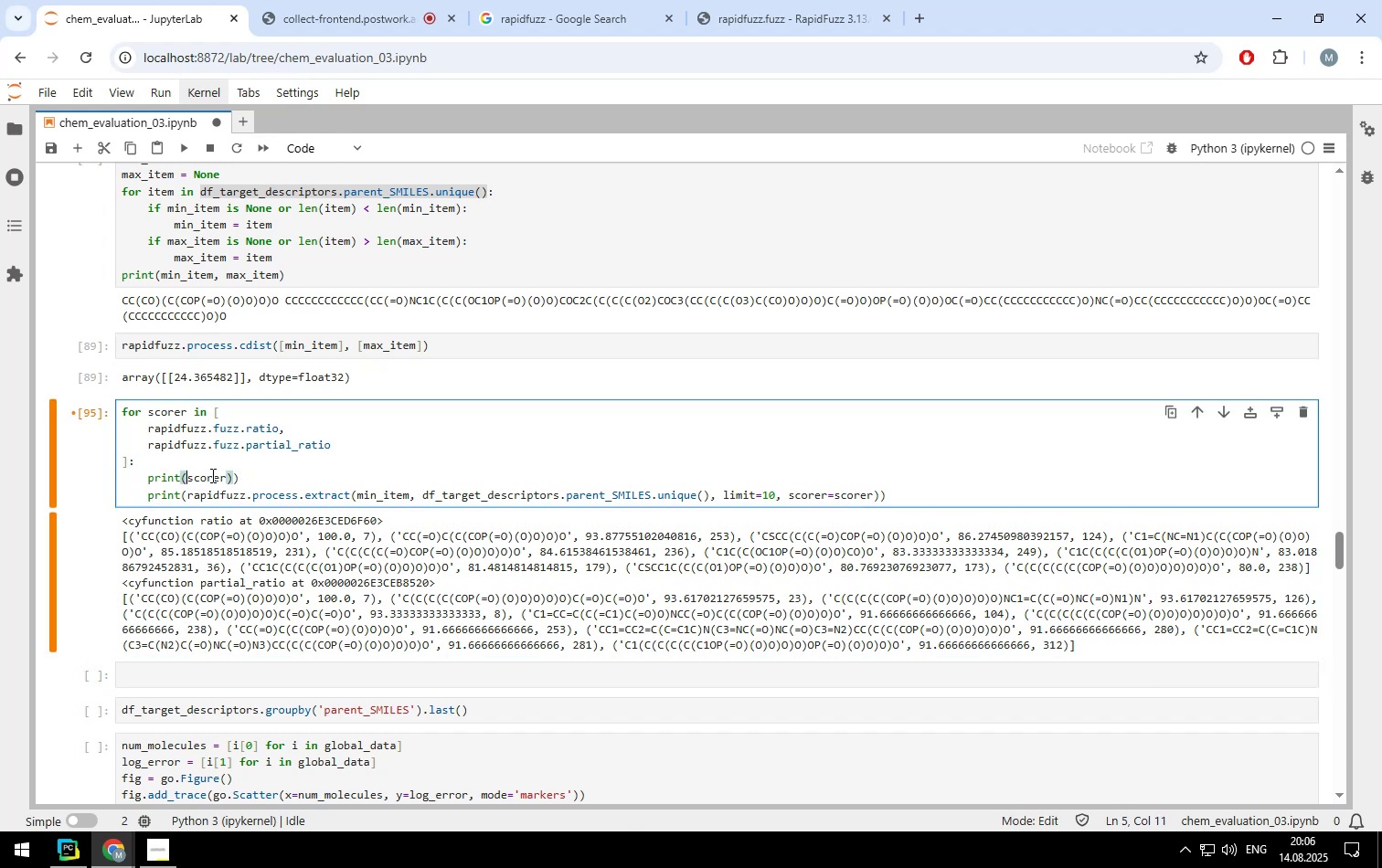 
key(ArrowRight)
 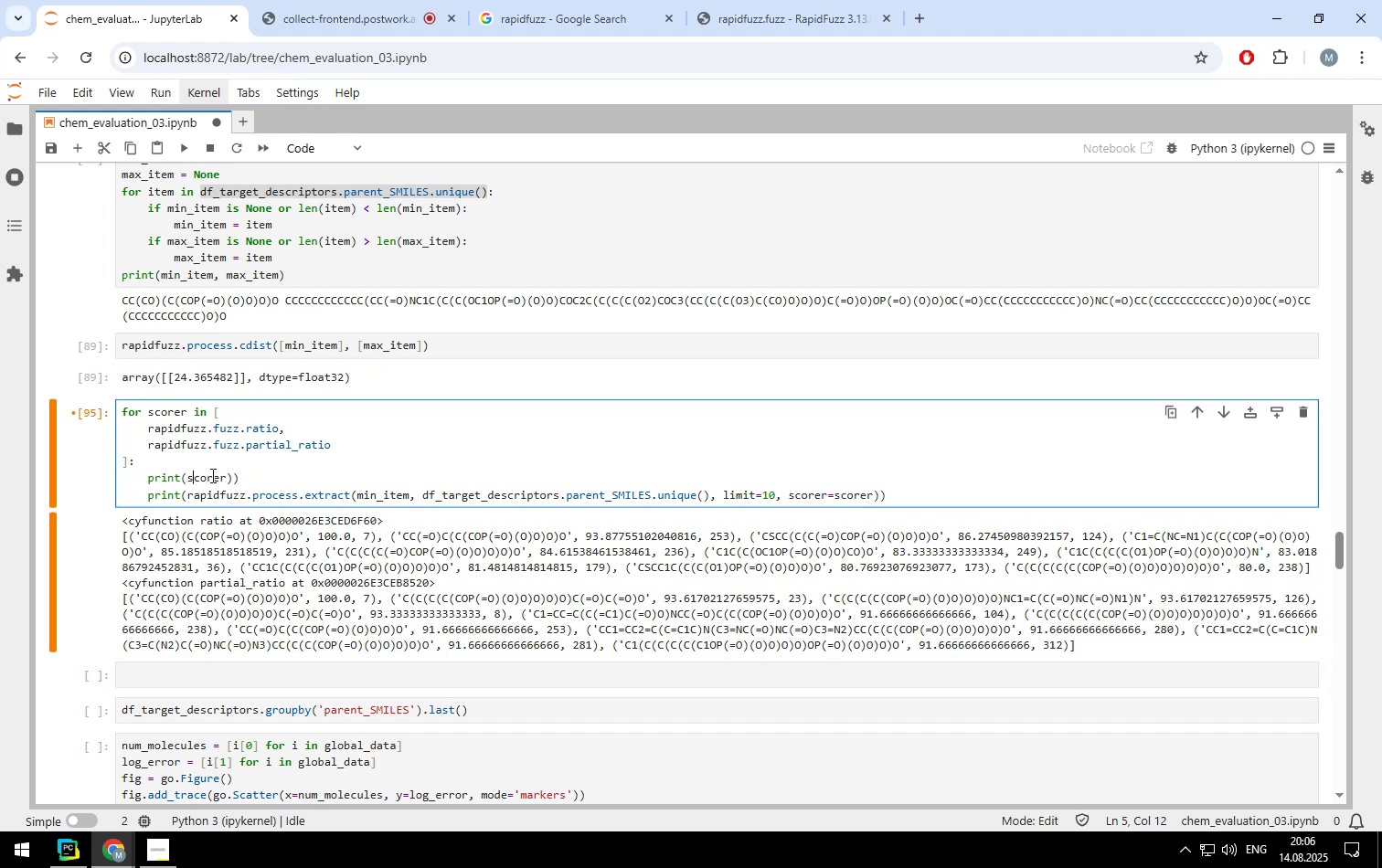 
key(ArrowRight)
 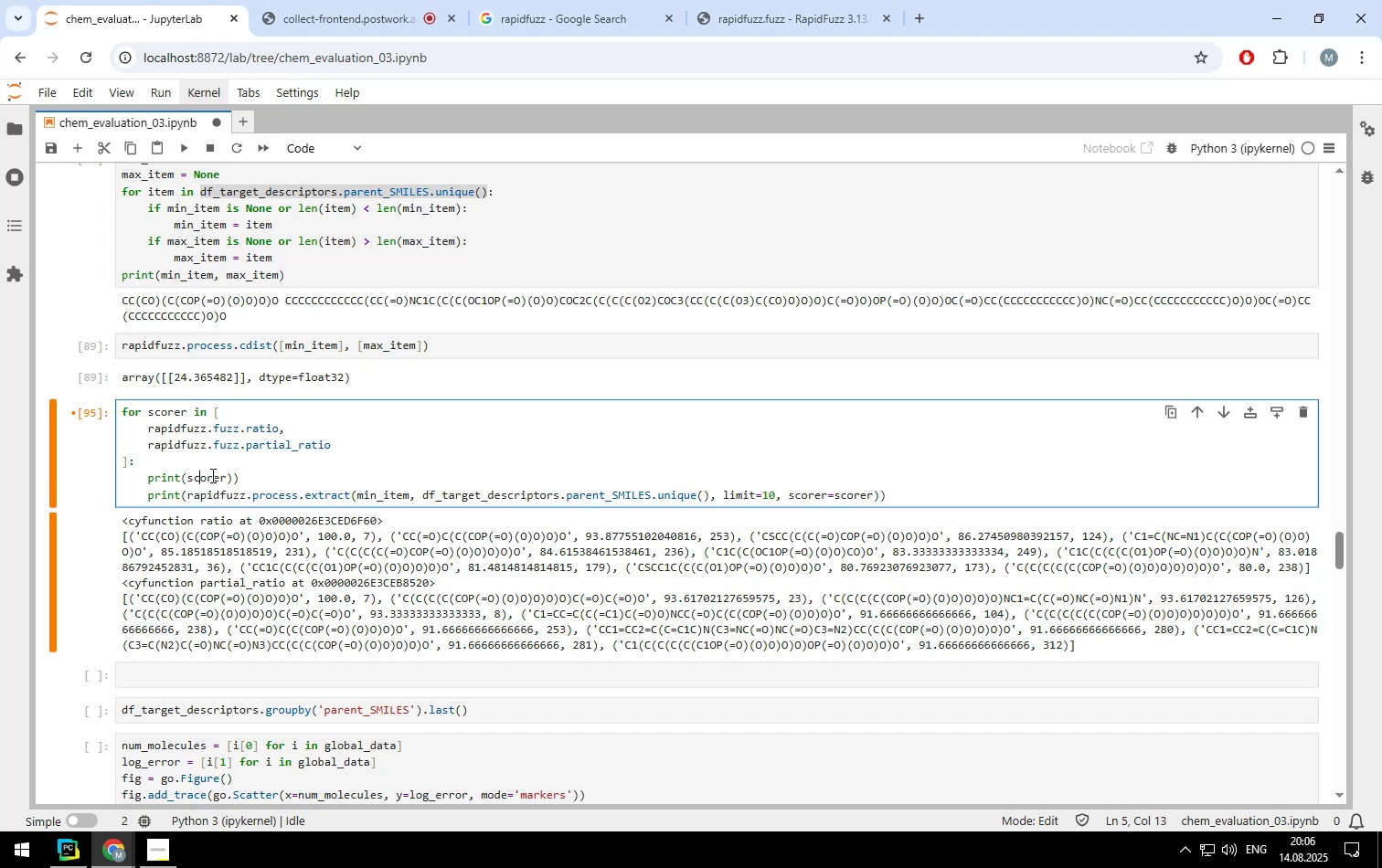 
key(ArrowRight)
 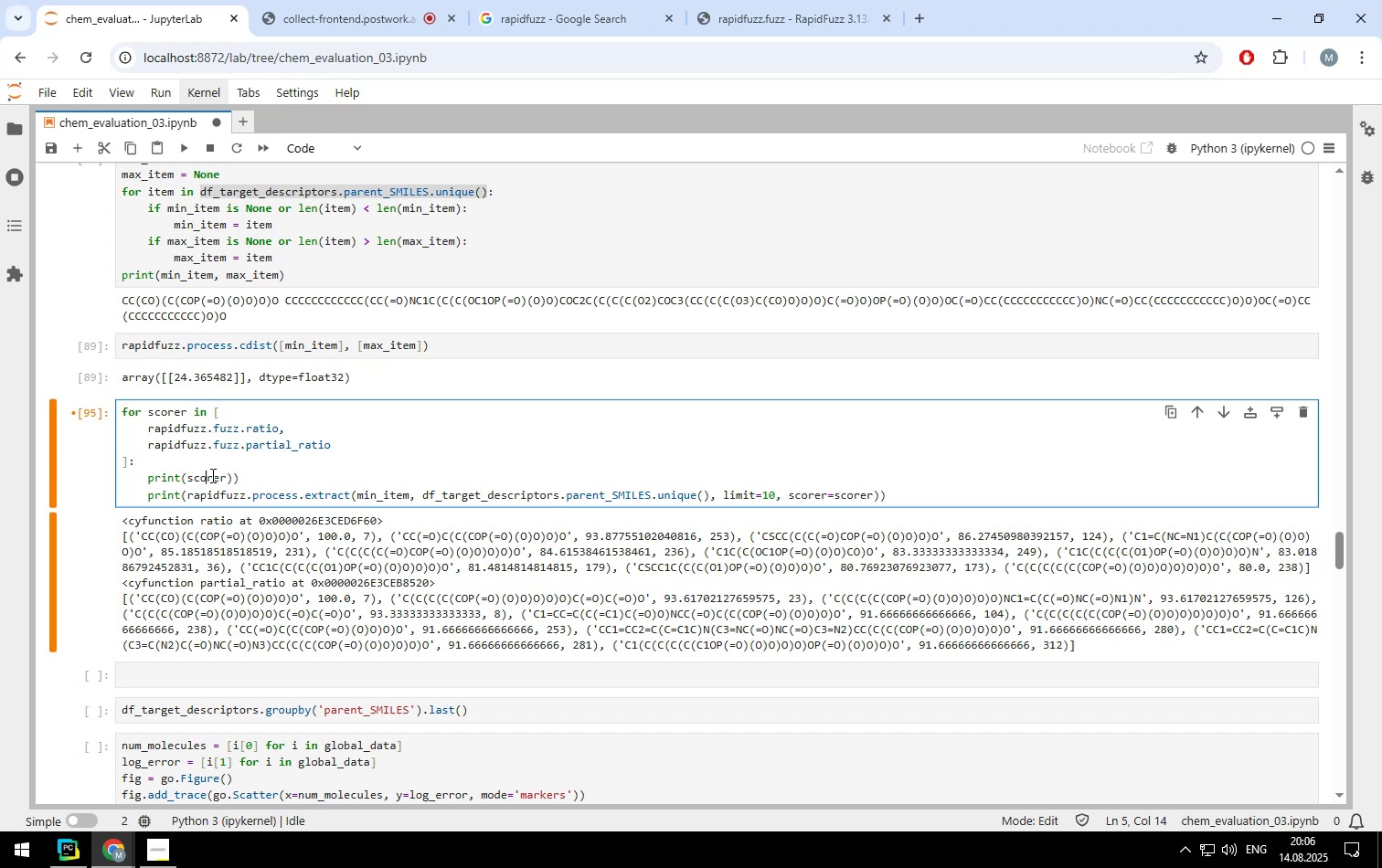 
key(ArrowRight)
 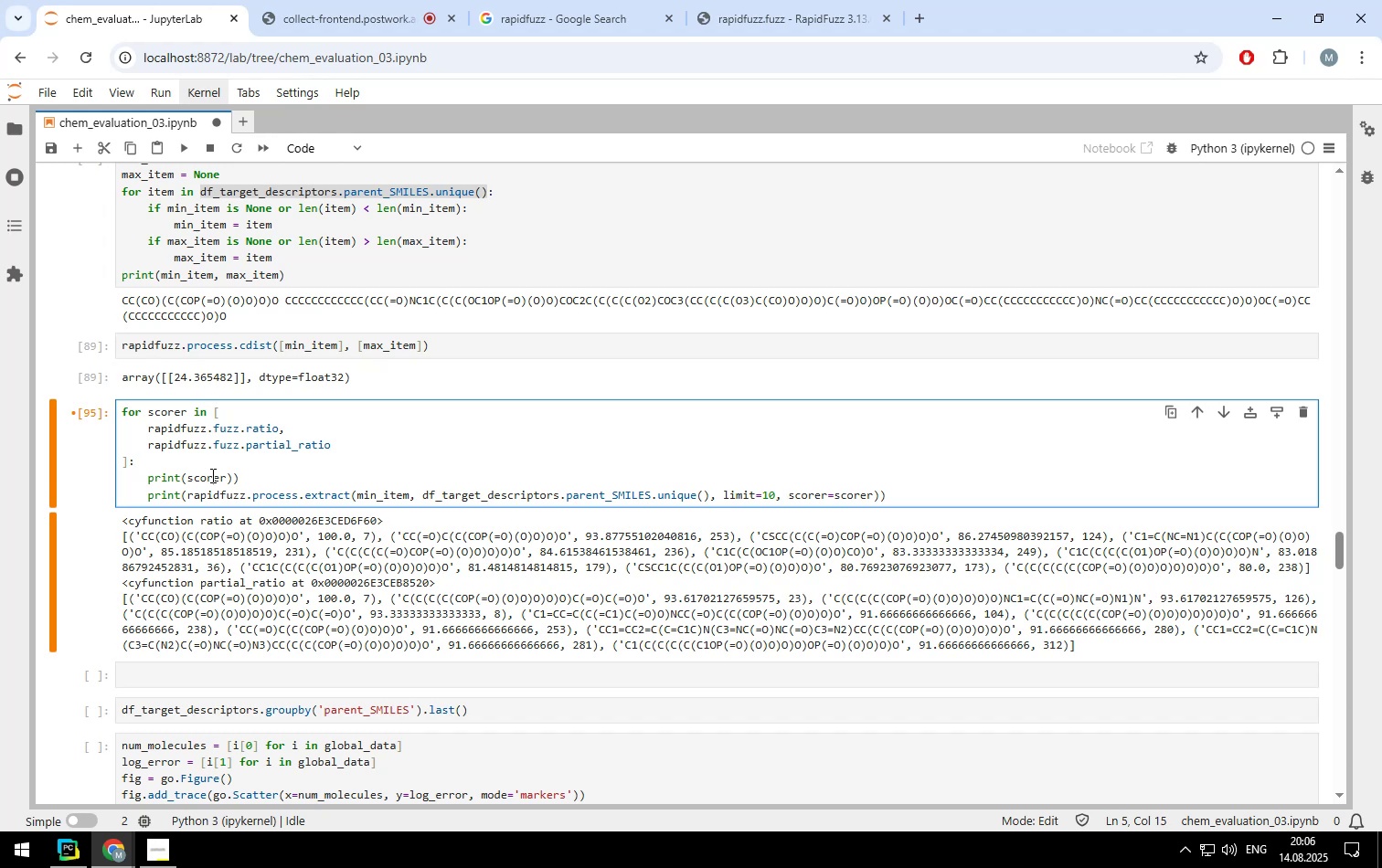 
key(ArrowRight)
 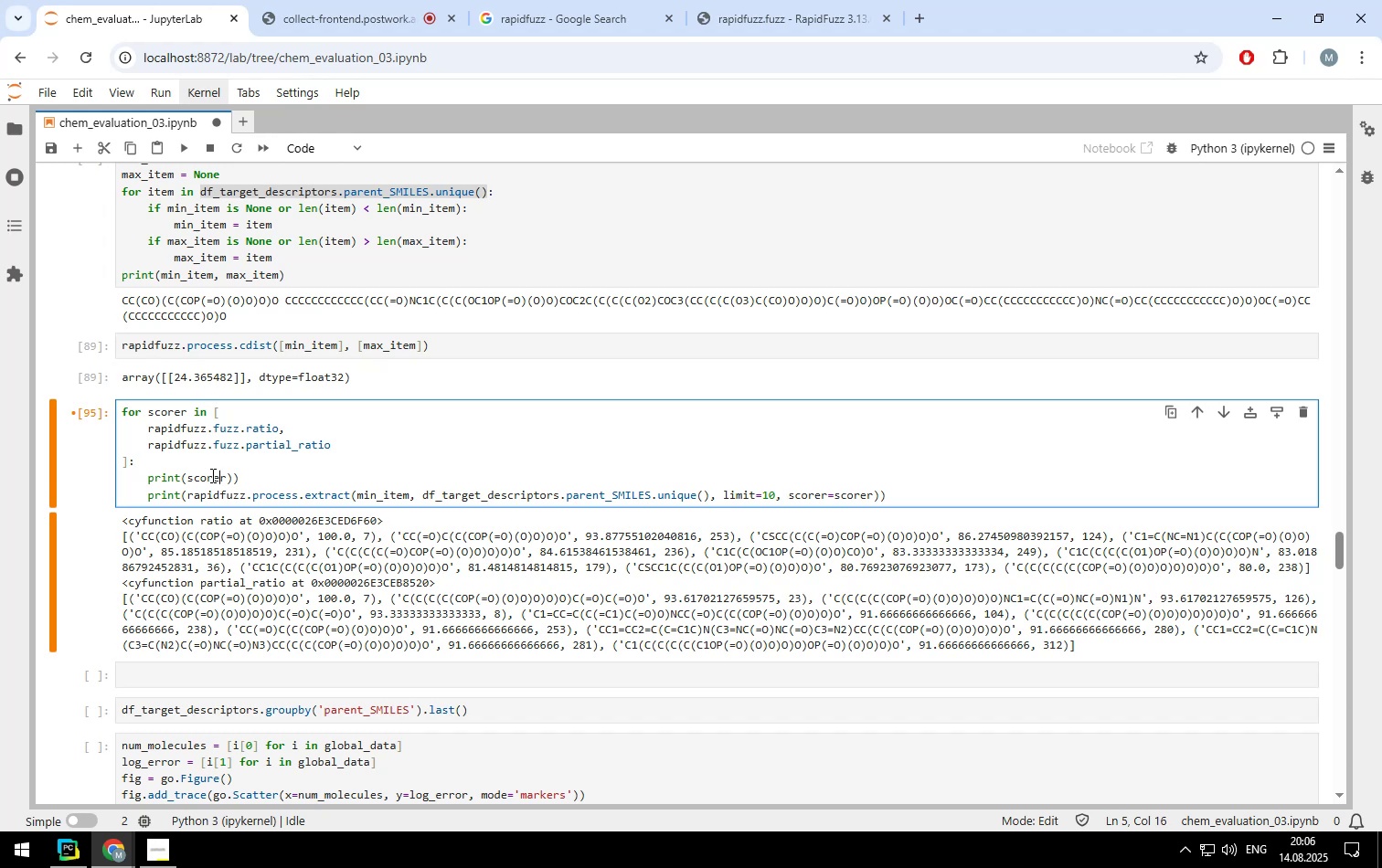 
key(ArrowRight)
 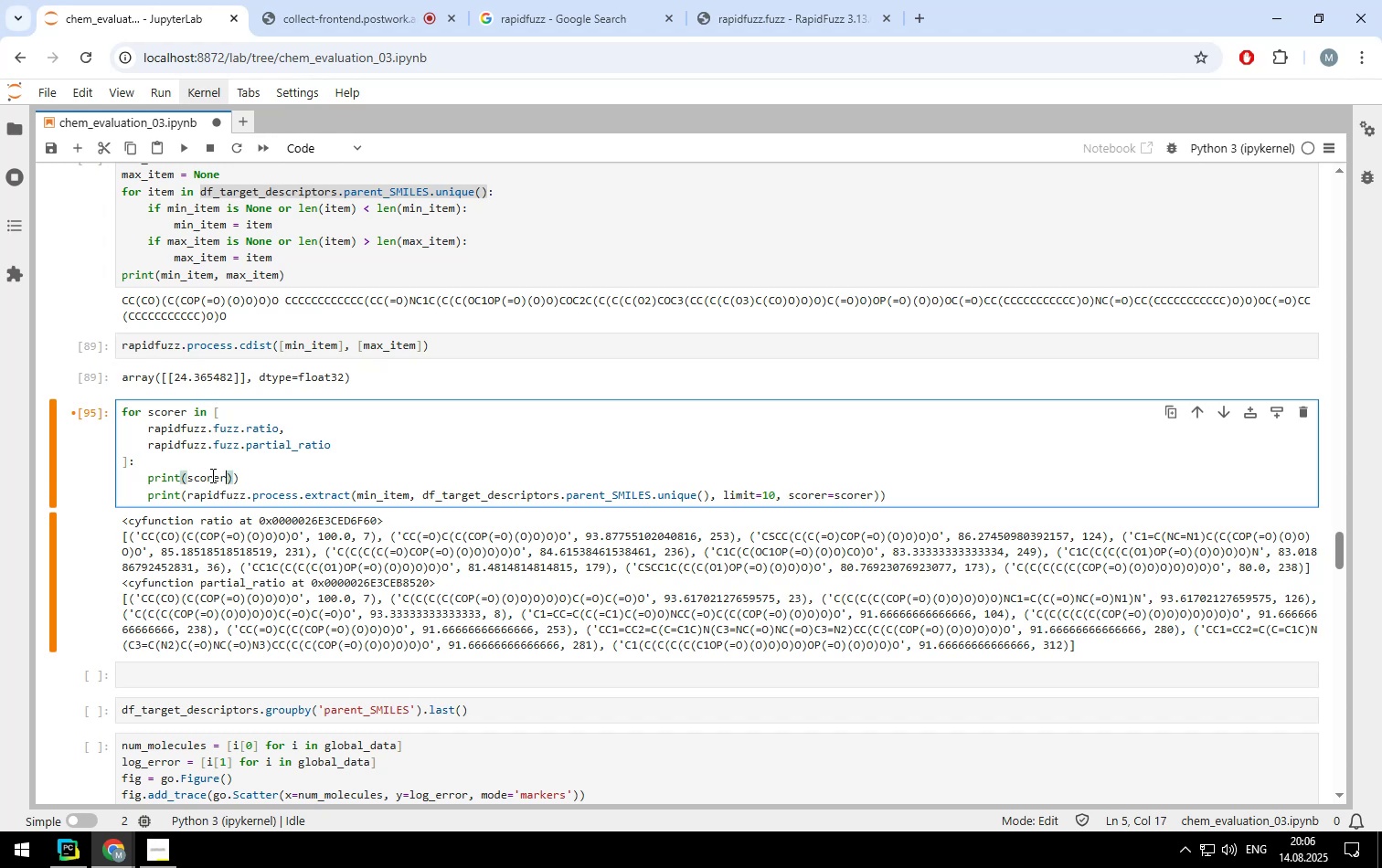 
key(ArrowRight)
 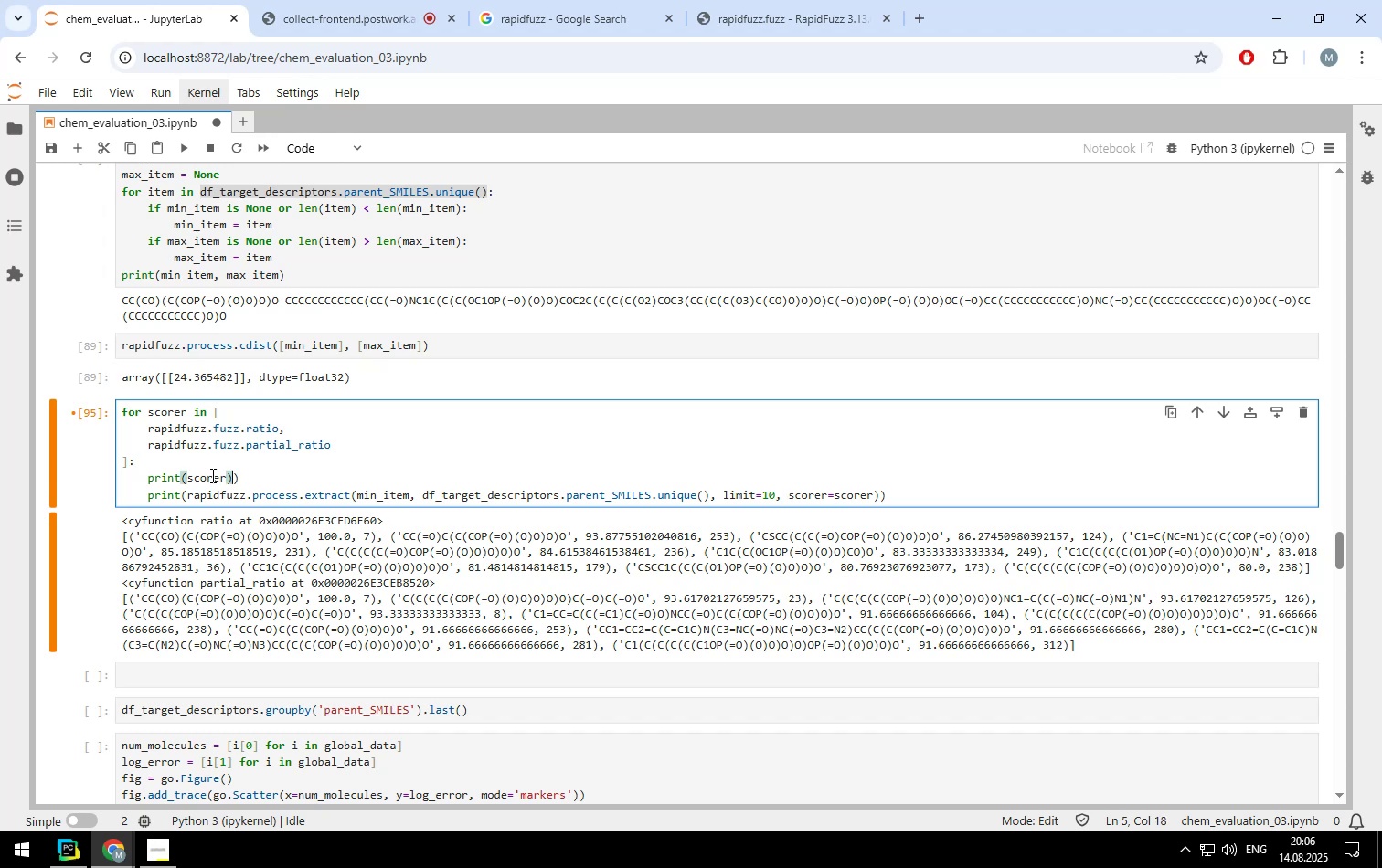 
key(ArrowRight)
 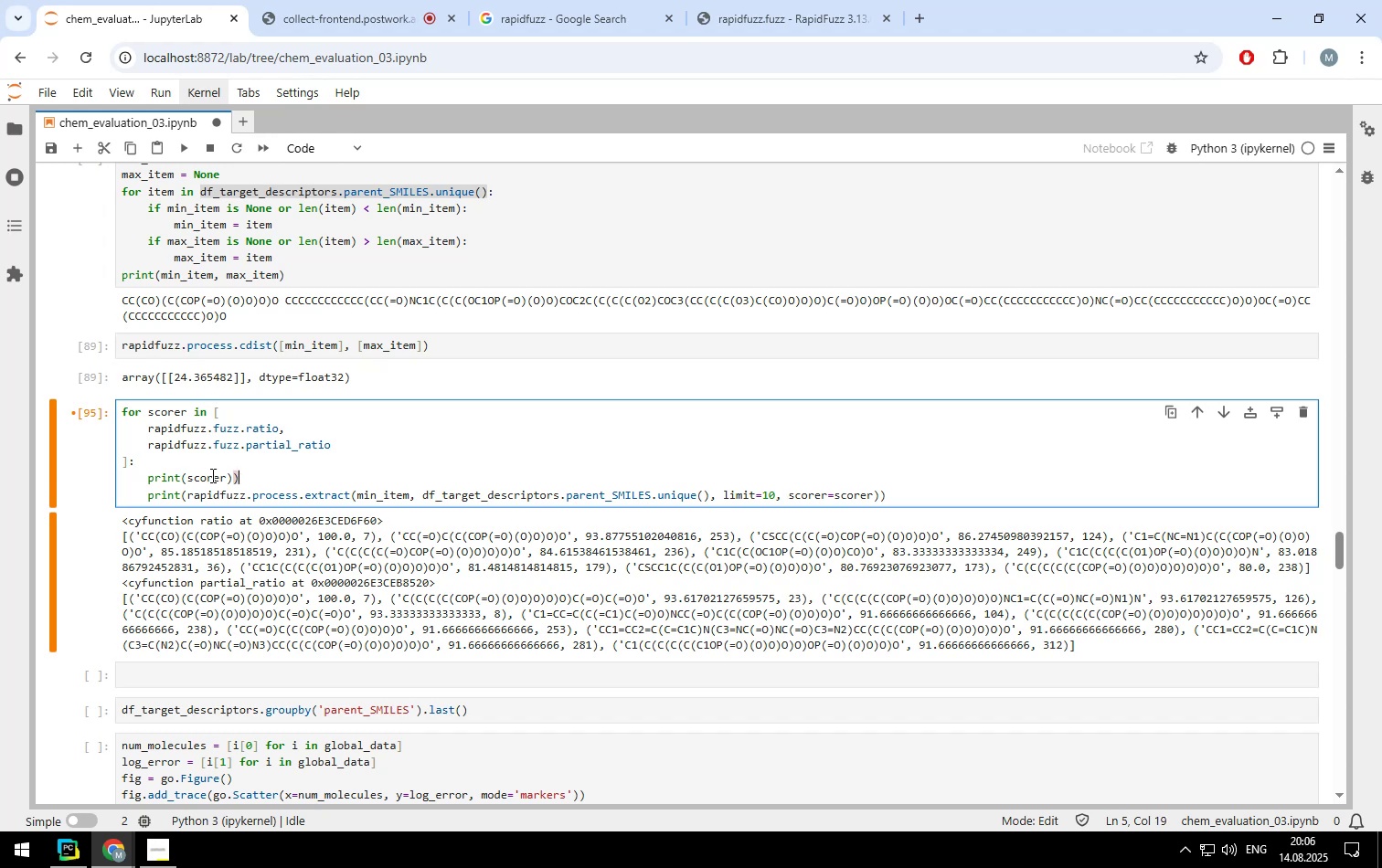 
key(ArrowLeft)
 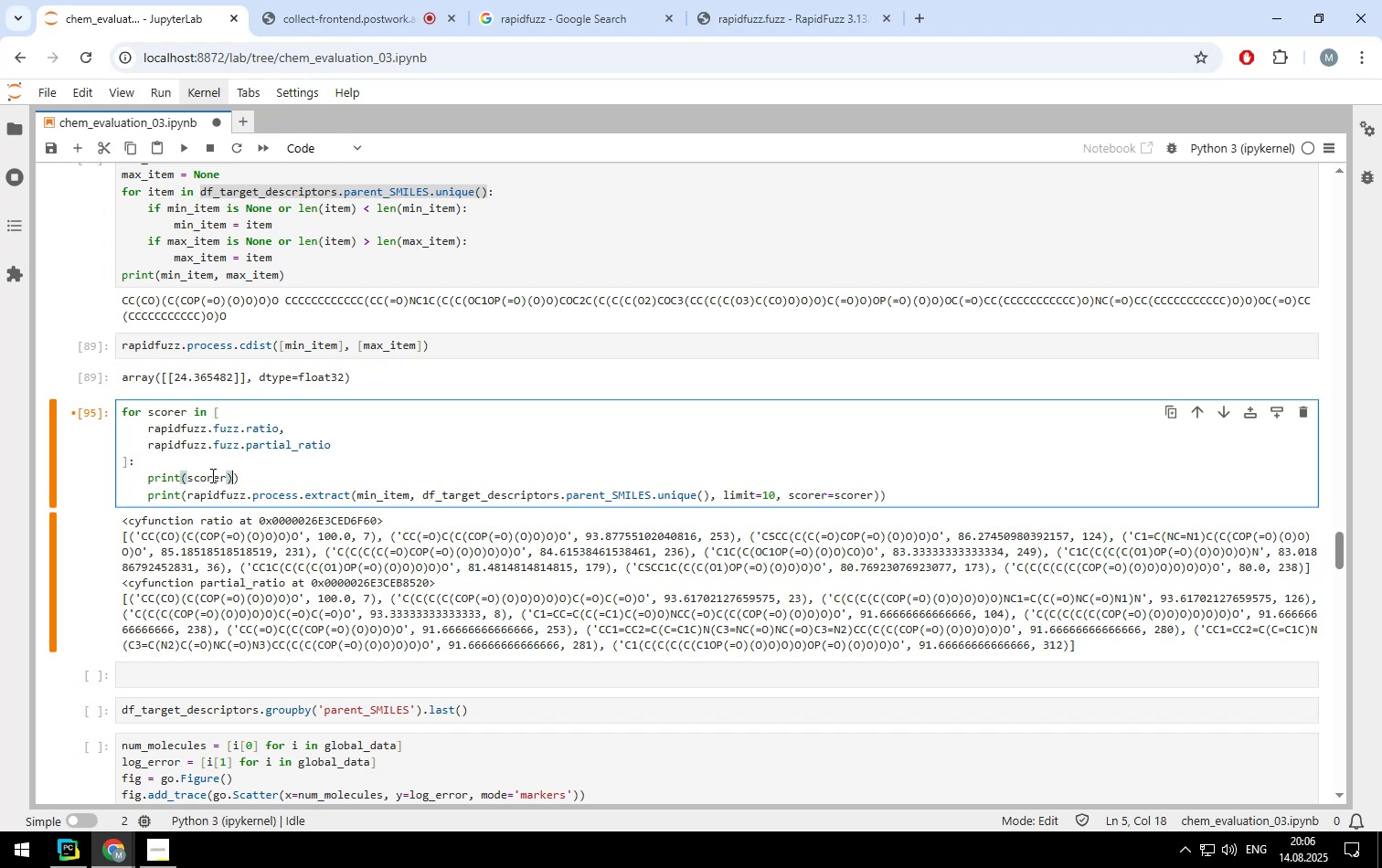 
key(Backspace)
type(.__str__)
 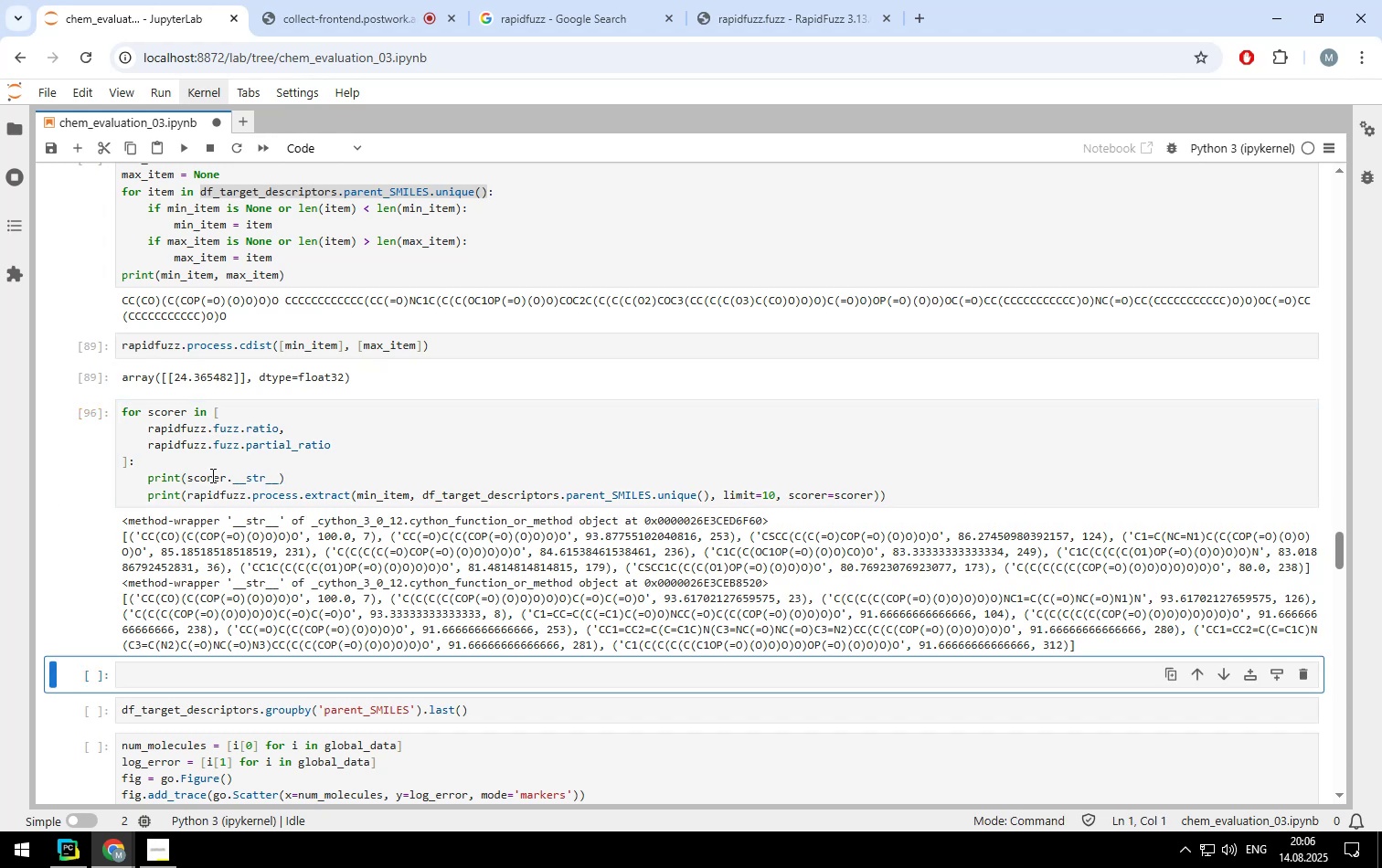 
 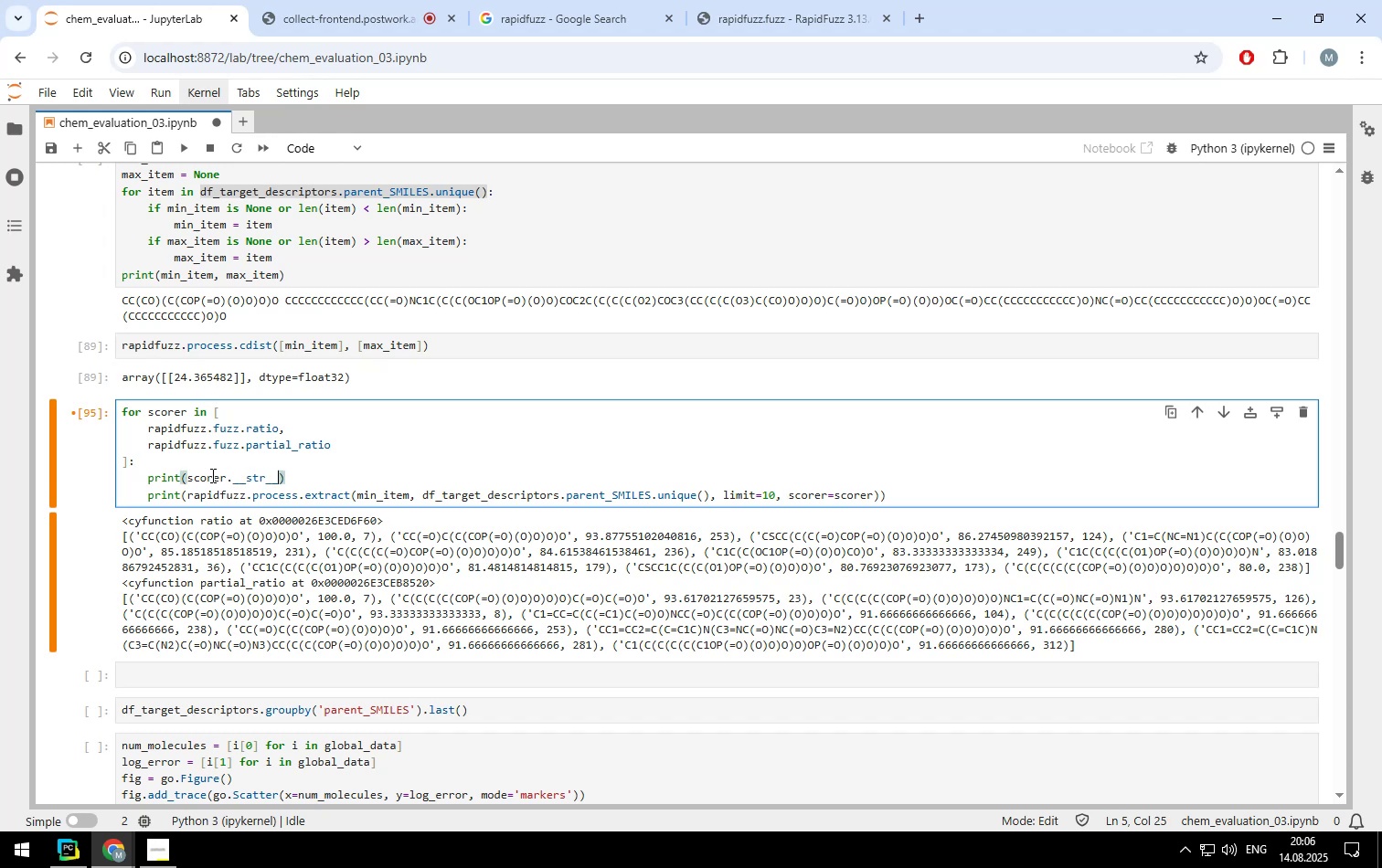 
key(Shift+Enter)
 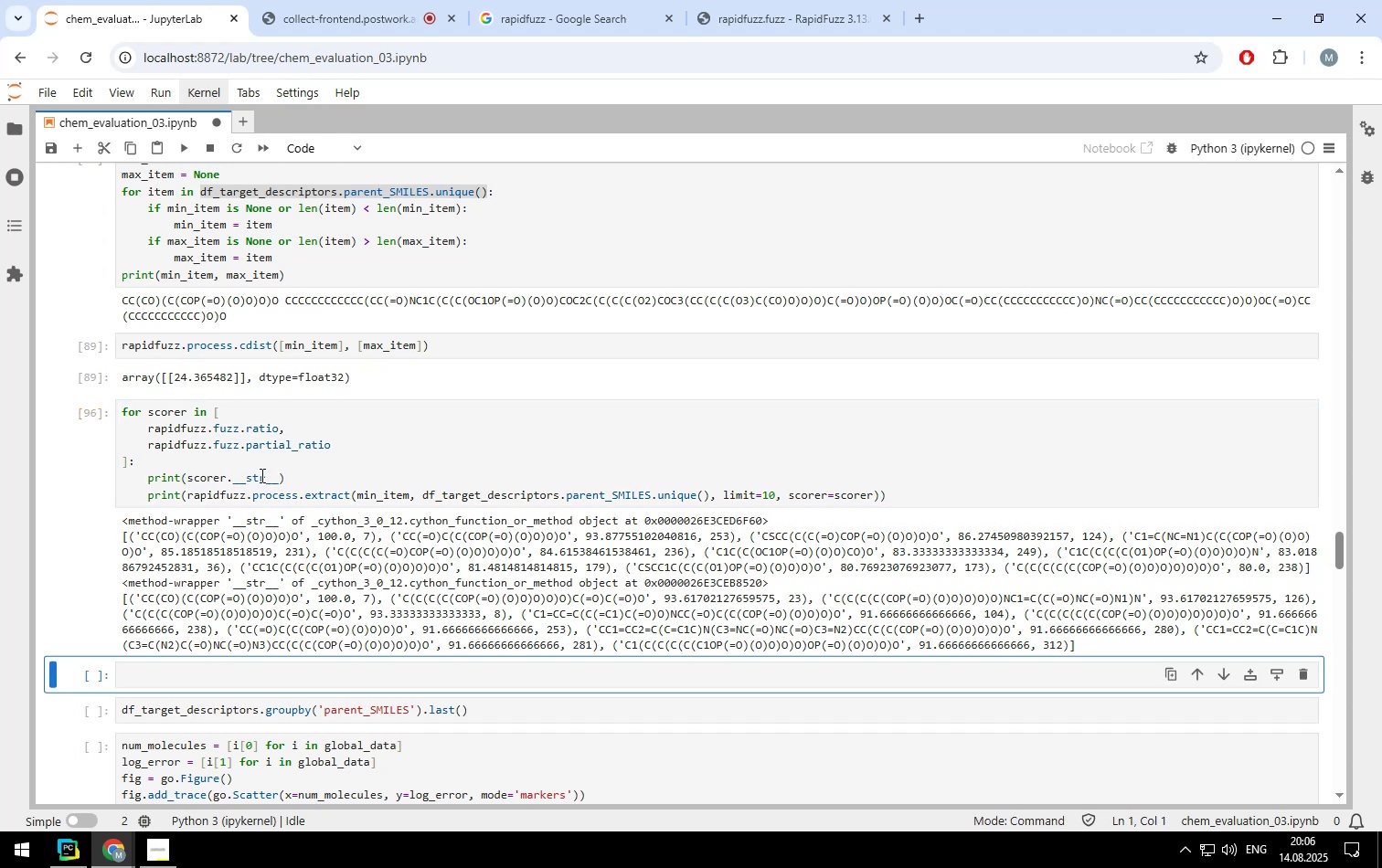 
left_click([260, 475])
 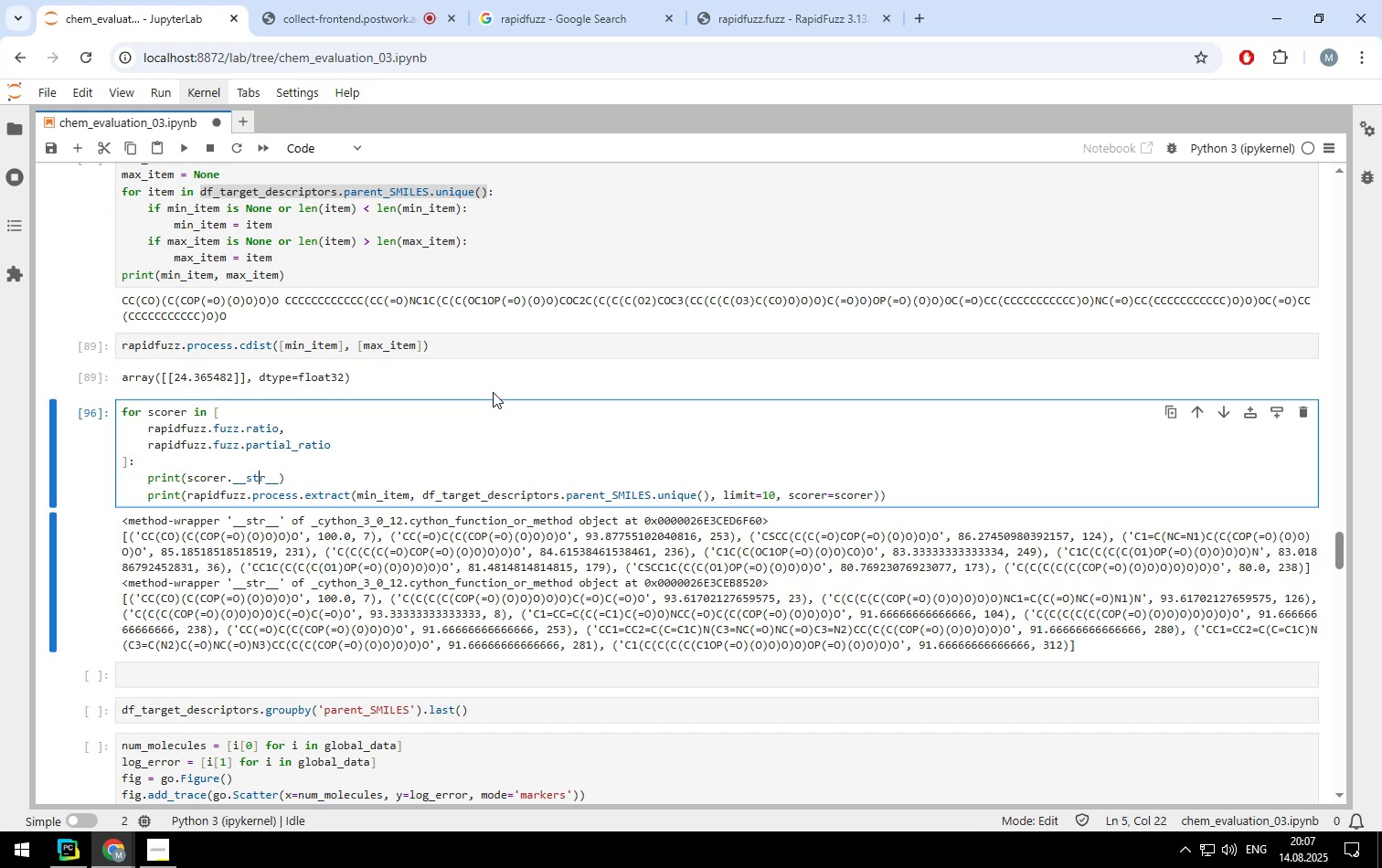 
key(ArrowLeft)
 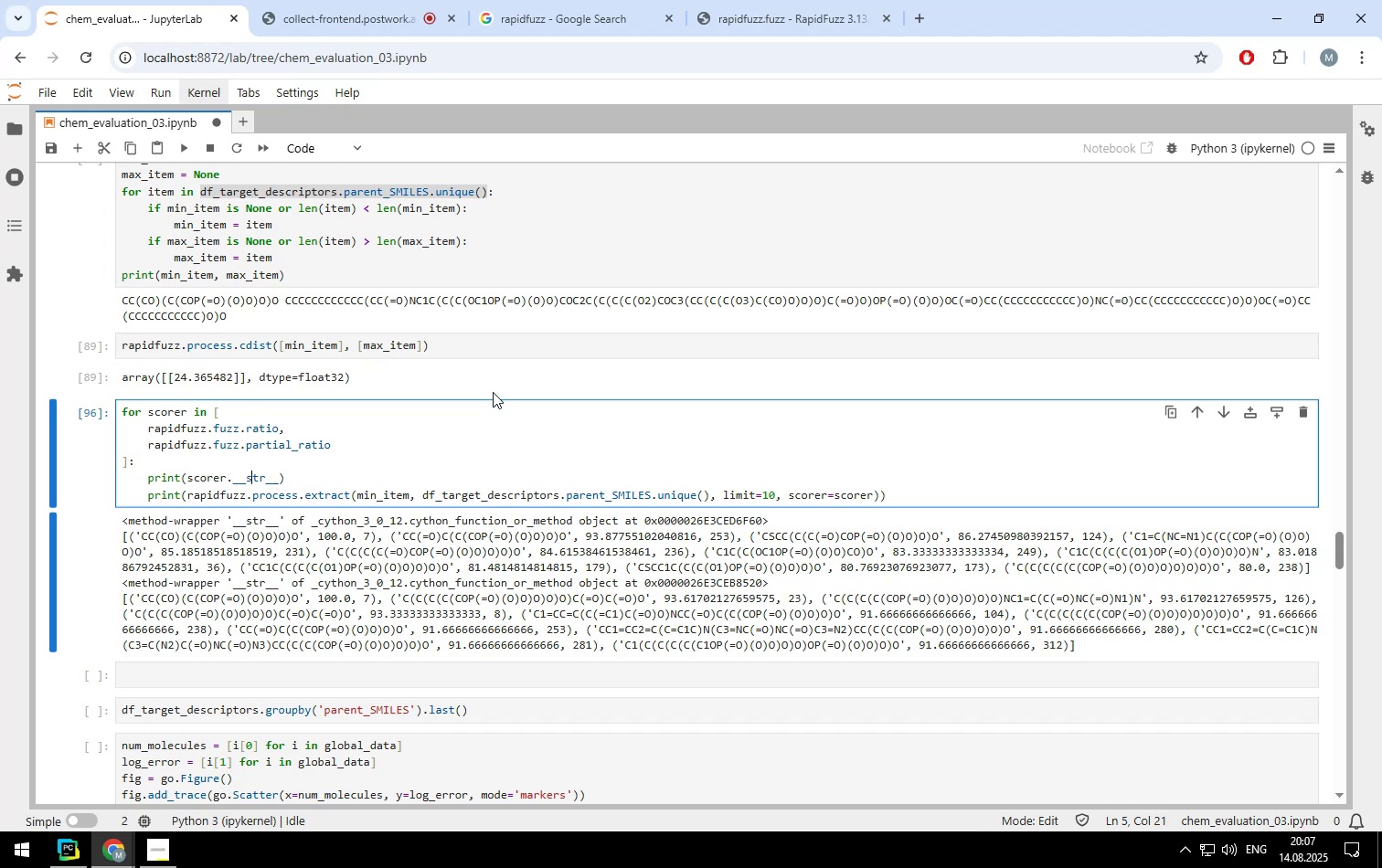 
key(ArrowLeft)
 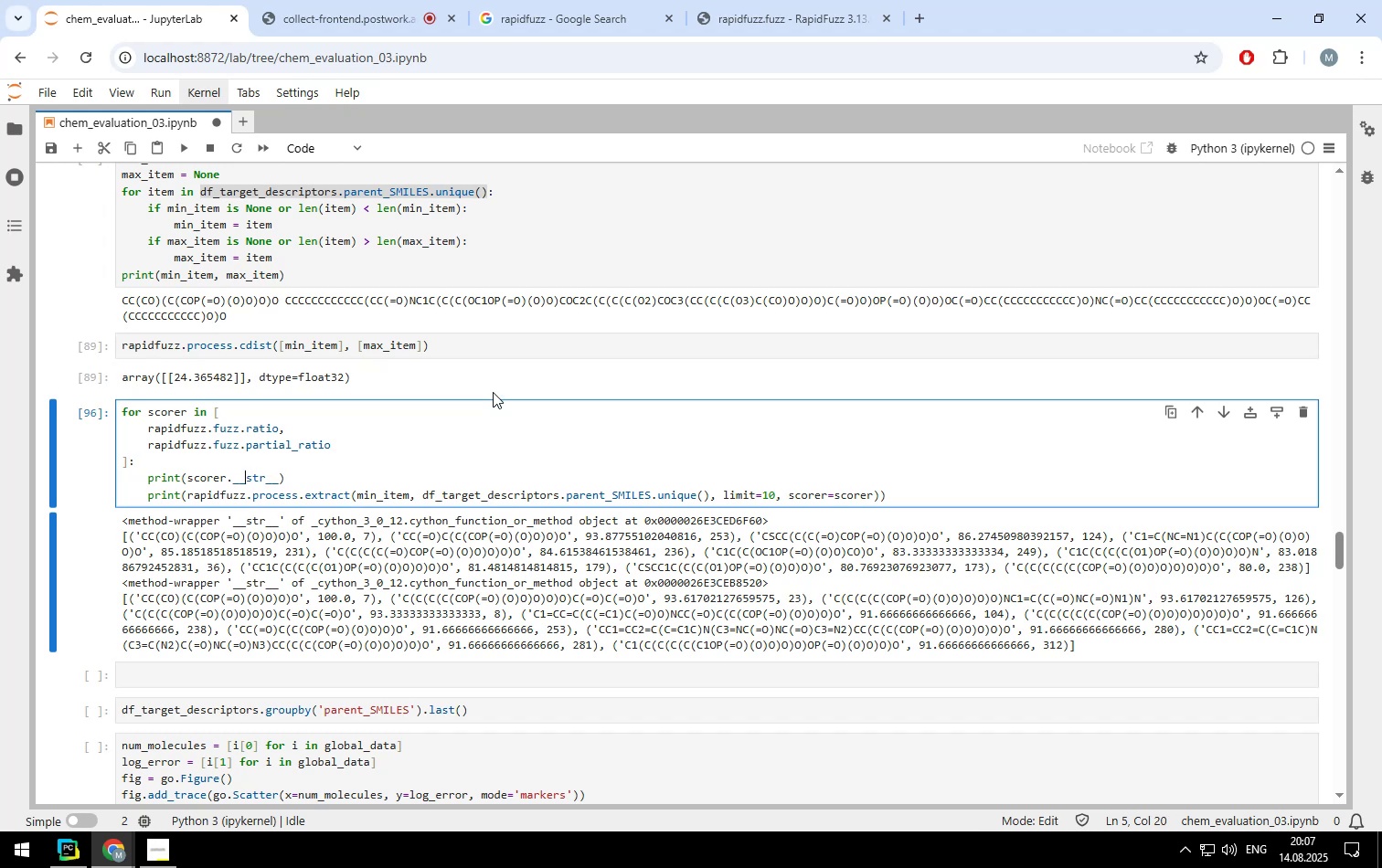 
key(ArrowRight)
 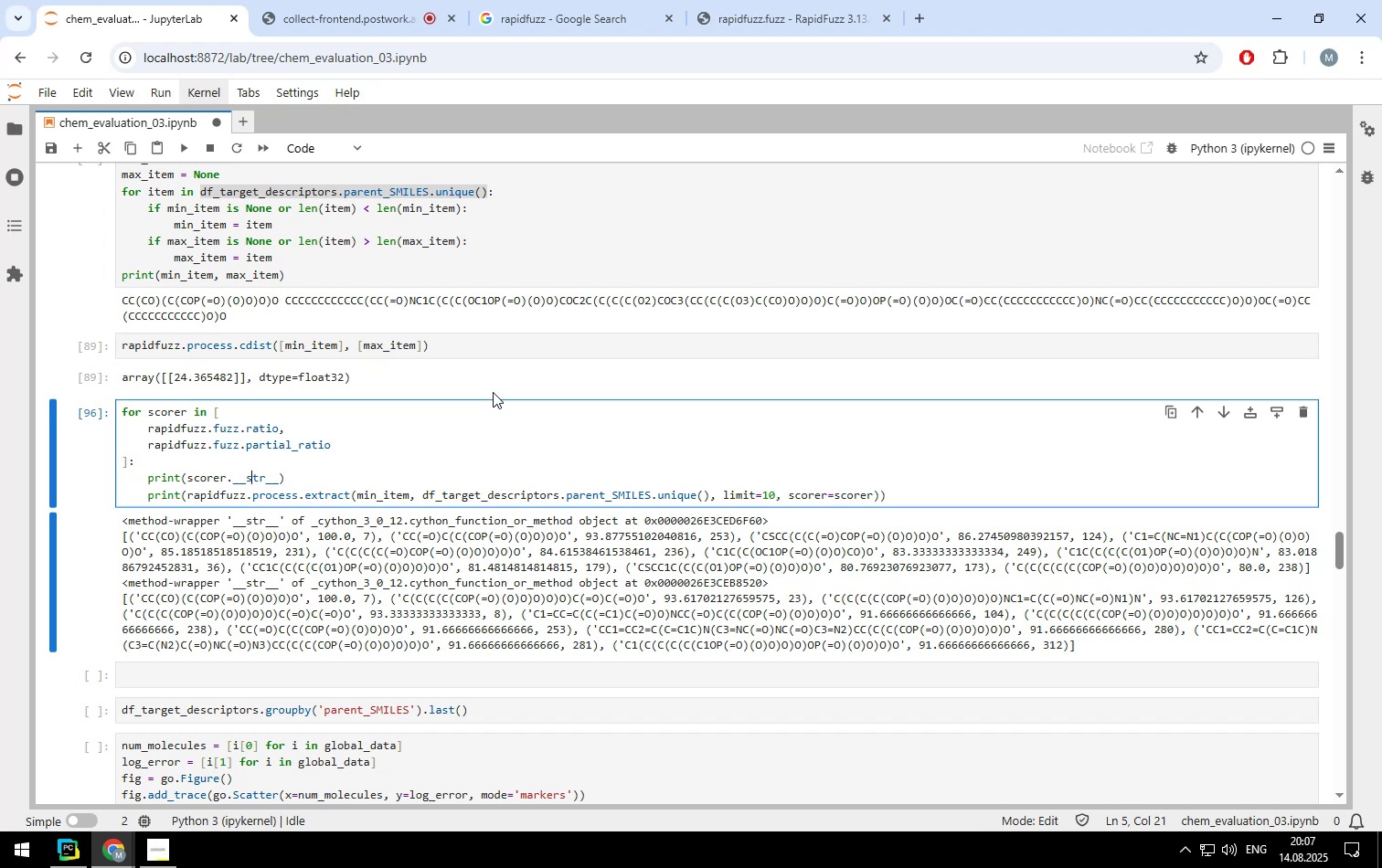 
key(ArrowRight)
 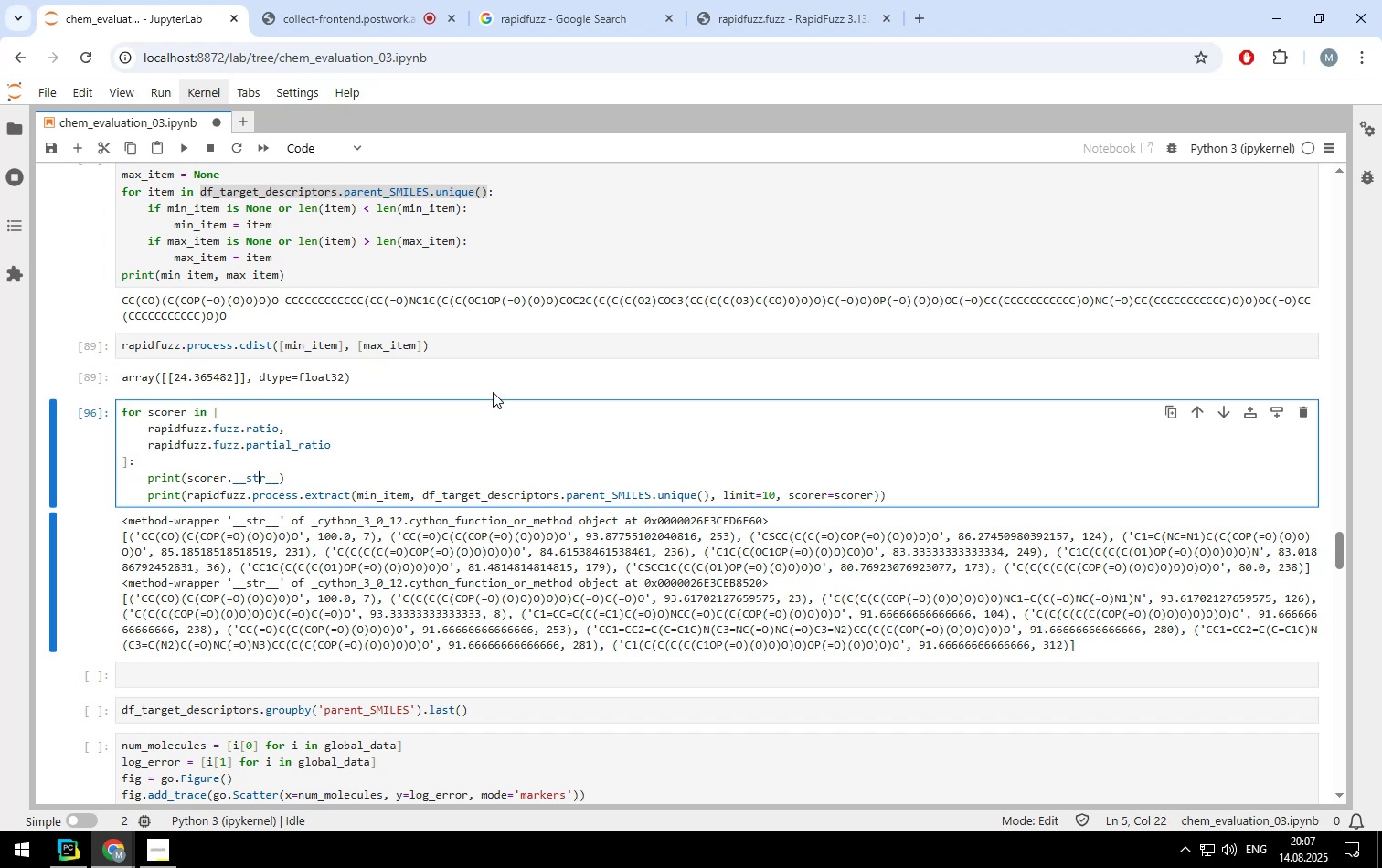 
key(ArrowRight)
 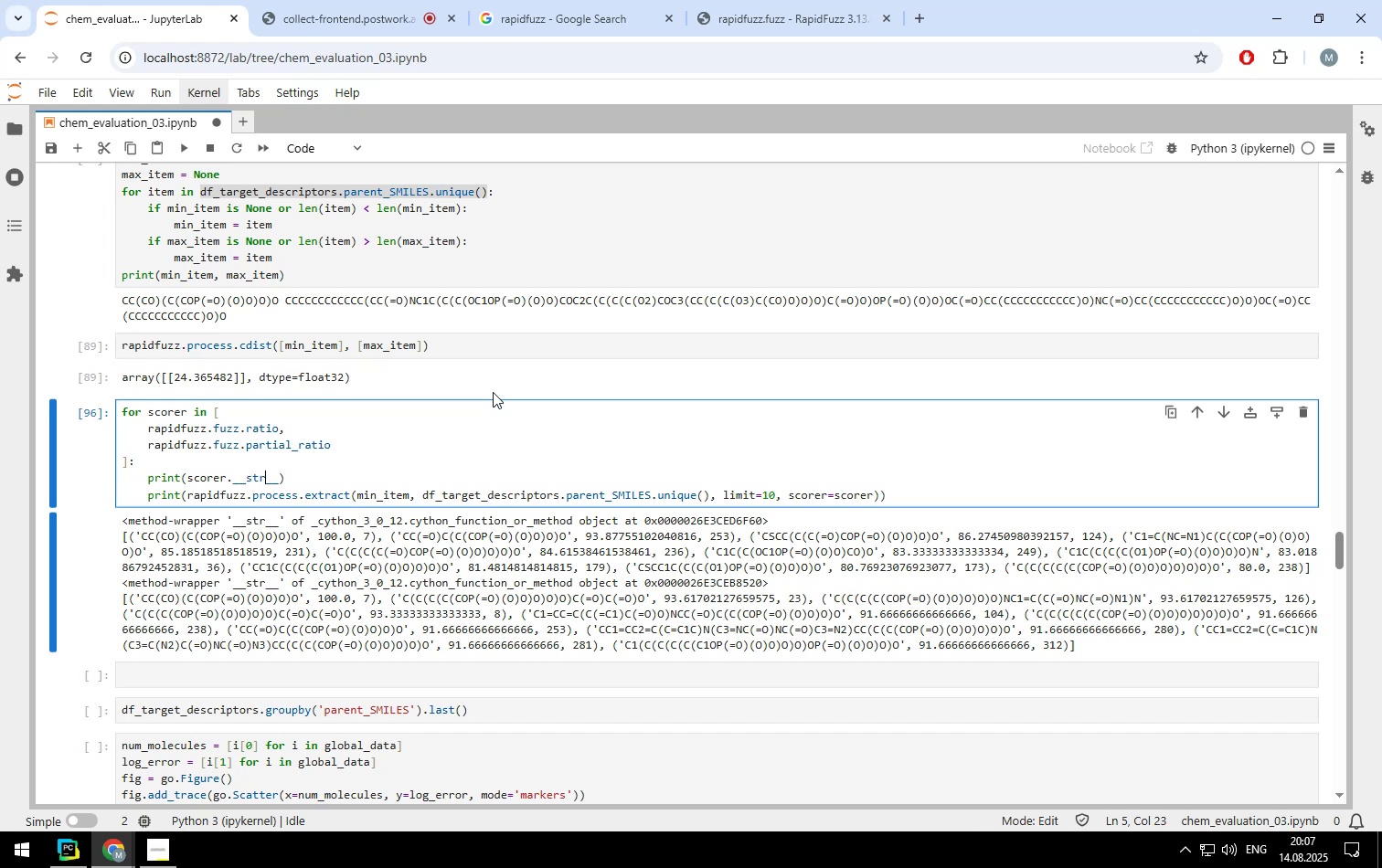 
key(Backspace)
key(Backspace)
key(Backspace)
type(Nme)
key(Backspace)
key(Backspace)
key(Backspace)
type(NAME)
 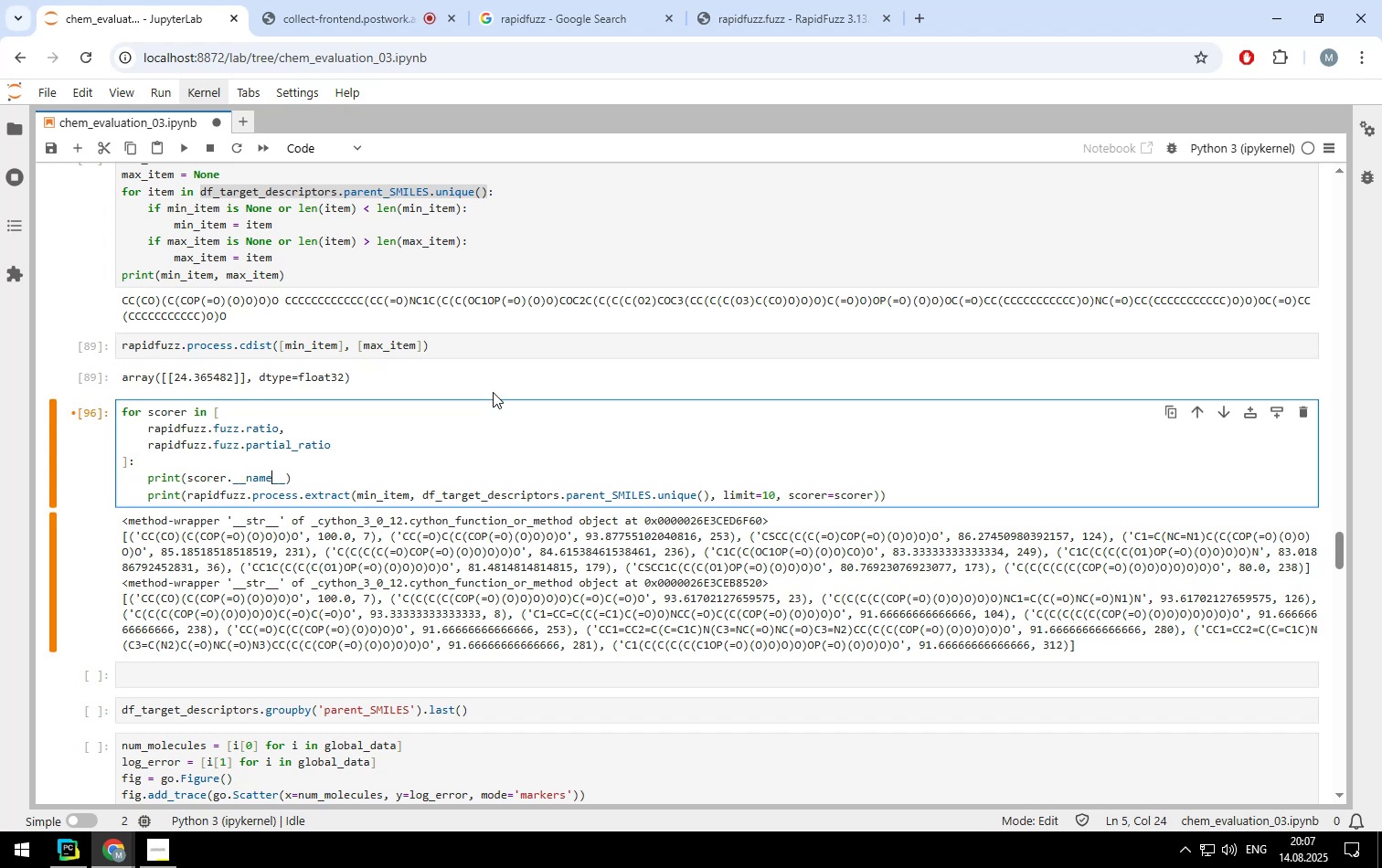 
key(Shift+Enter)
 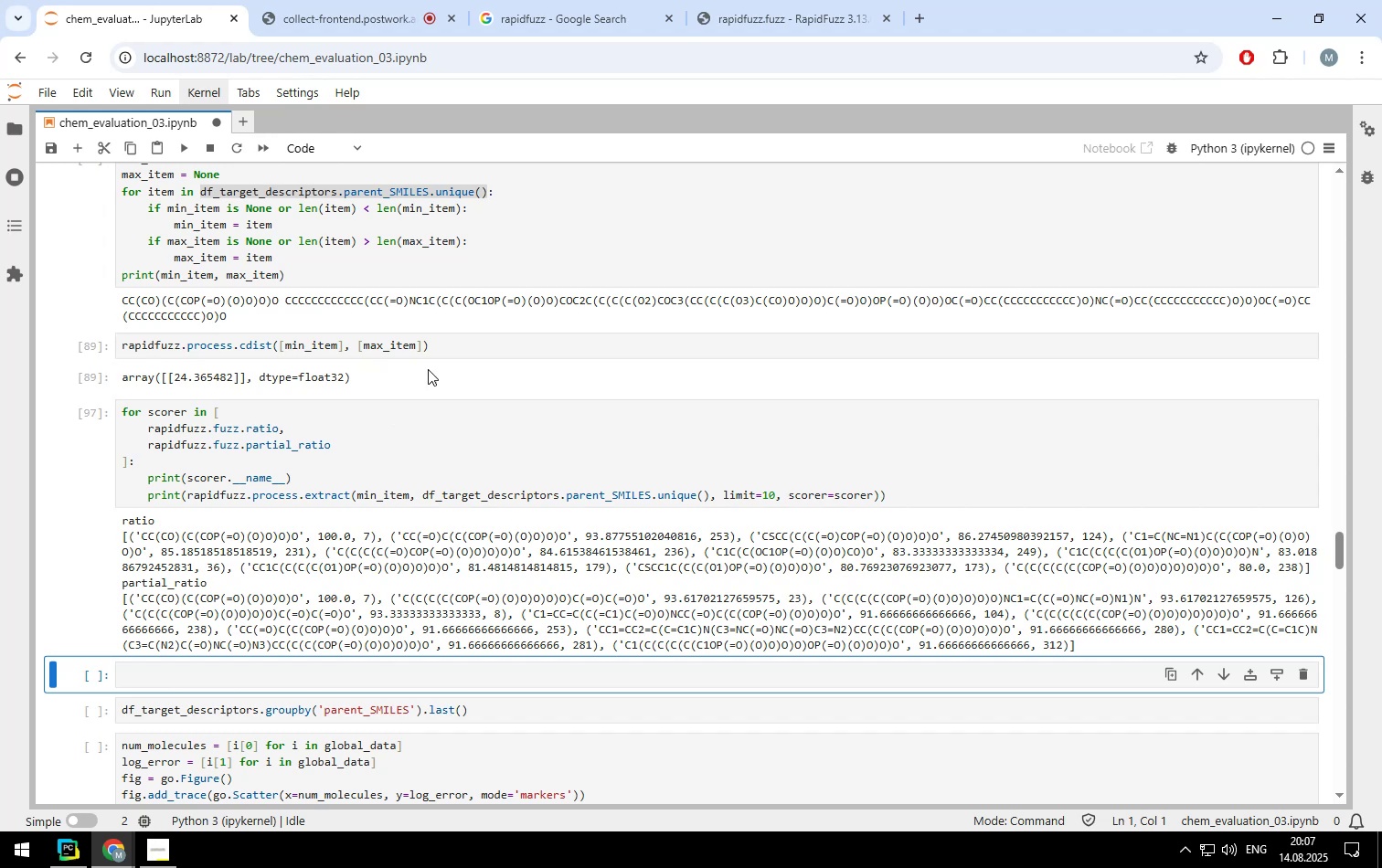 
wait(10.52)
 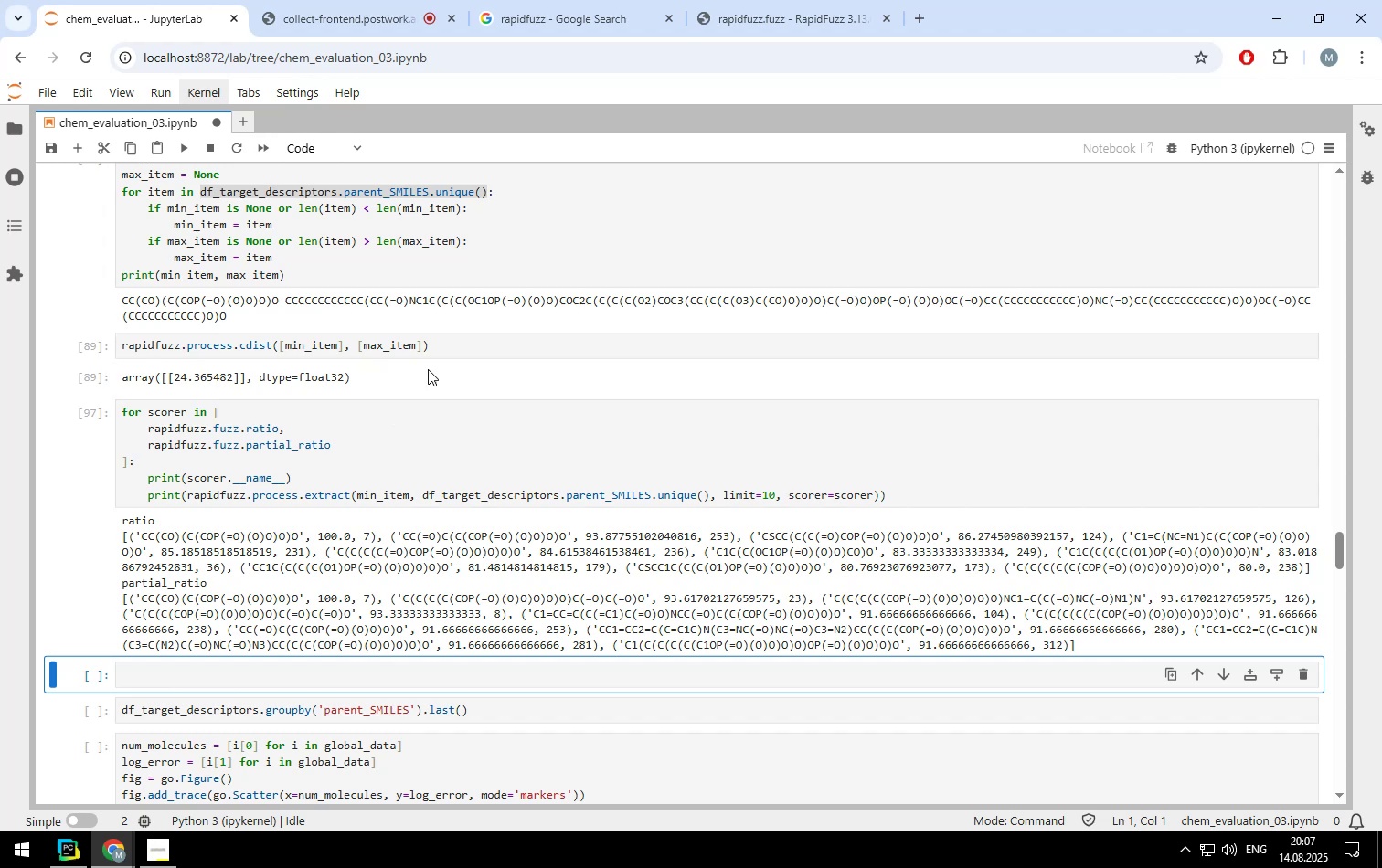 
left_click([185, 492])
 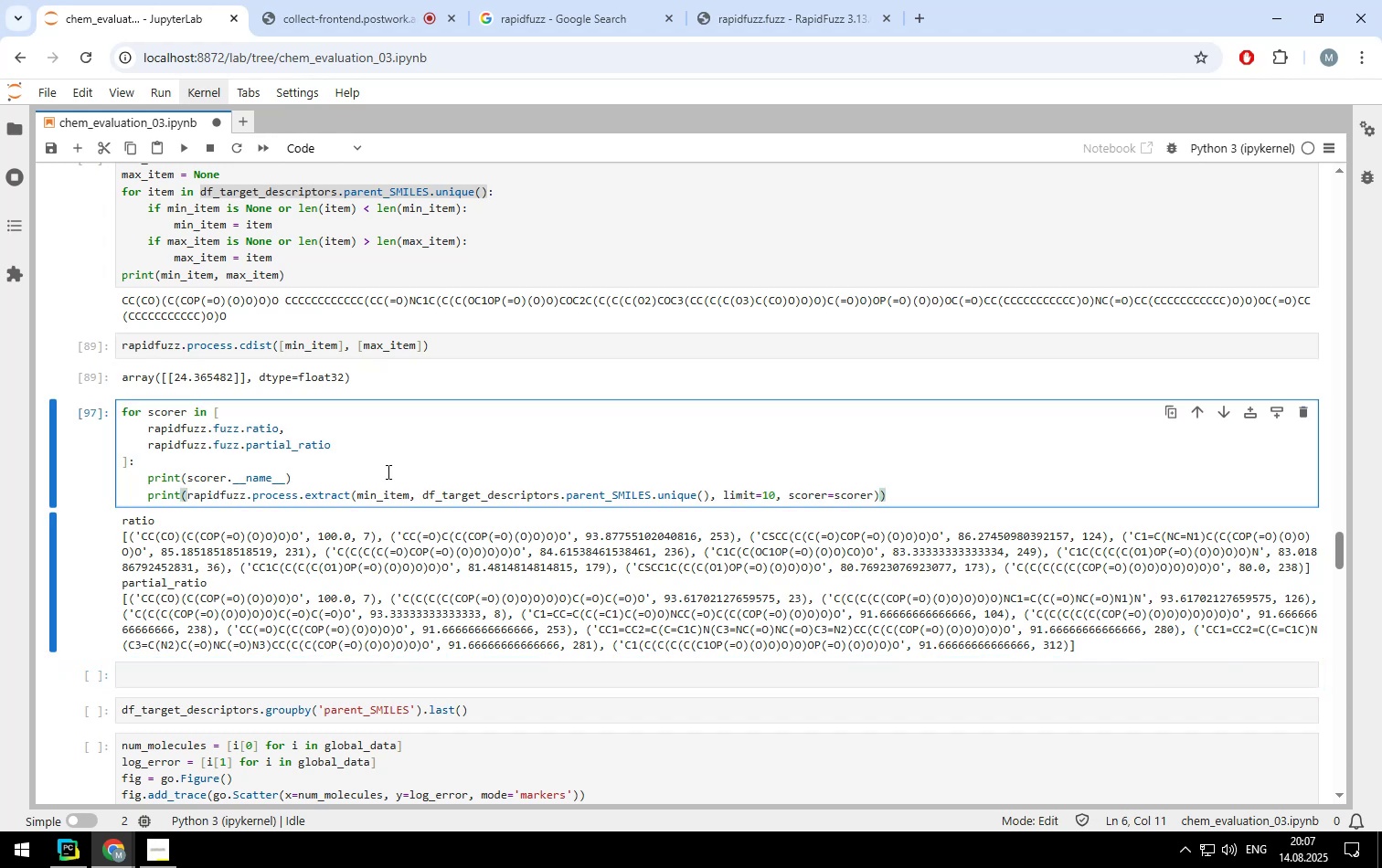 
key(Backspace)
key(Backspace)
key(Backspace)
key(Backspace)
key(Backspace)
key(Backspace)
type(FOR I IN )
 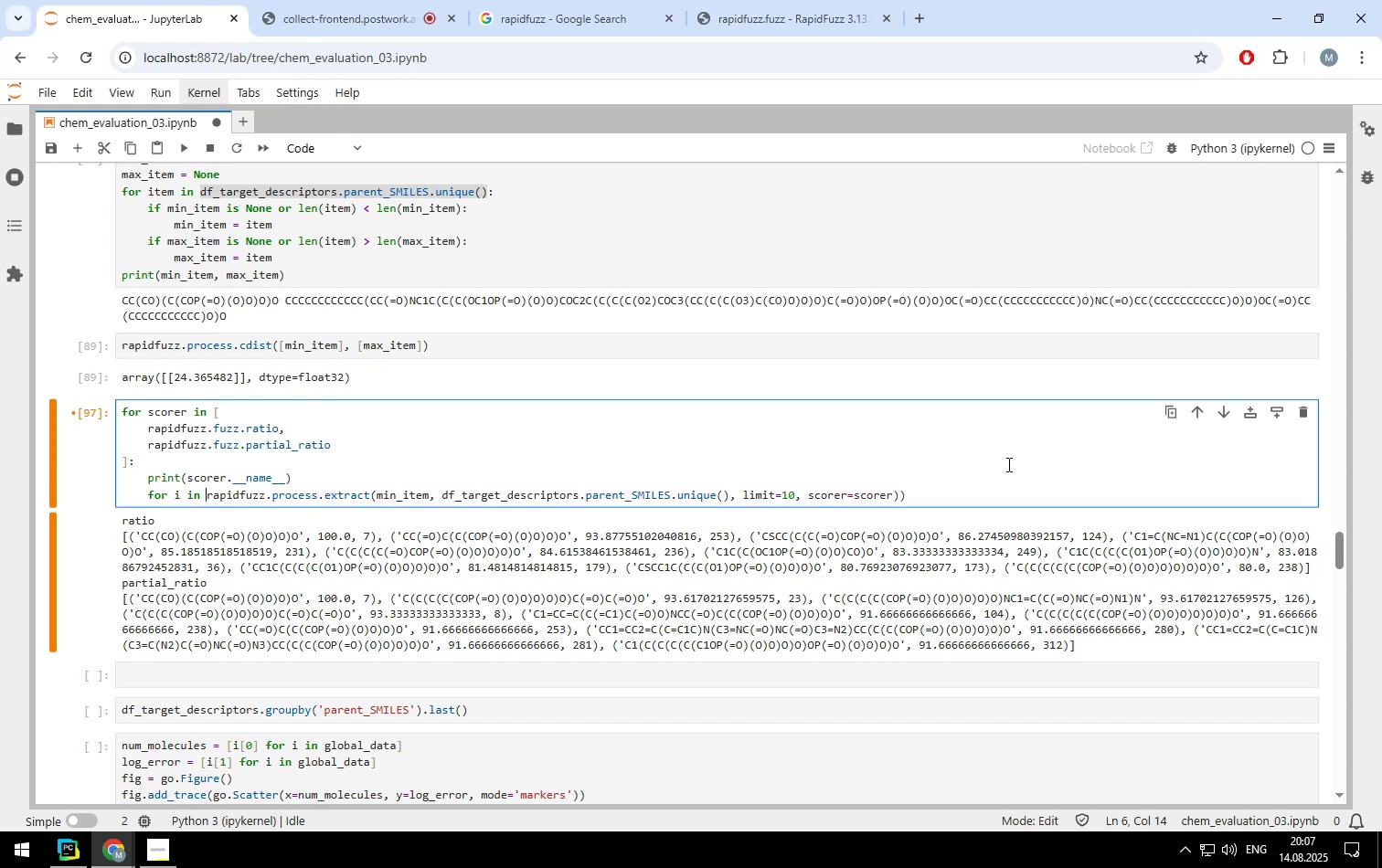 
left_click([947, 495])
 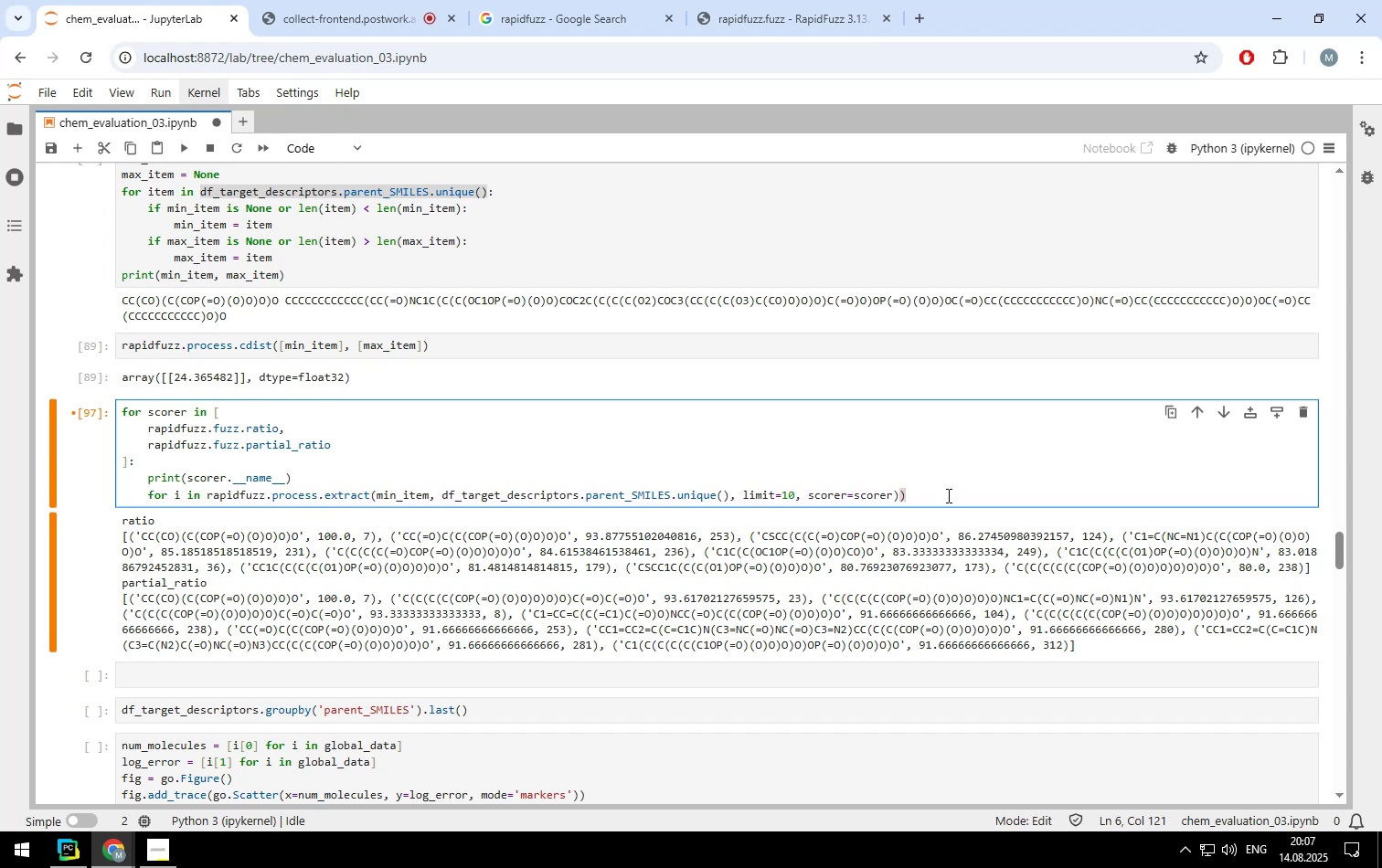 
key(Backspace)
 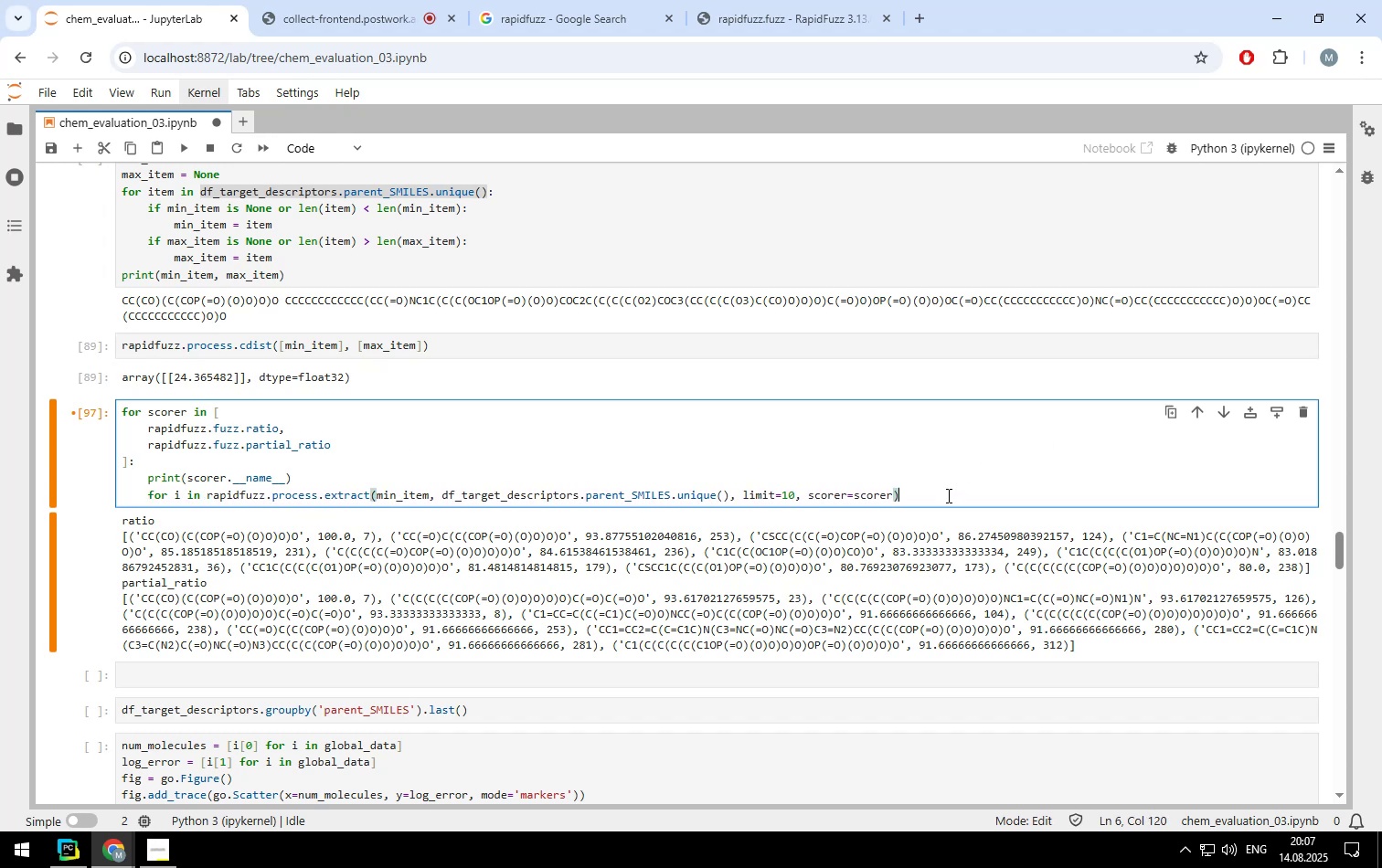 
key(Shift+Semicolon)
 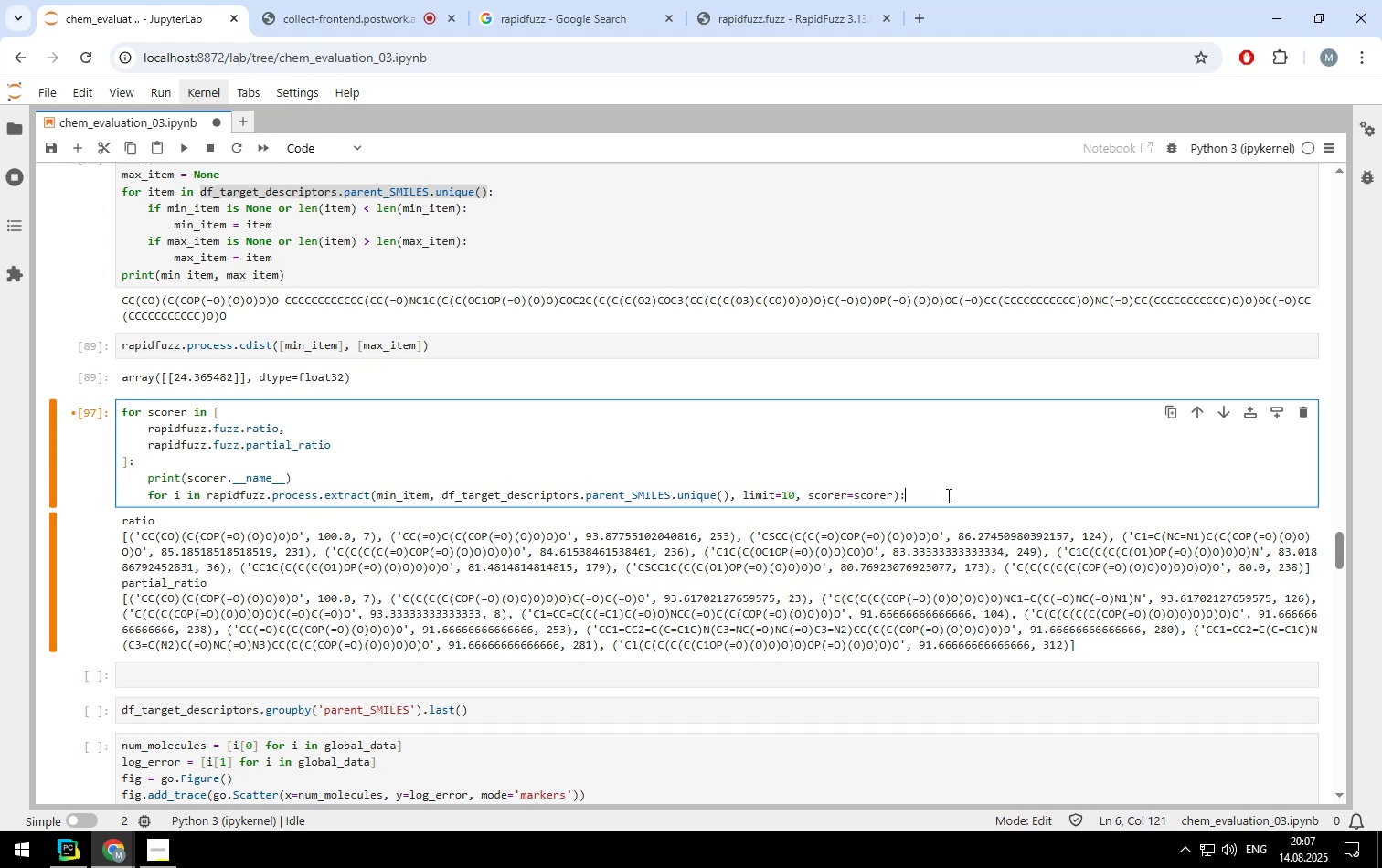 
key(Enter)
 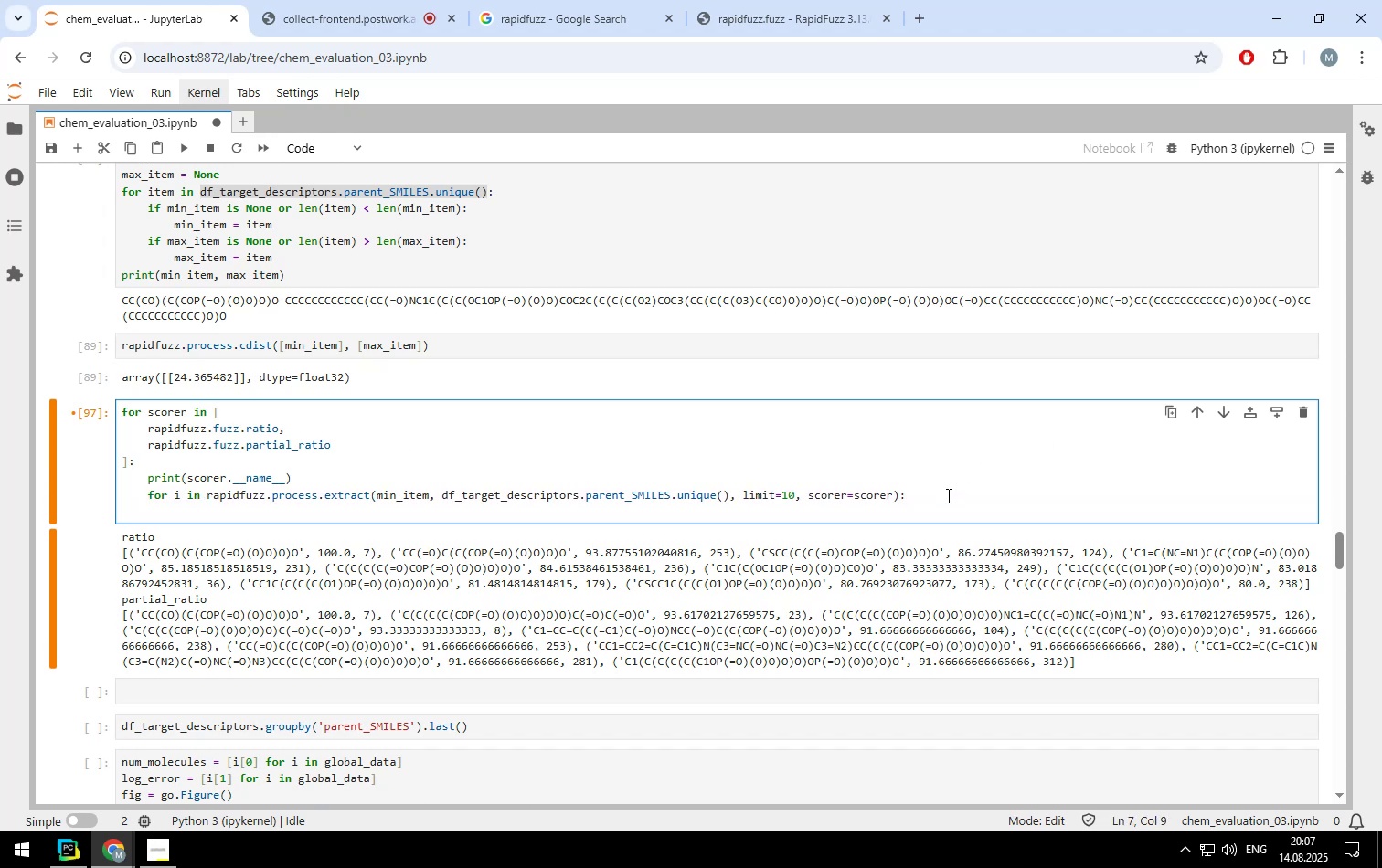 
type(PRINT(I))
 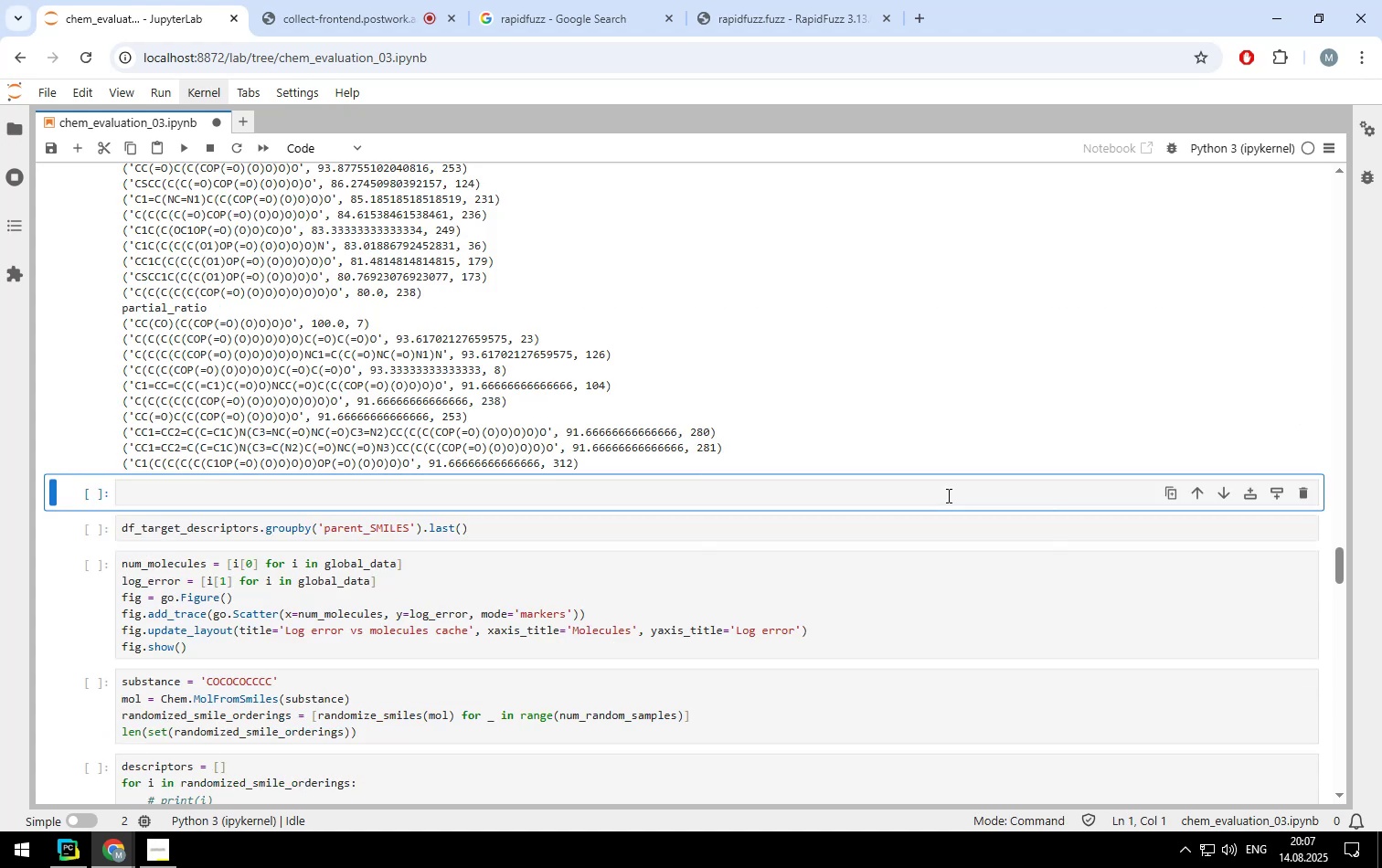 
 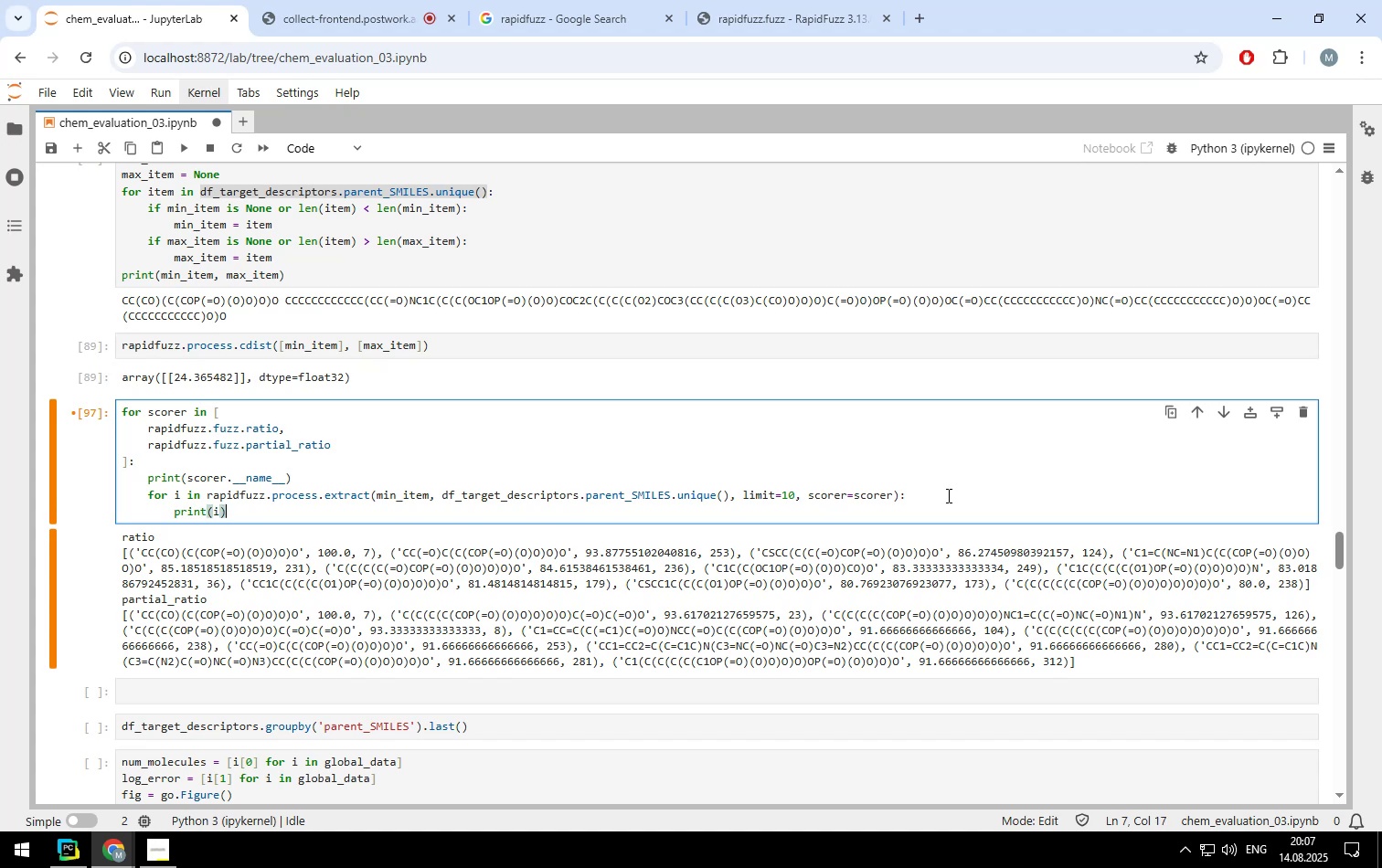 
key(Shift+Enter)
 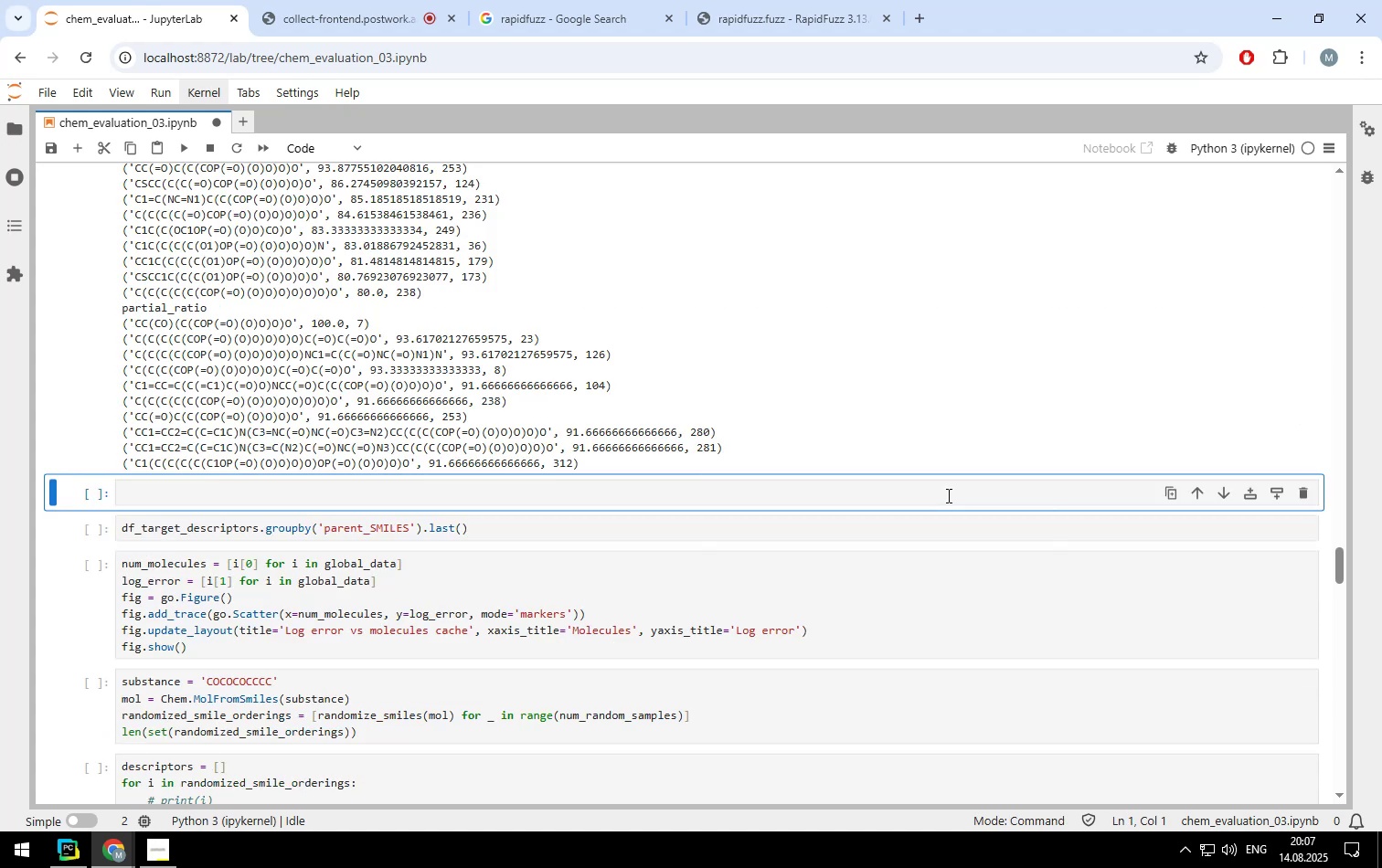 
scroll: coordinate [790, 425], scroll_direction: up, amount: 3.0
 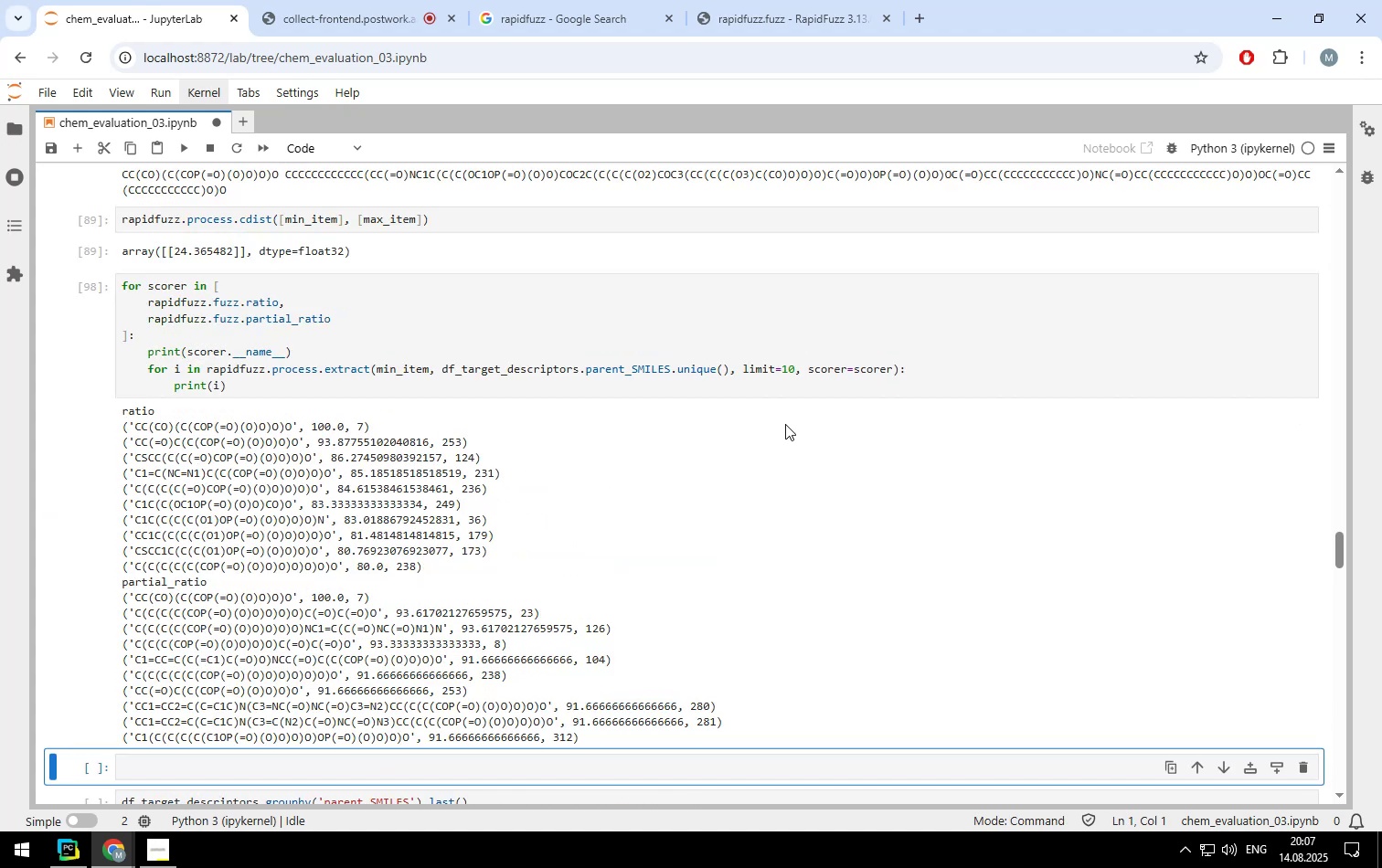 
wait(8.65)
 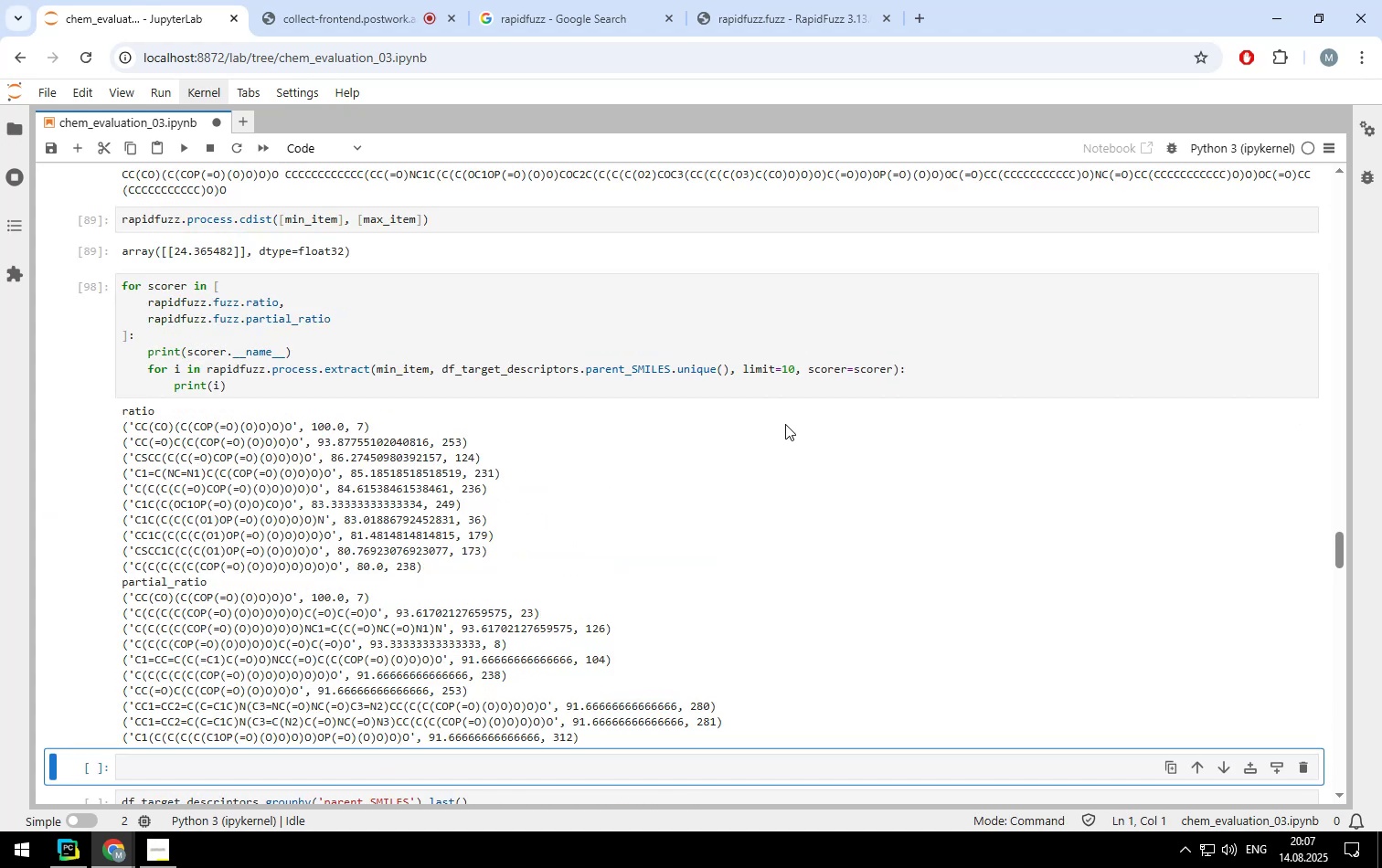 
left_click([737, 26])
 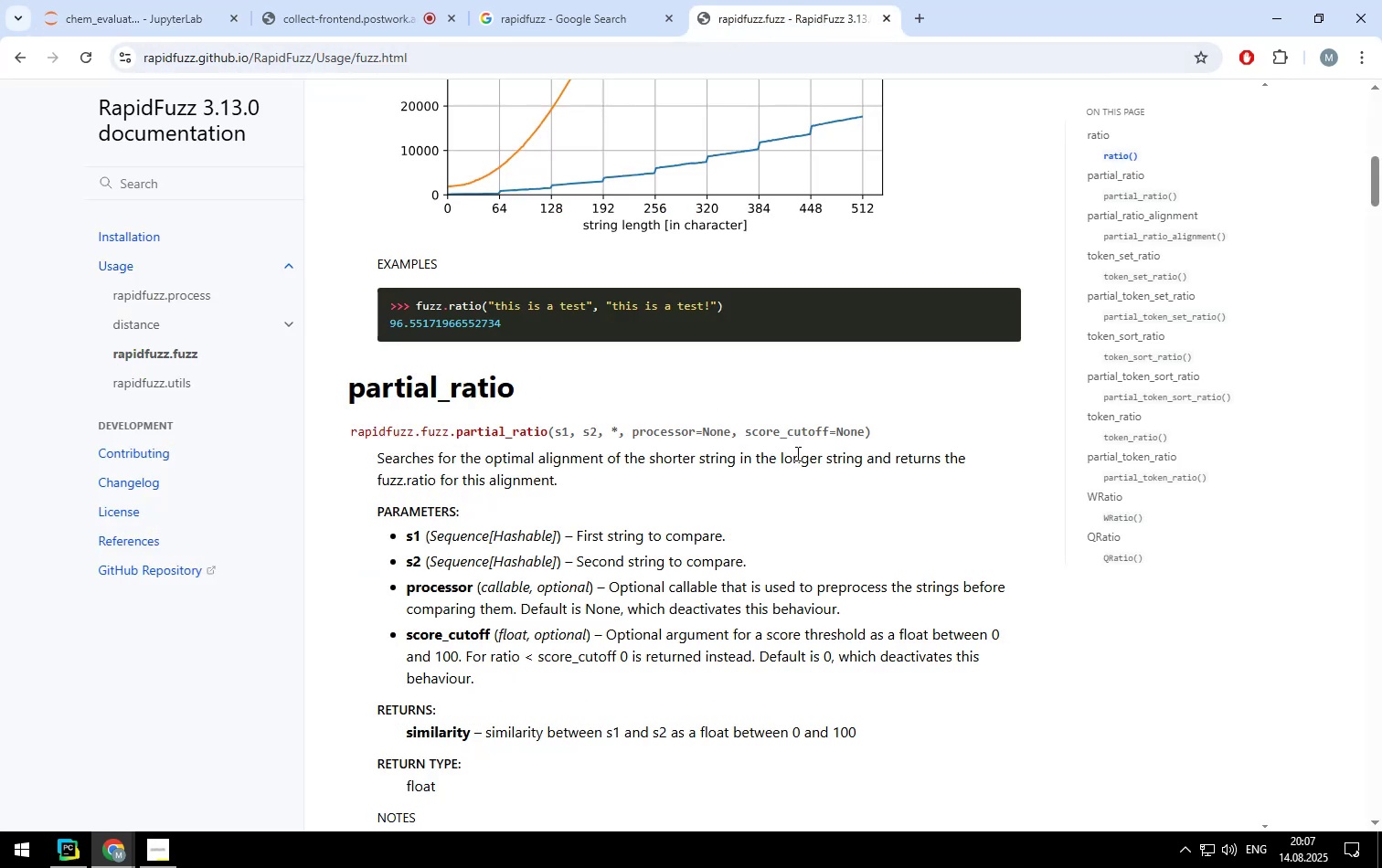 
left_click([796, 453])
 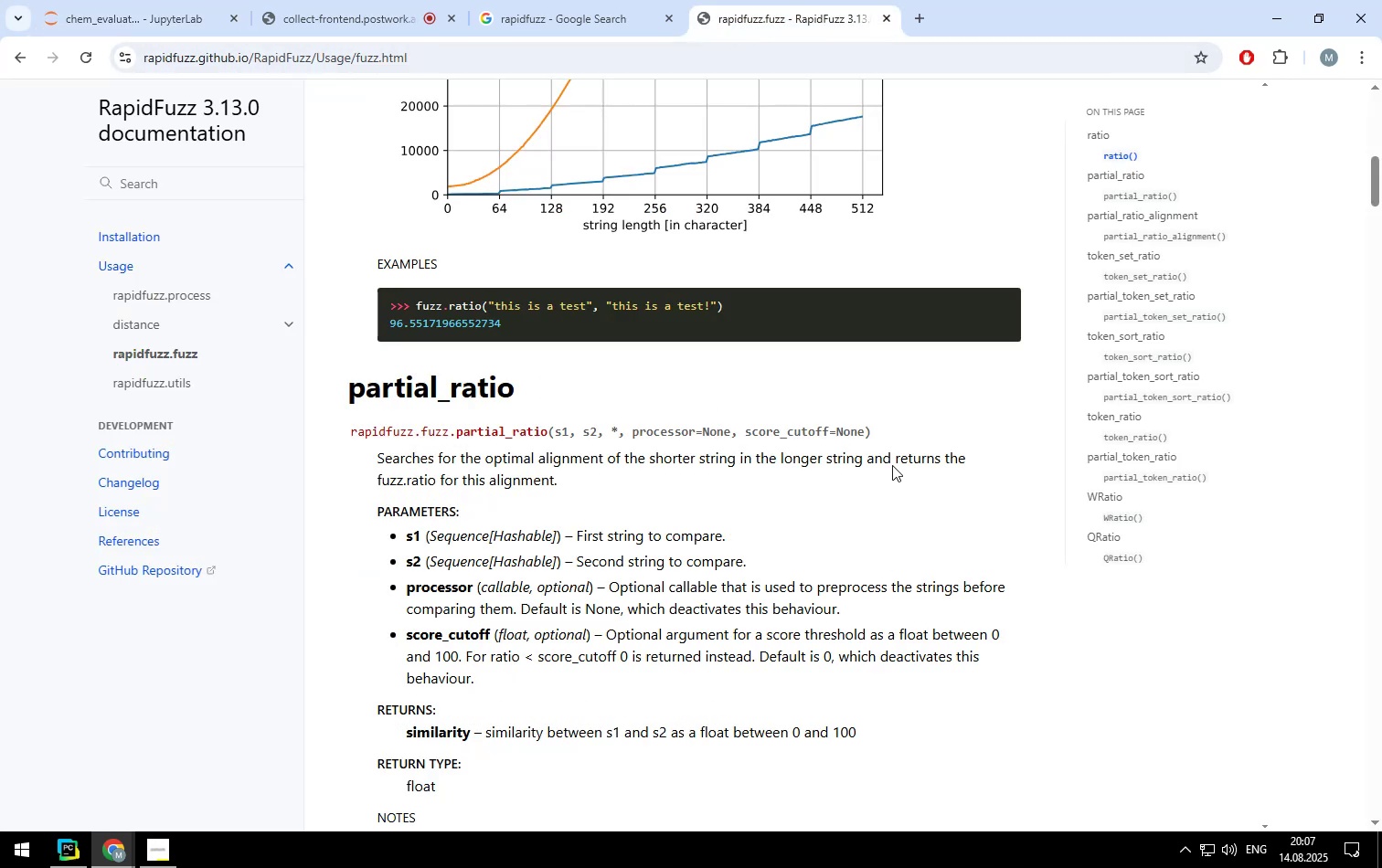 
left_click([888, 440])
 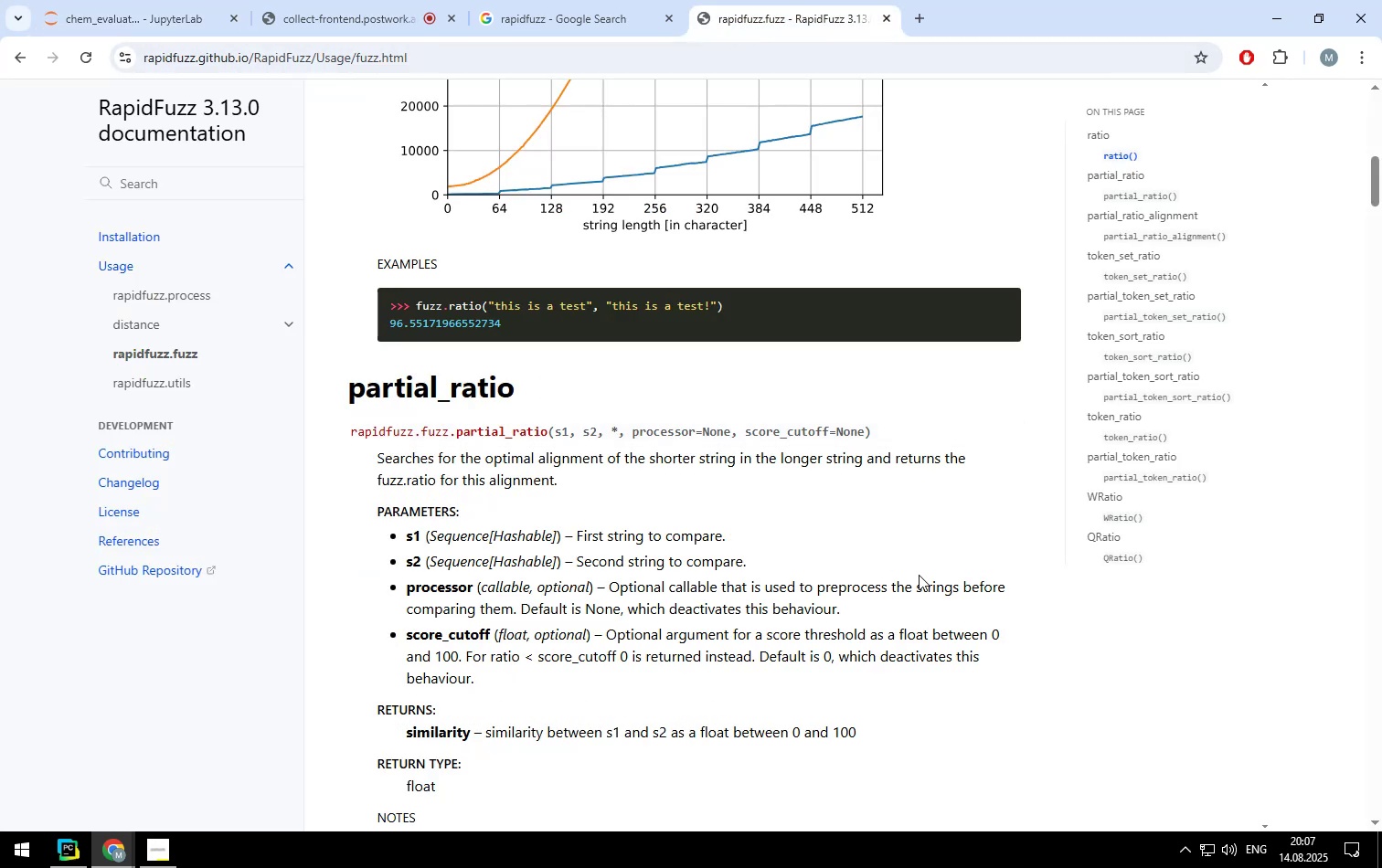 
scroll: coordinate [919, 575], scroll_direction: down, amount: 10.0
 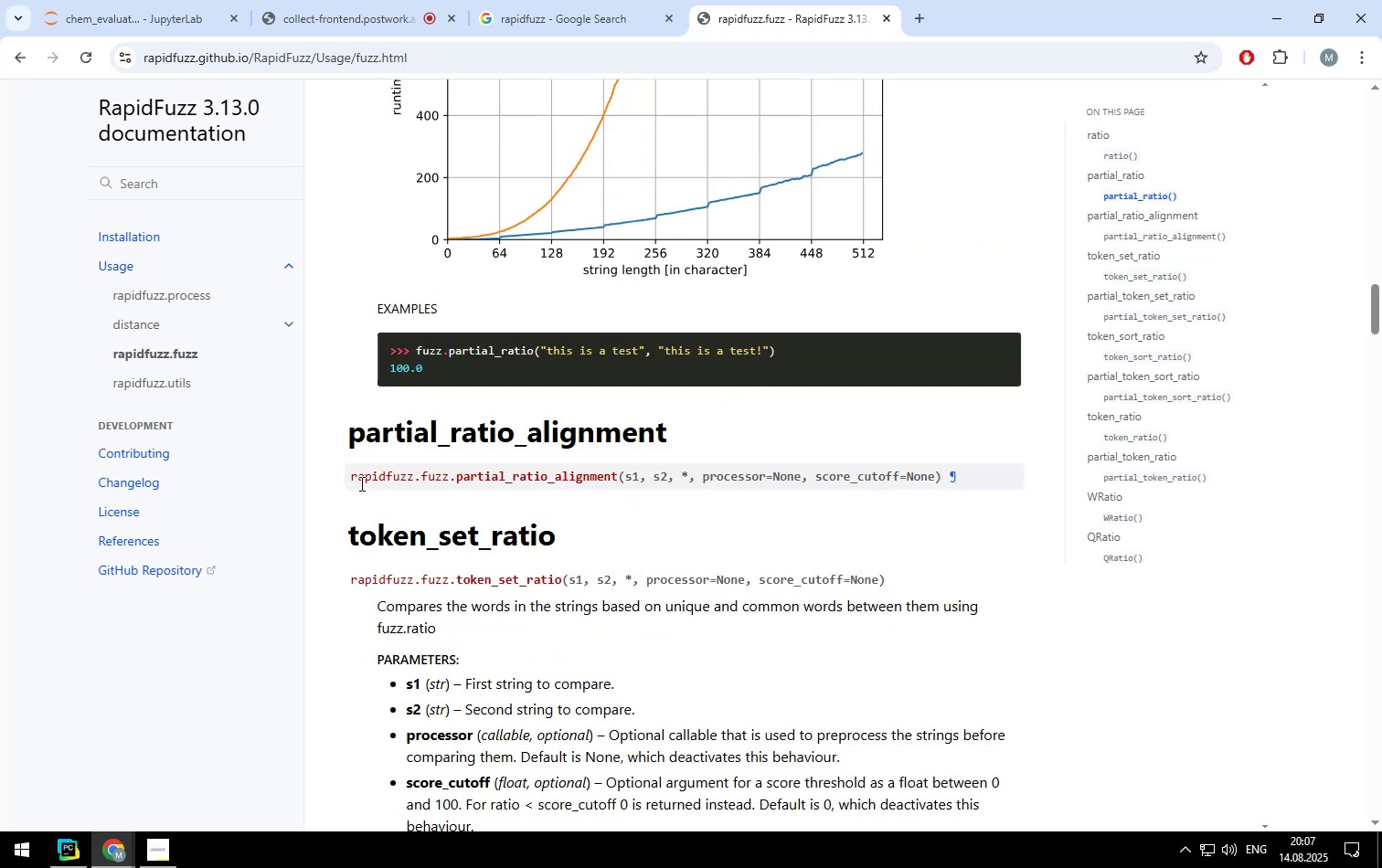 
wait(5.08)
 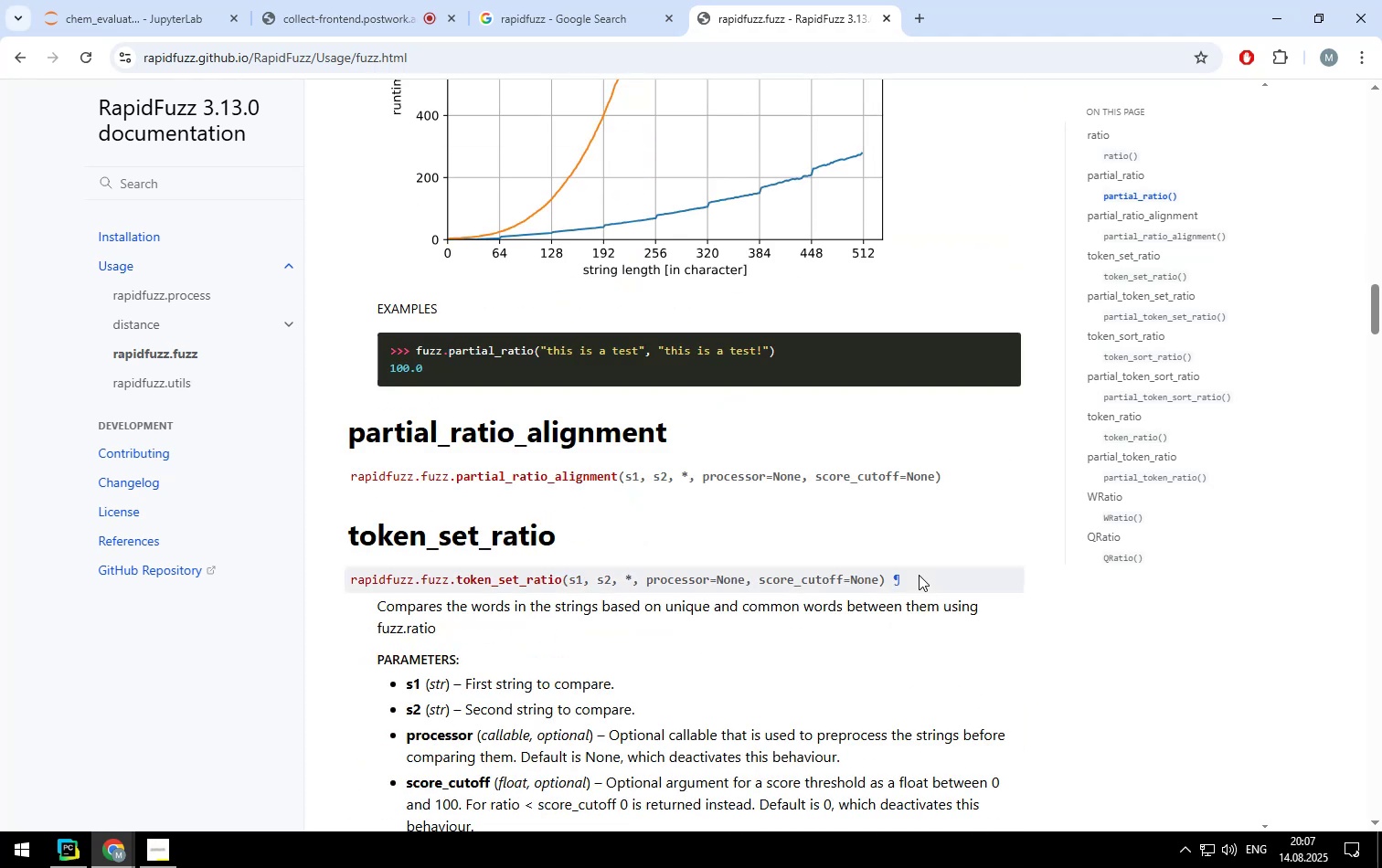 
left_click_drag(start_coordinate=[348, 479], to_coordinate=[616, 477])
 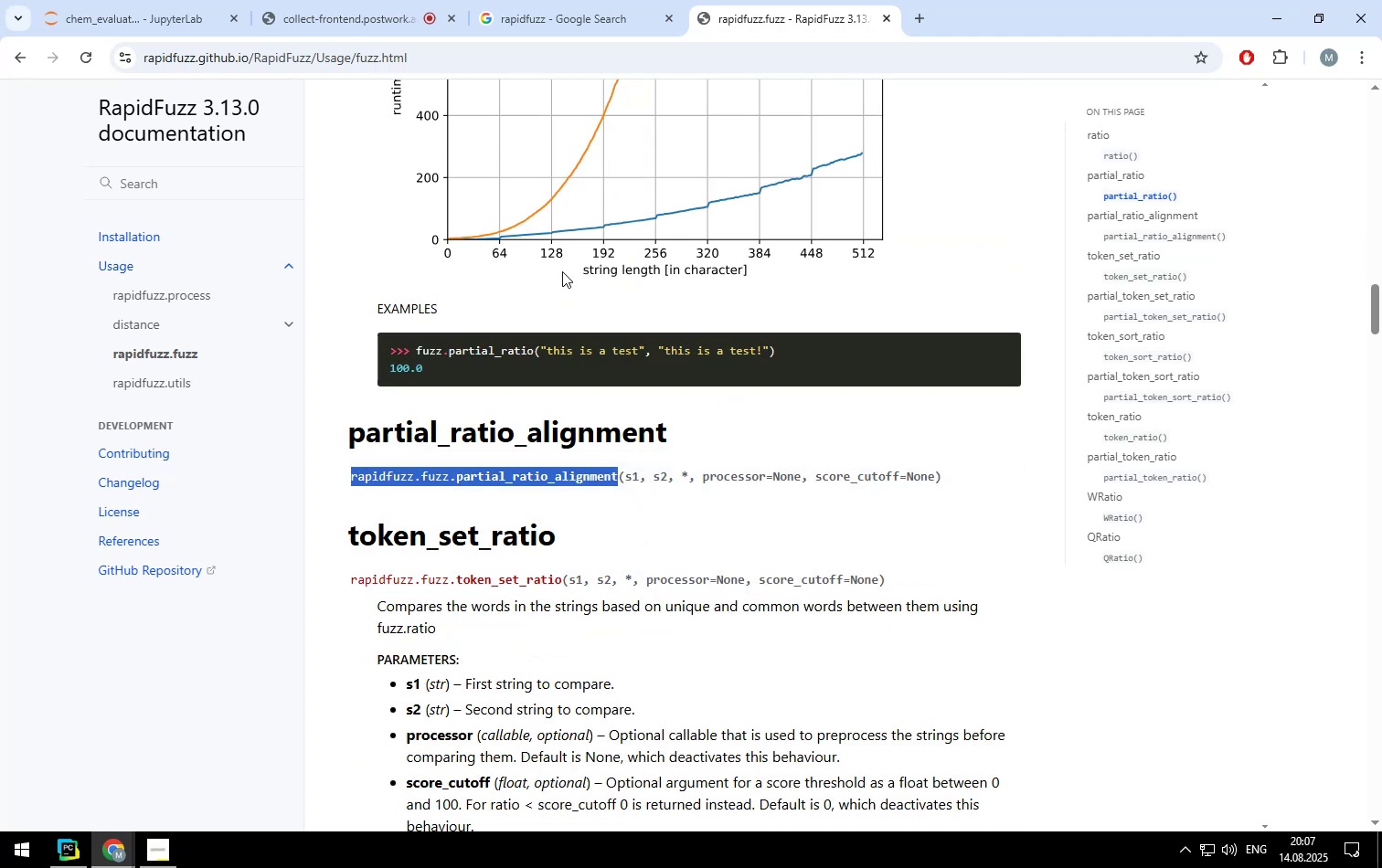 
key(Control+ControlLeft)
 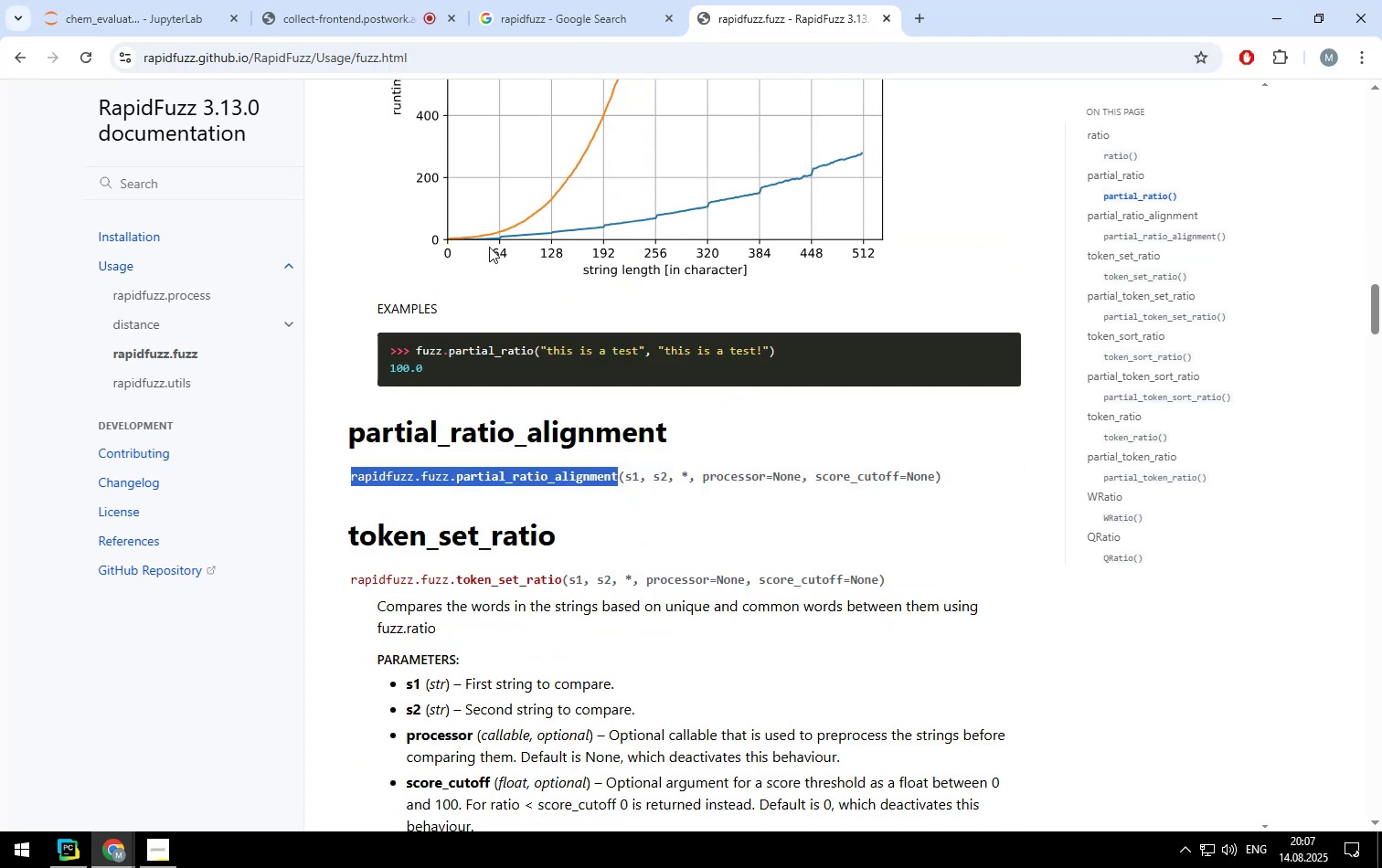 
key(Control+C)
 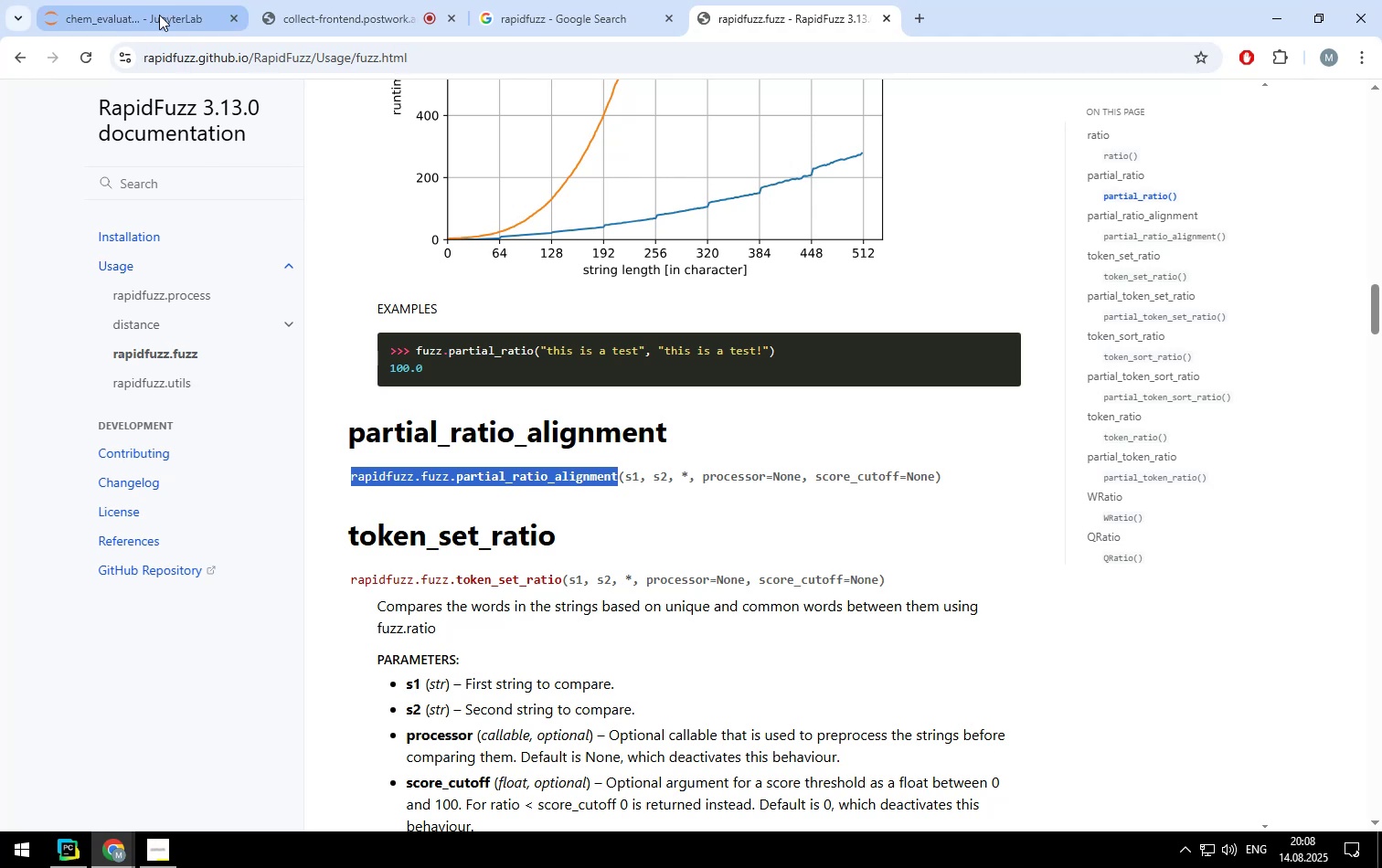 
left_click([159, 20])
 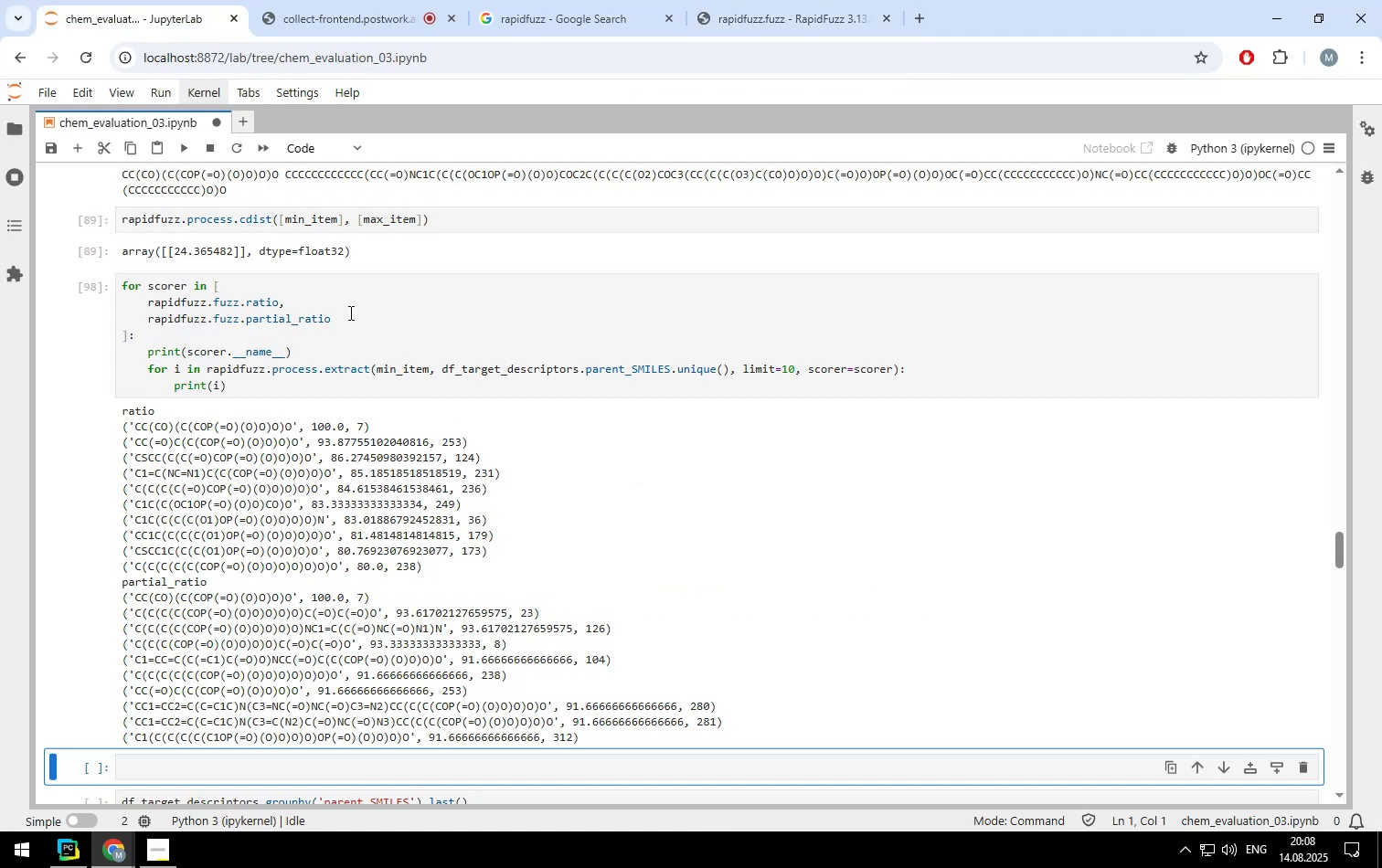 
left_click([348, 312])
 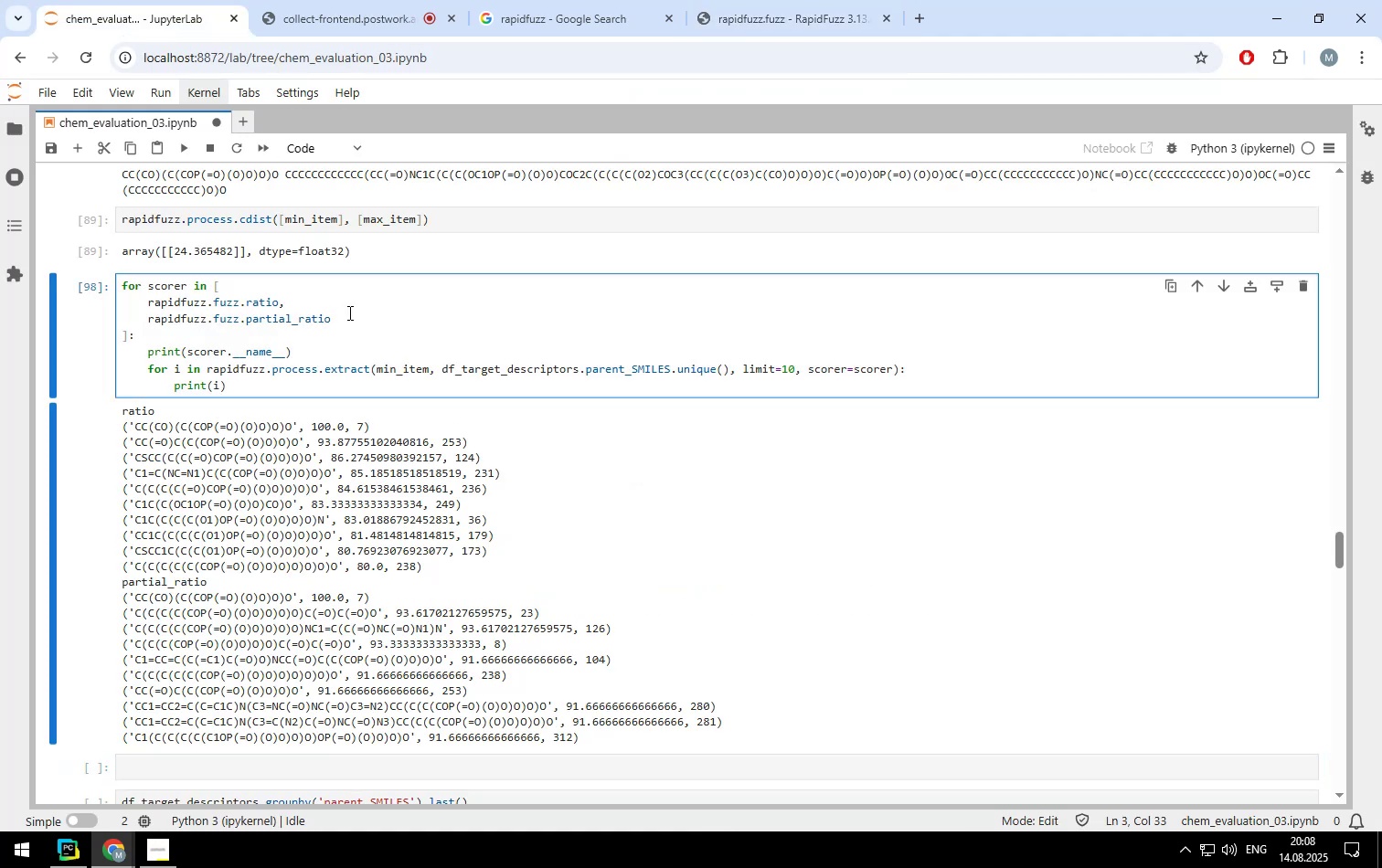 
key(Comma)
 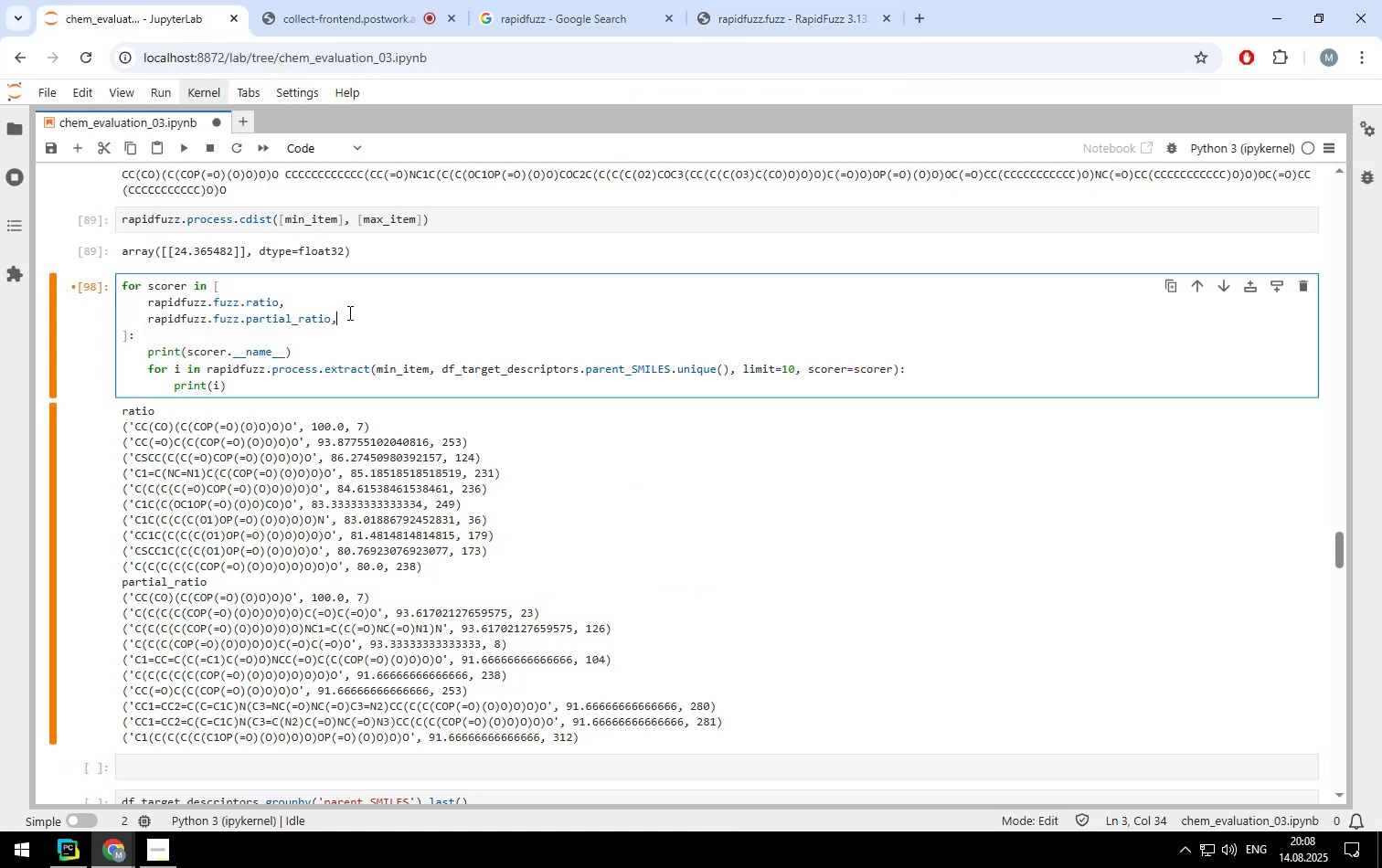 
key(Enter)
 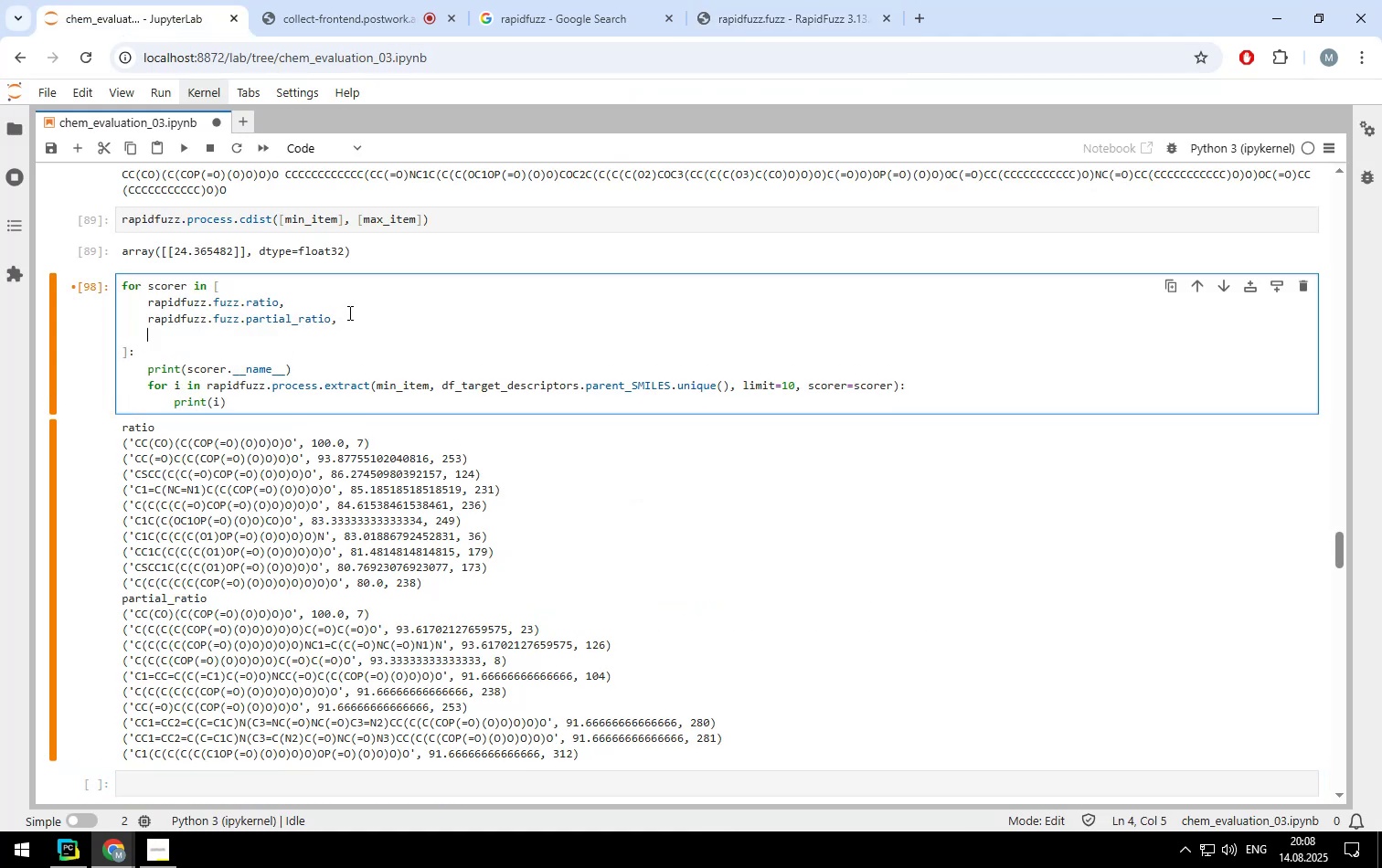 
key(Control+V)
 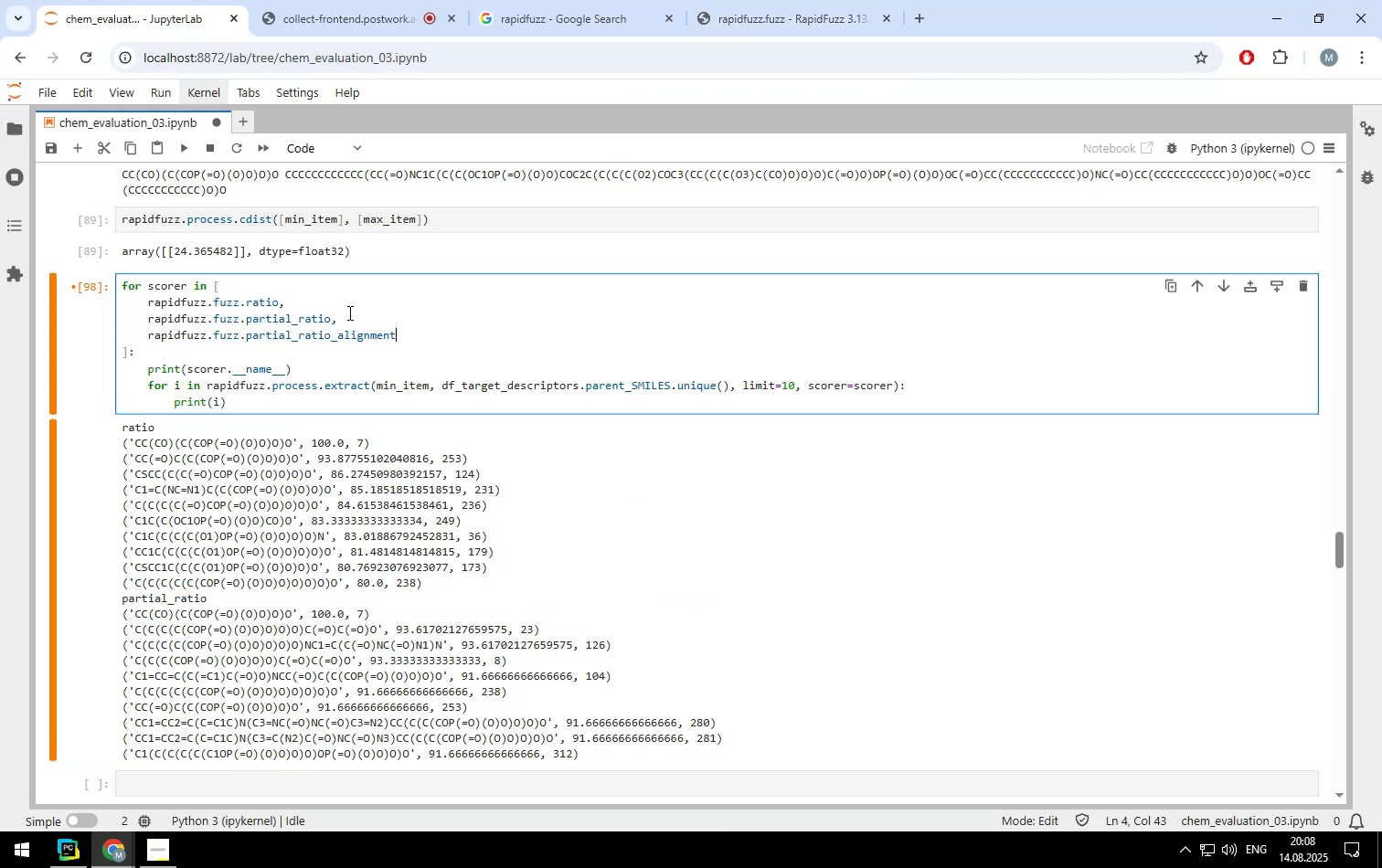 
key(Shift+ShiftLeft)
 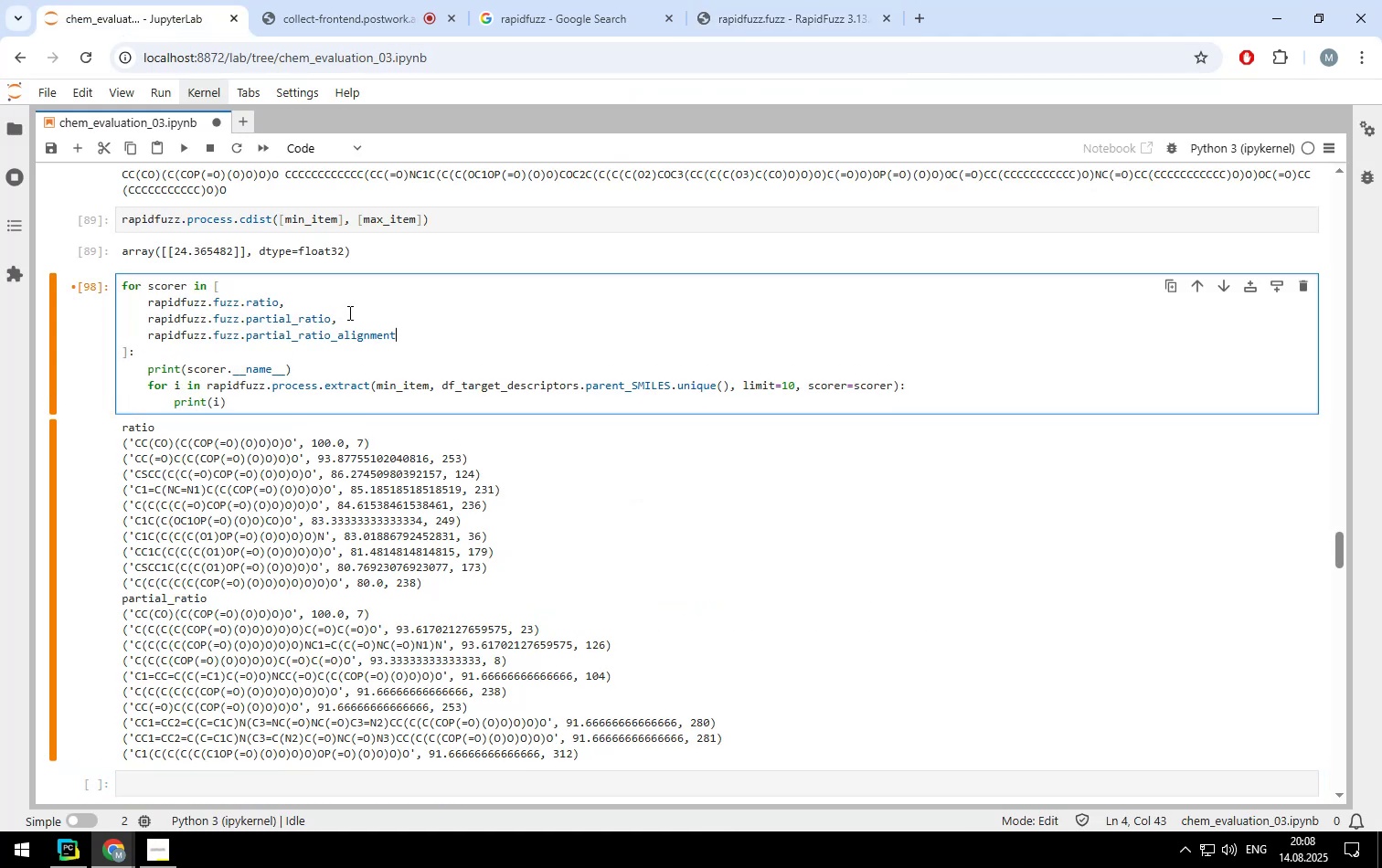 
key(Shift+Enter)
 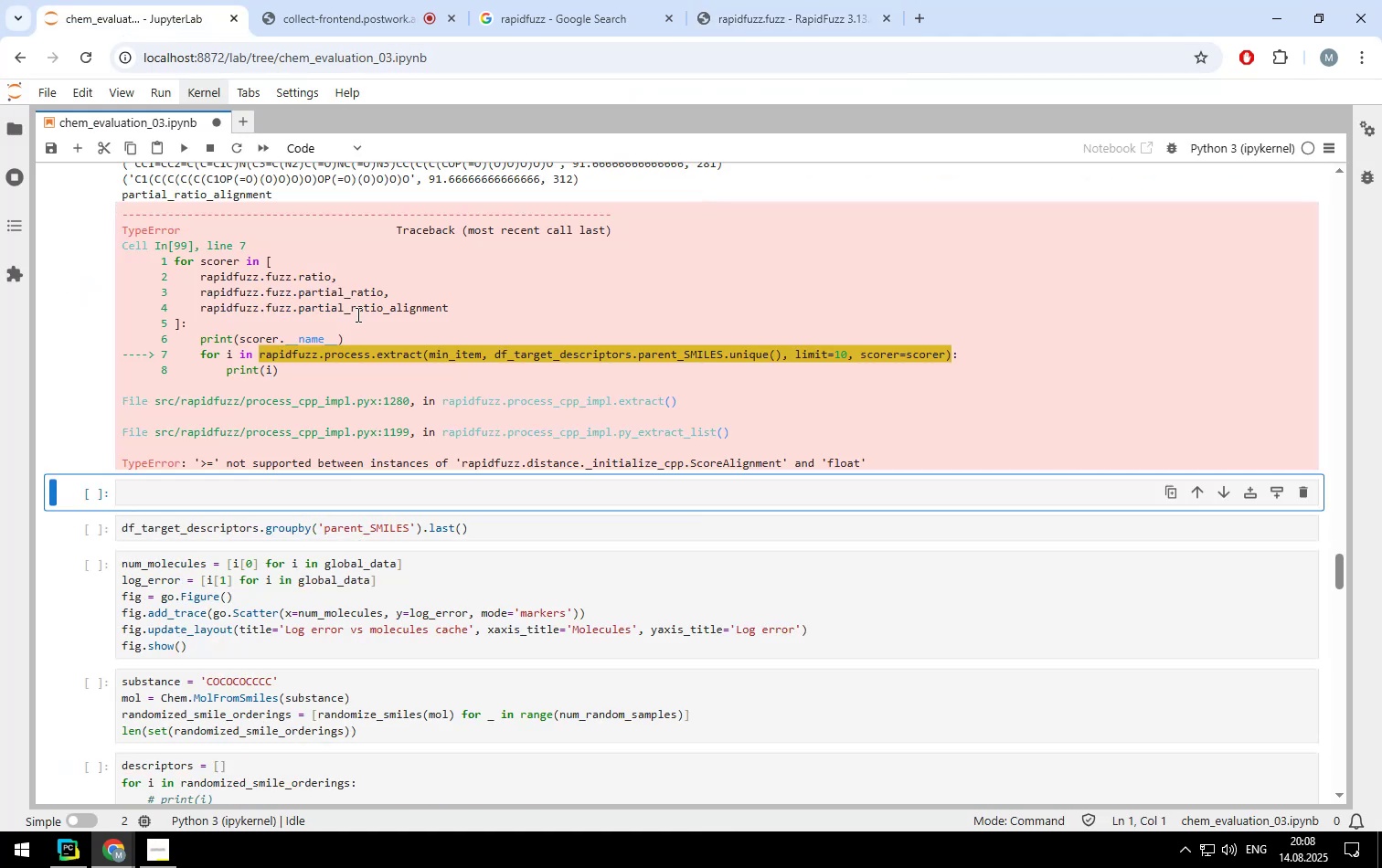 
scroll: coordinate [422, 332], scroll_direction: none, amount: 0.0
 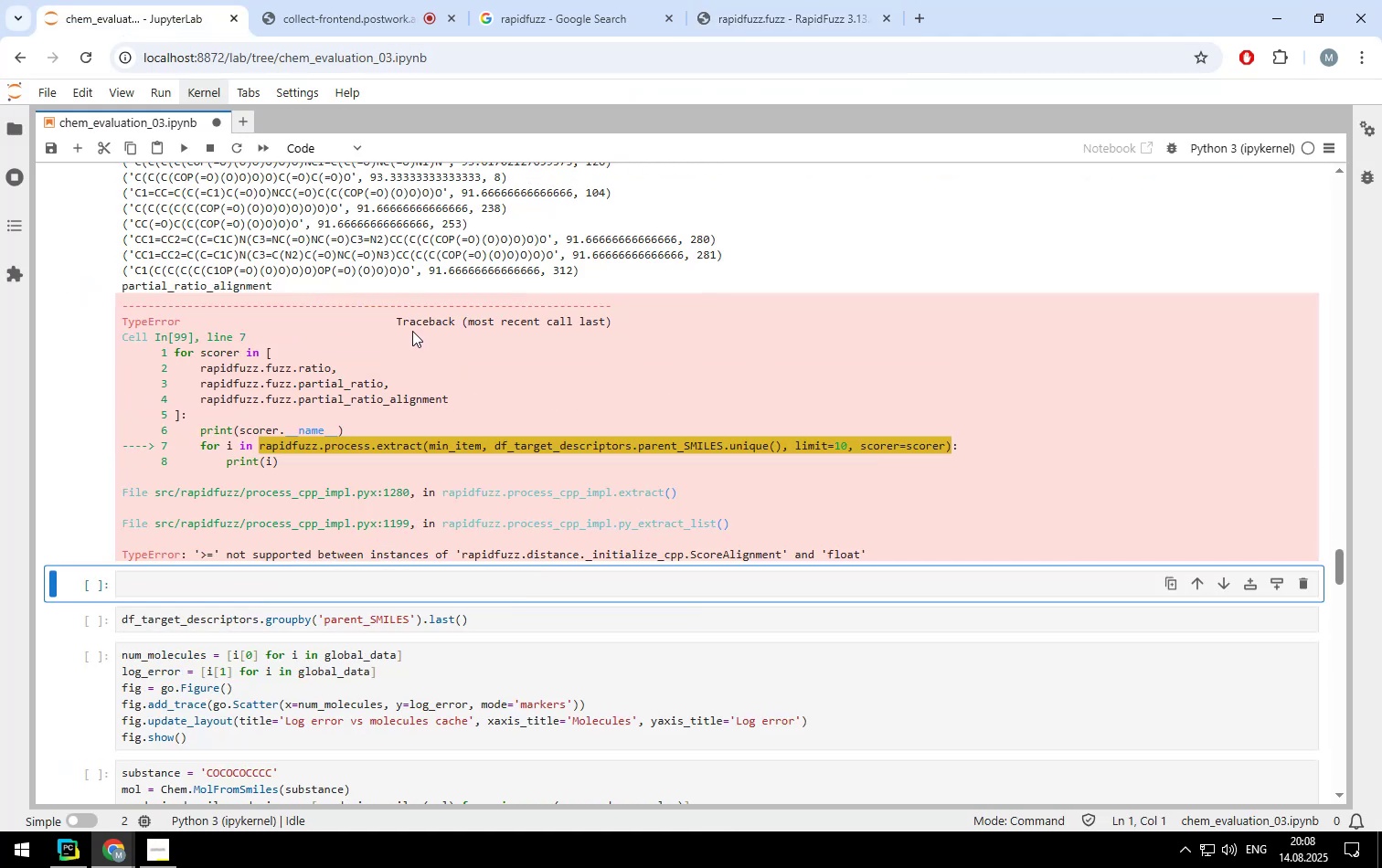 
scroll: coordinate [410, 331], scroll_direction: up, amount: 2.0
 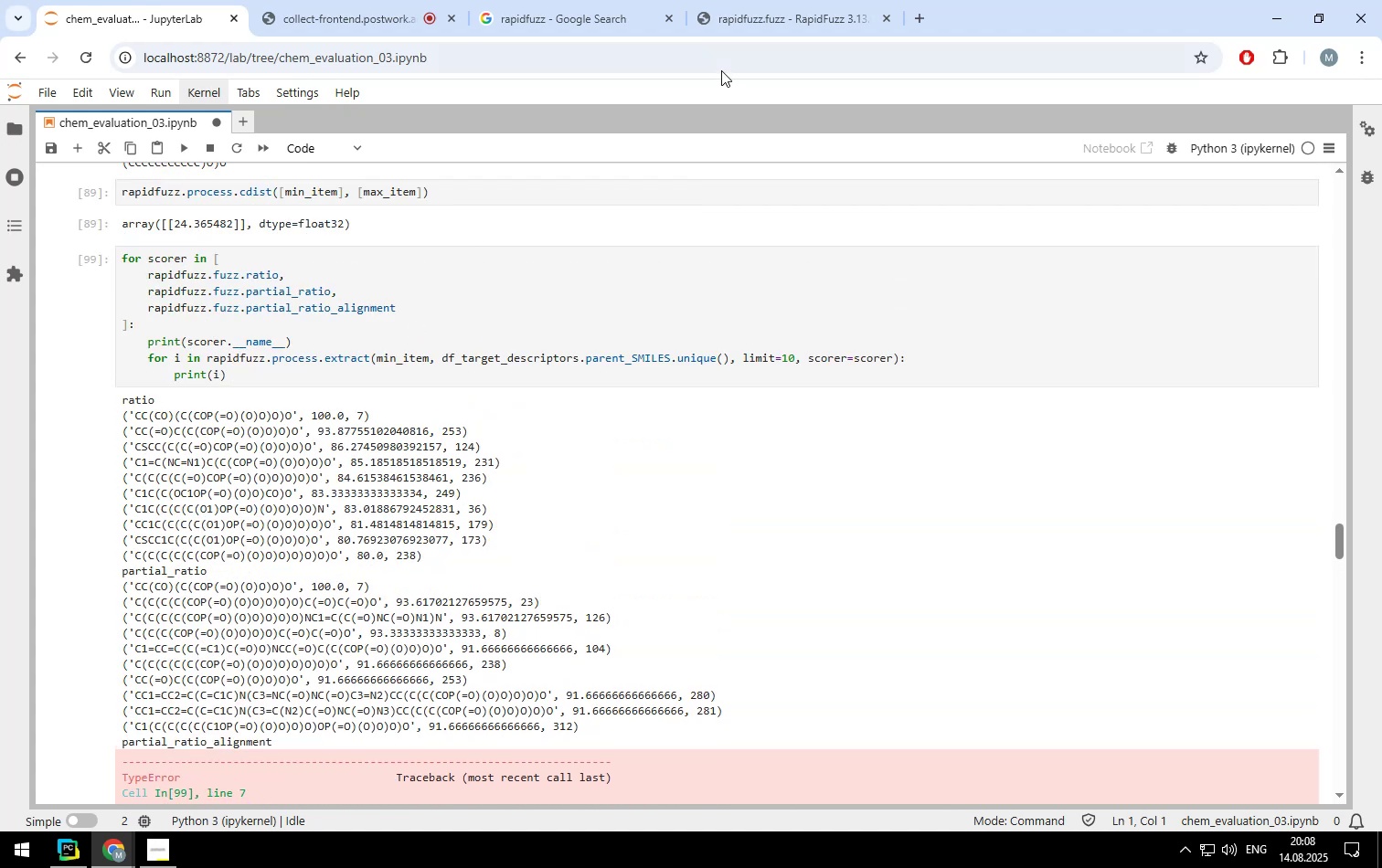 
left_click([746, 28])
 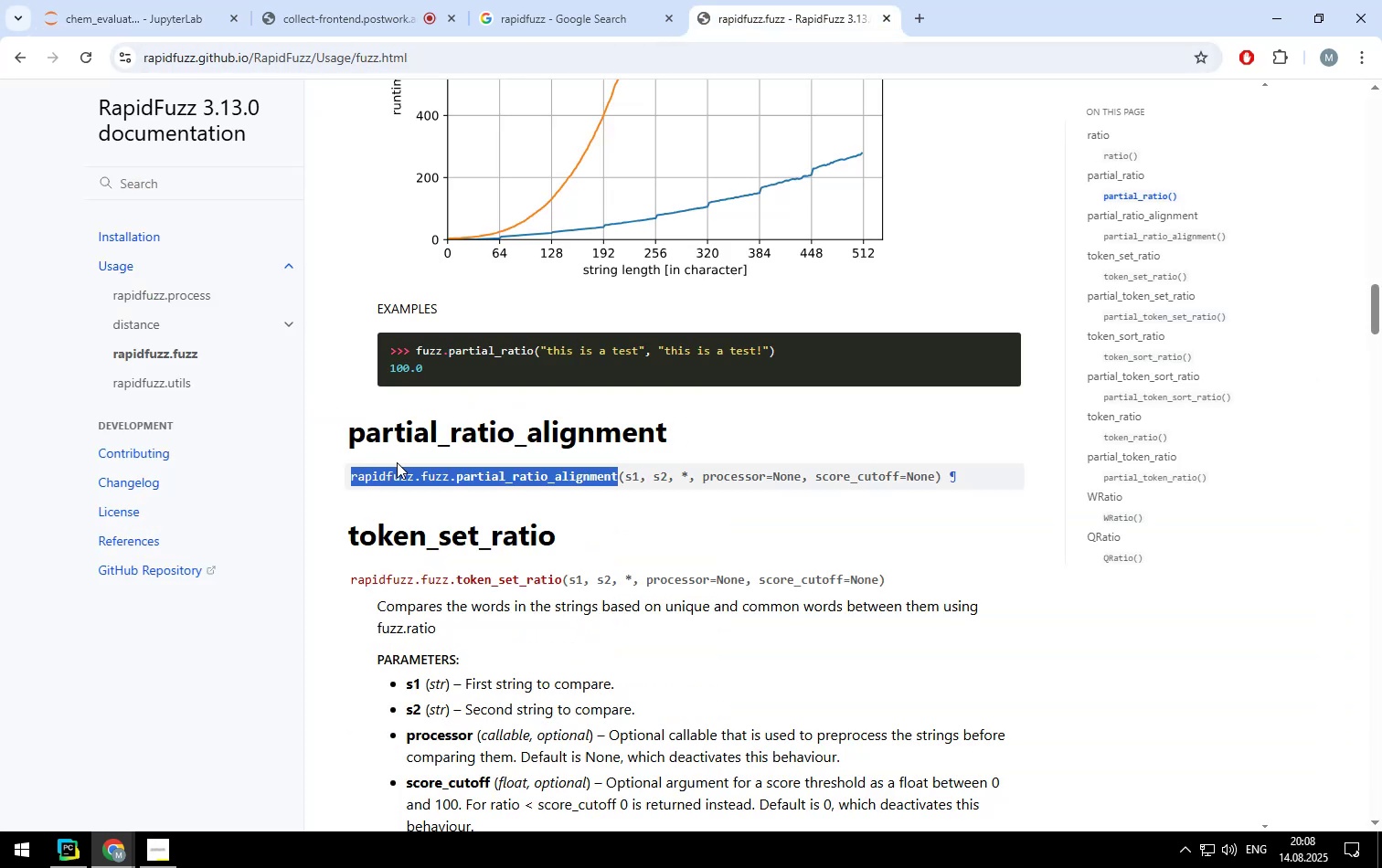 
scroll: coordinate [397, 462], scroll_direction: none, amount: 0.0
 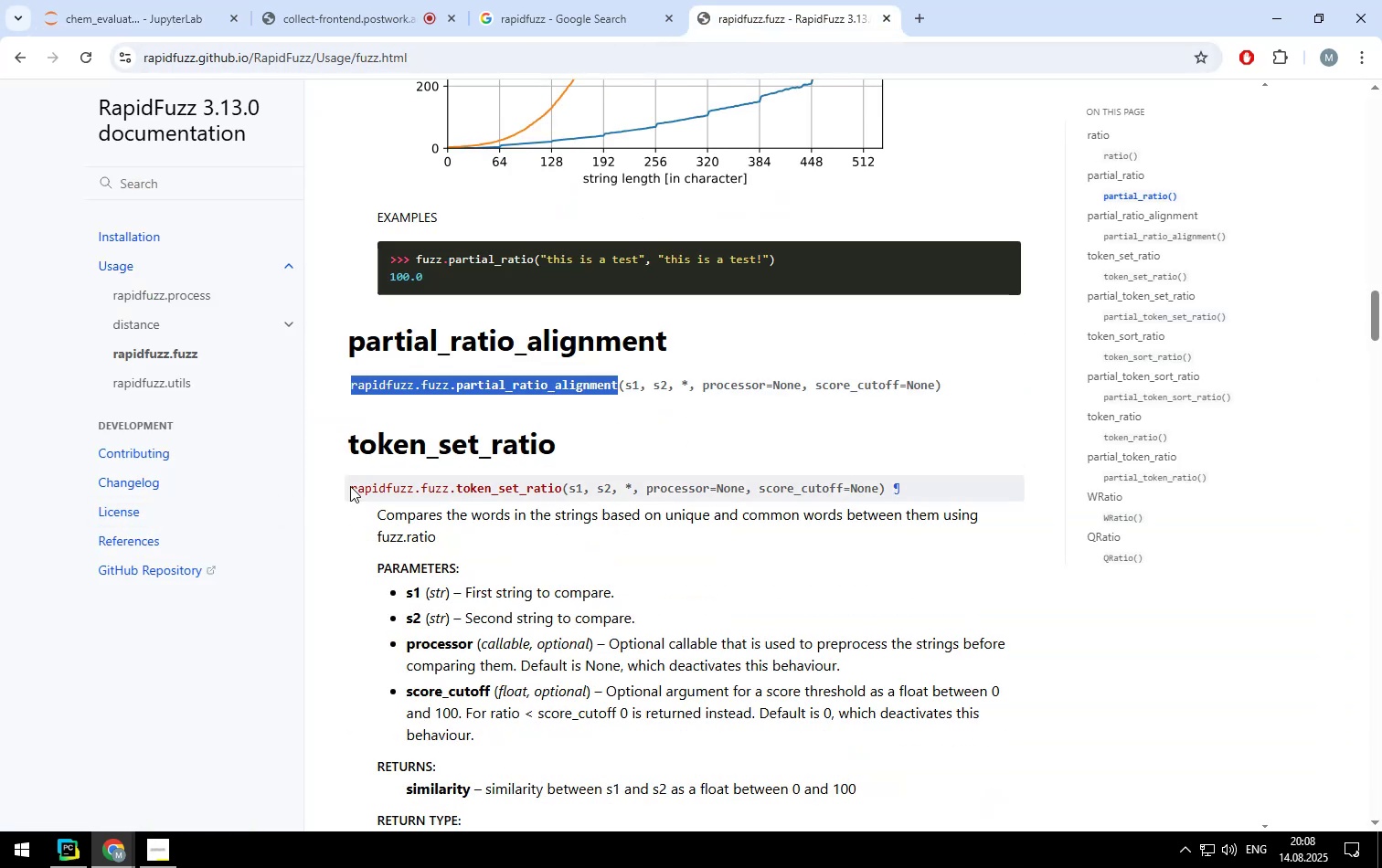 
left_click_drag(start_coordinate=[343, 486], to_coordinate=[558, 491])
 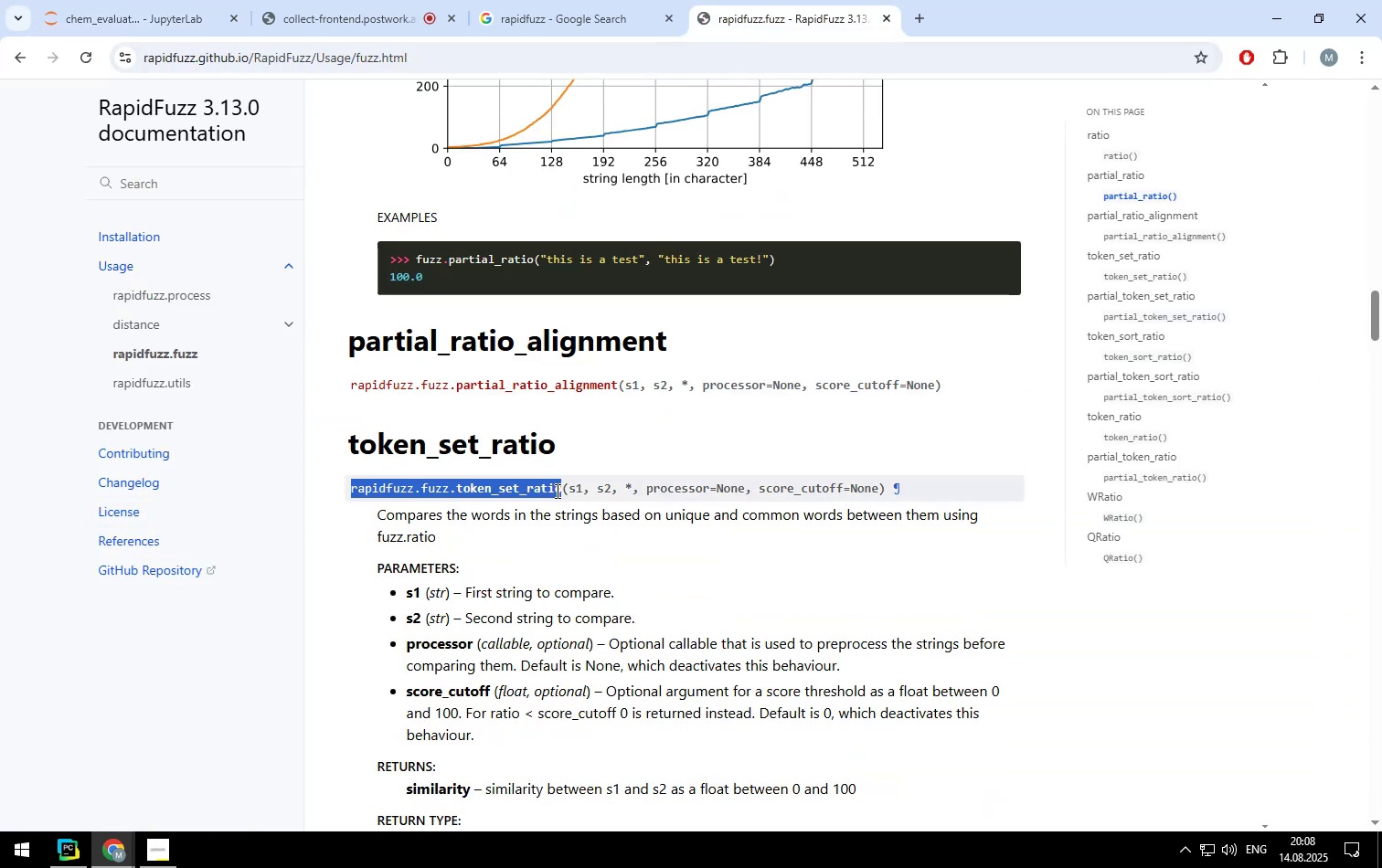 
key(Control+ControlLeft)
 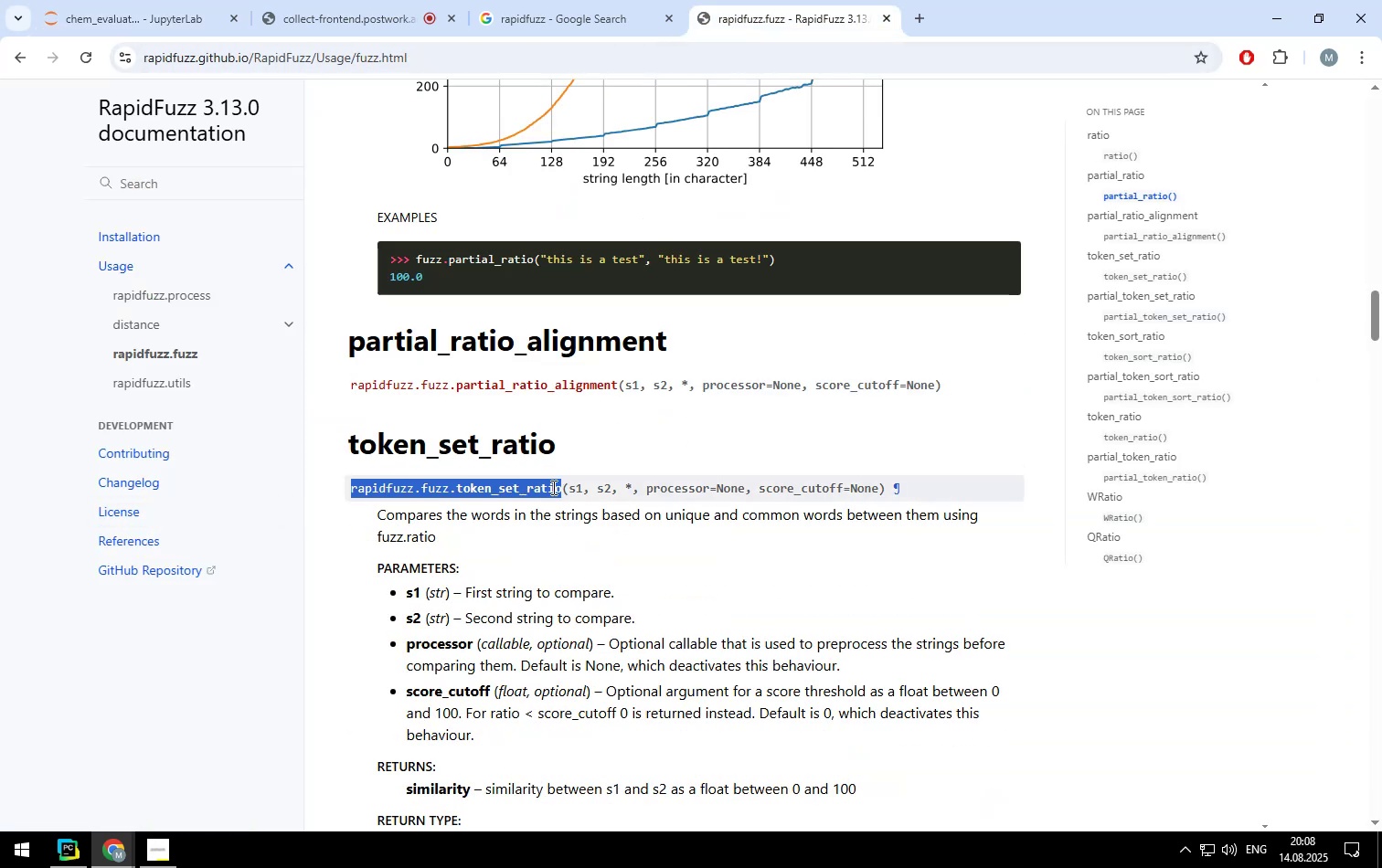 
key(Control+C)
 